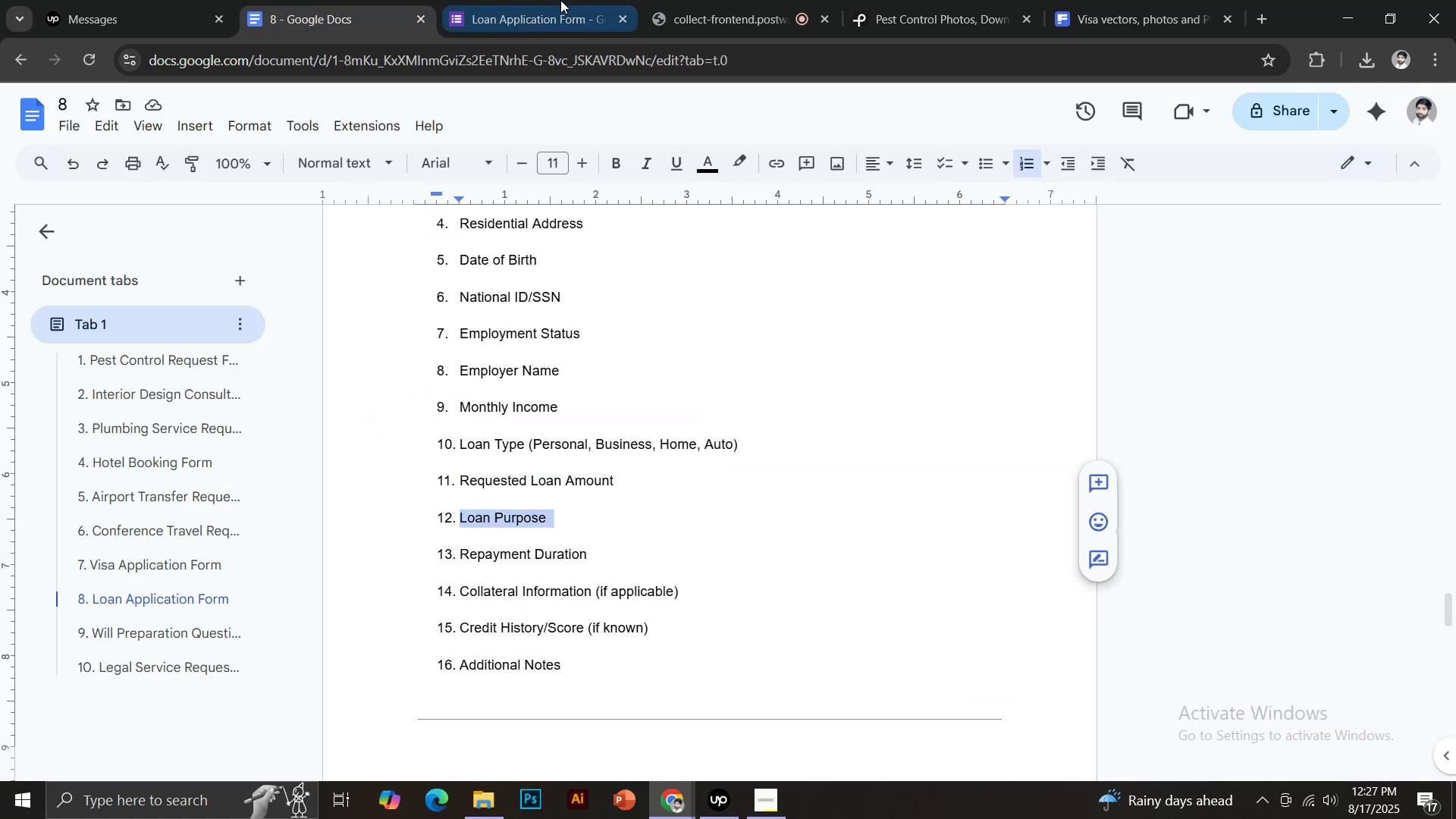 
left_click([560, 0])
 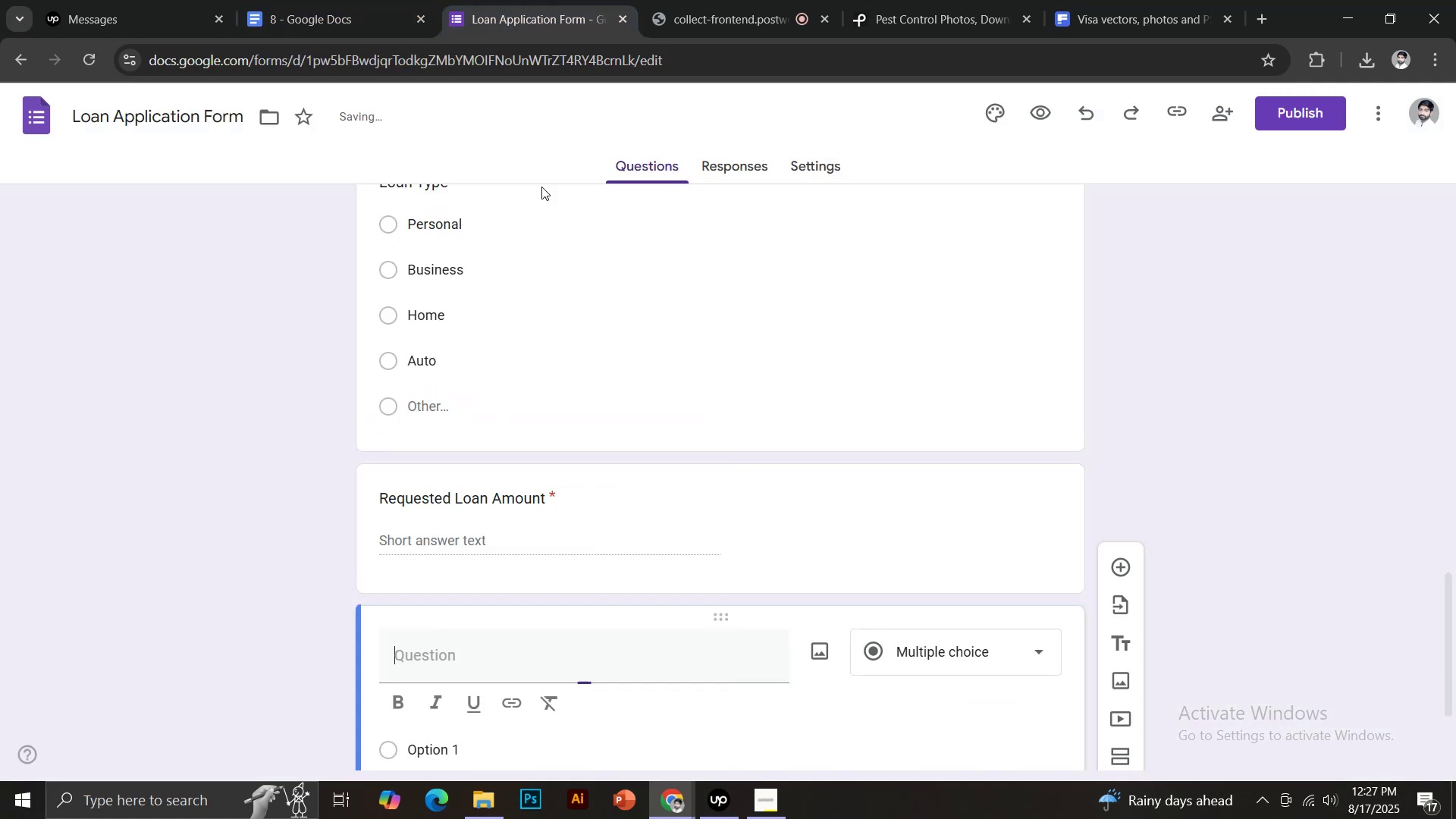 
key(Control+Shift+V)
 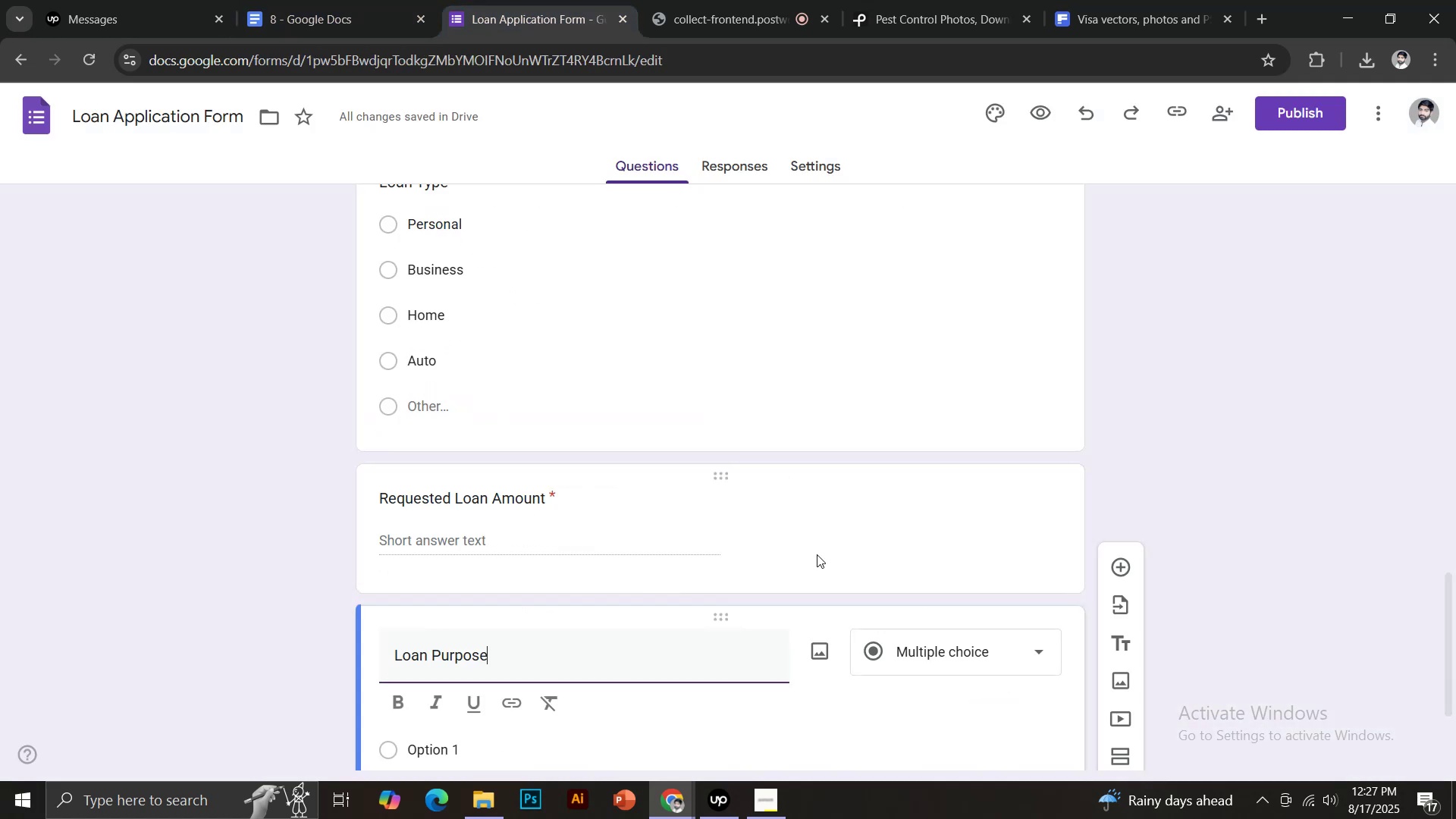 
scroll: coordinate [977, 466], scroll_direction: down, amount: 4.0
 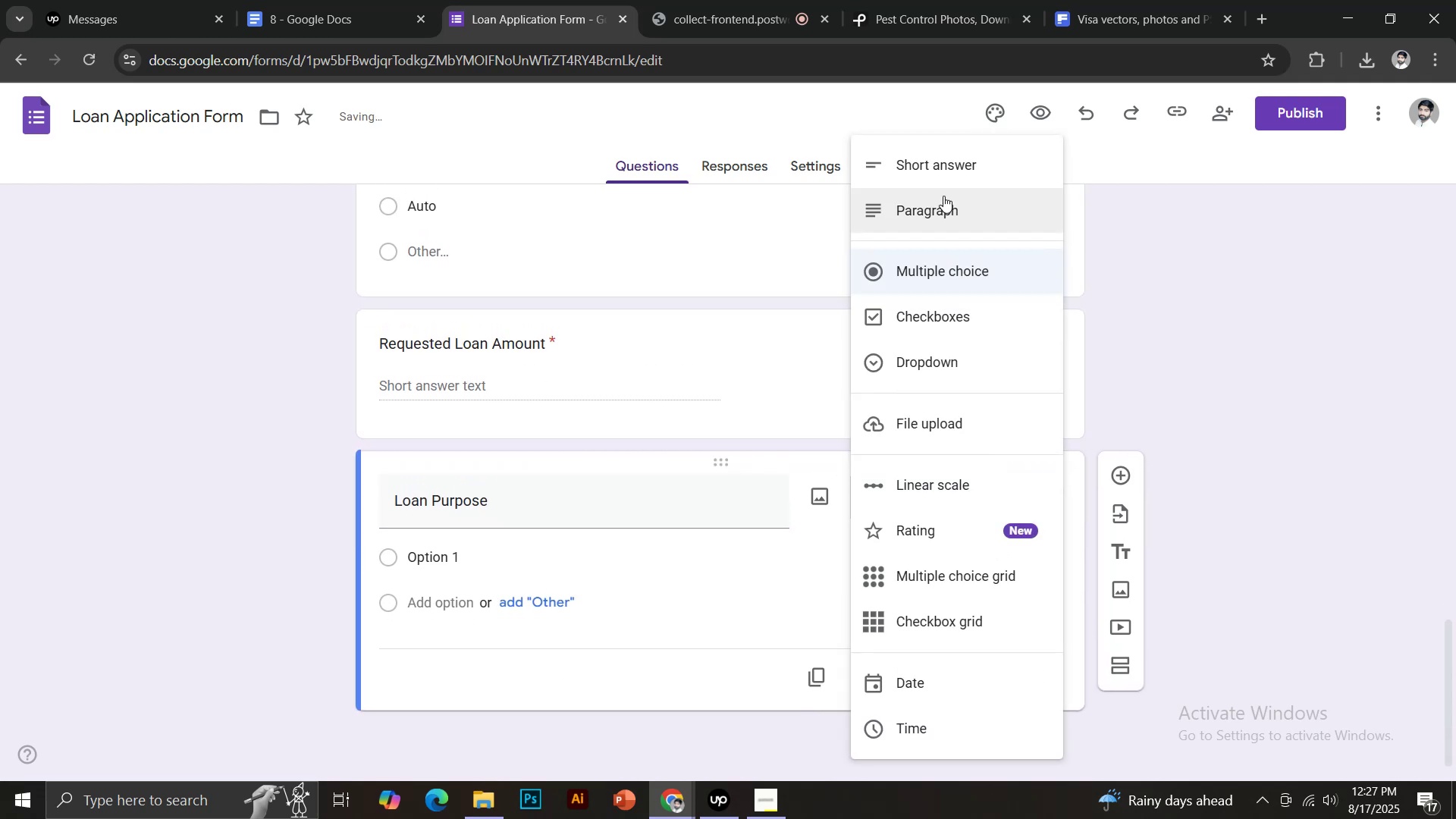 
left_click([943, 196])
 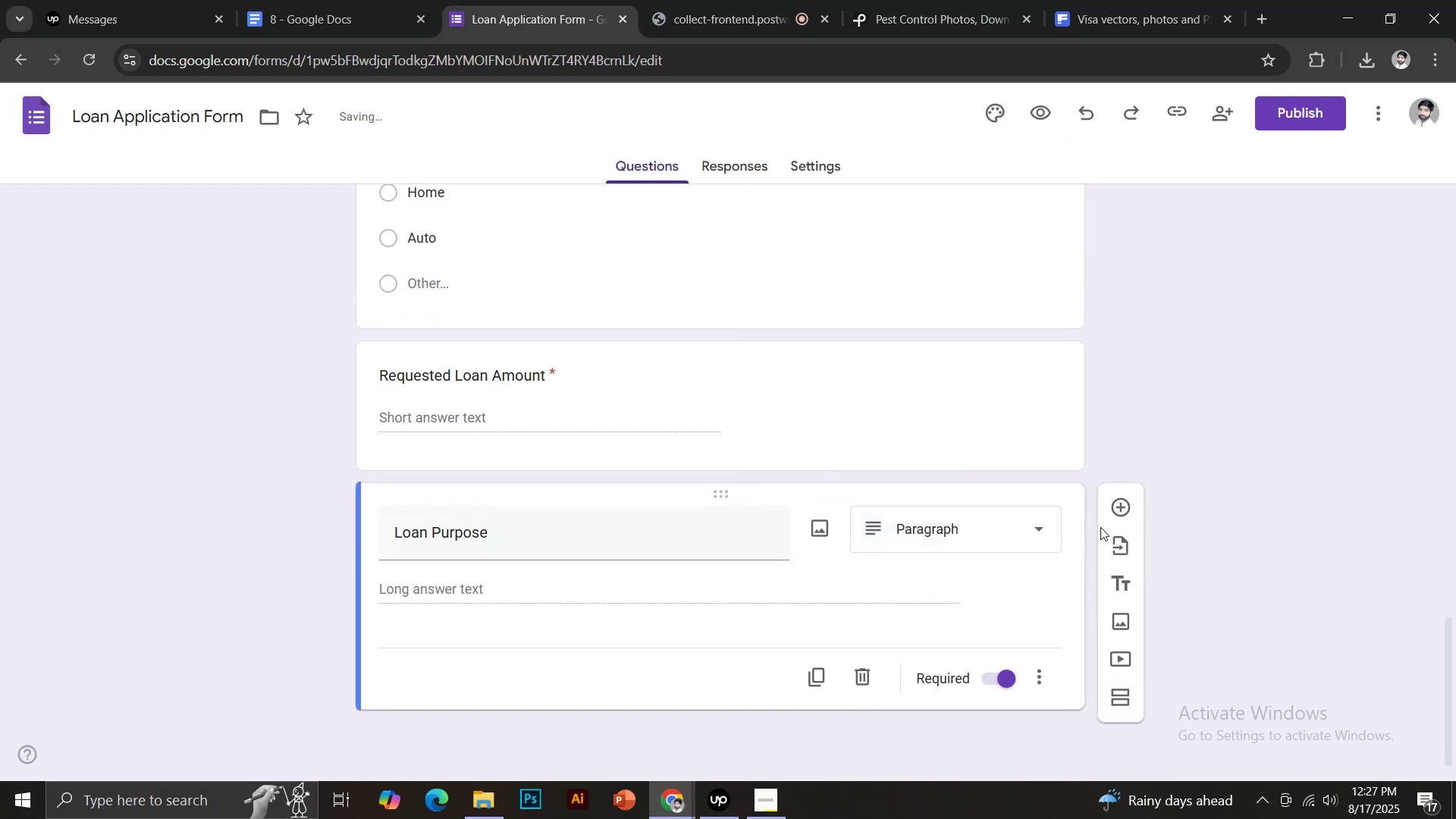 
left_click([1116, 498])
 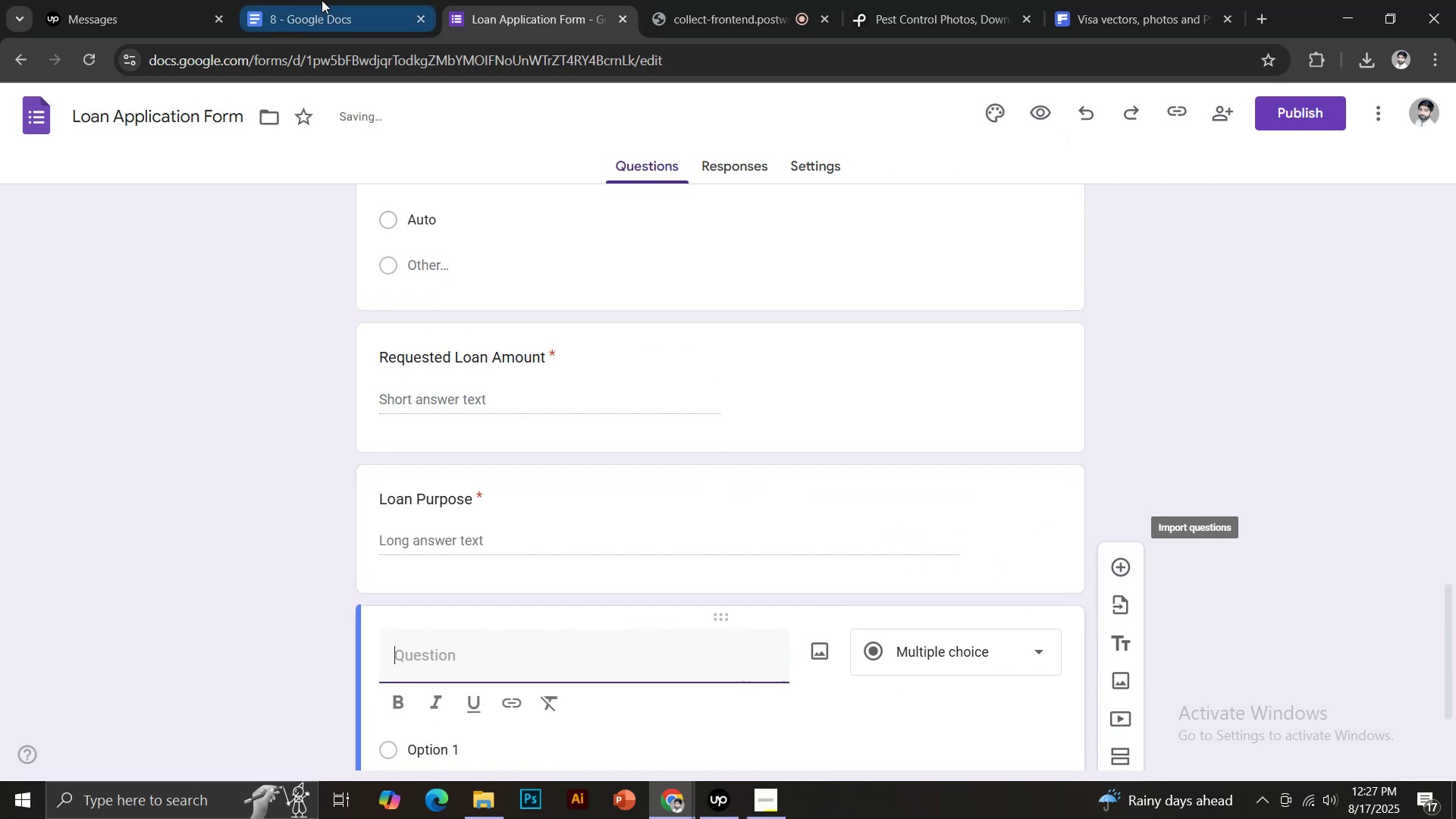 
left_click([309, 0])
 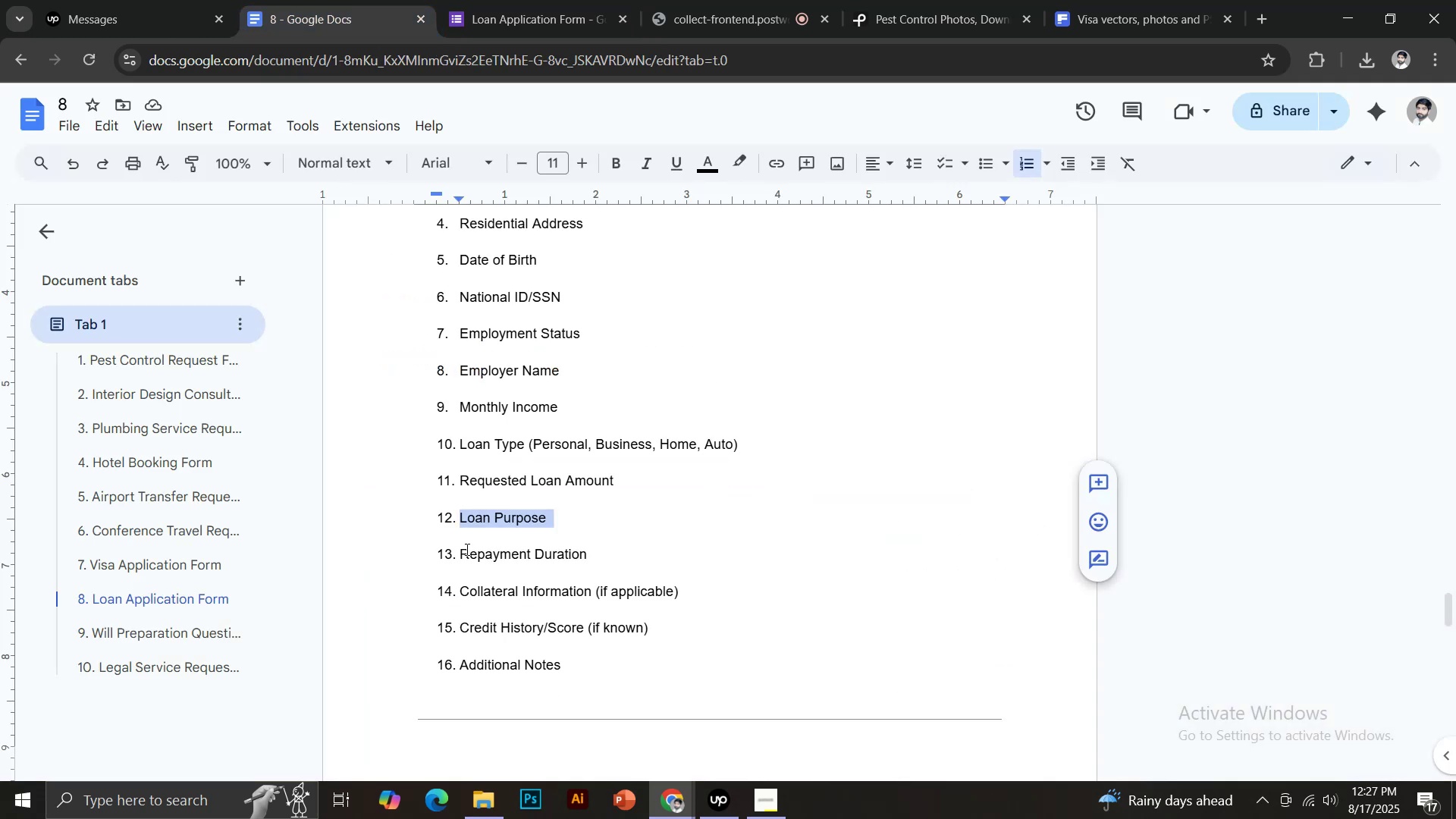 
left_click_drag(start_coordinate=[462, 549], to_coordinate=[589, 552])
 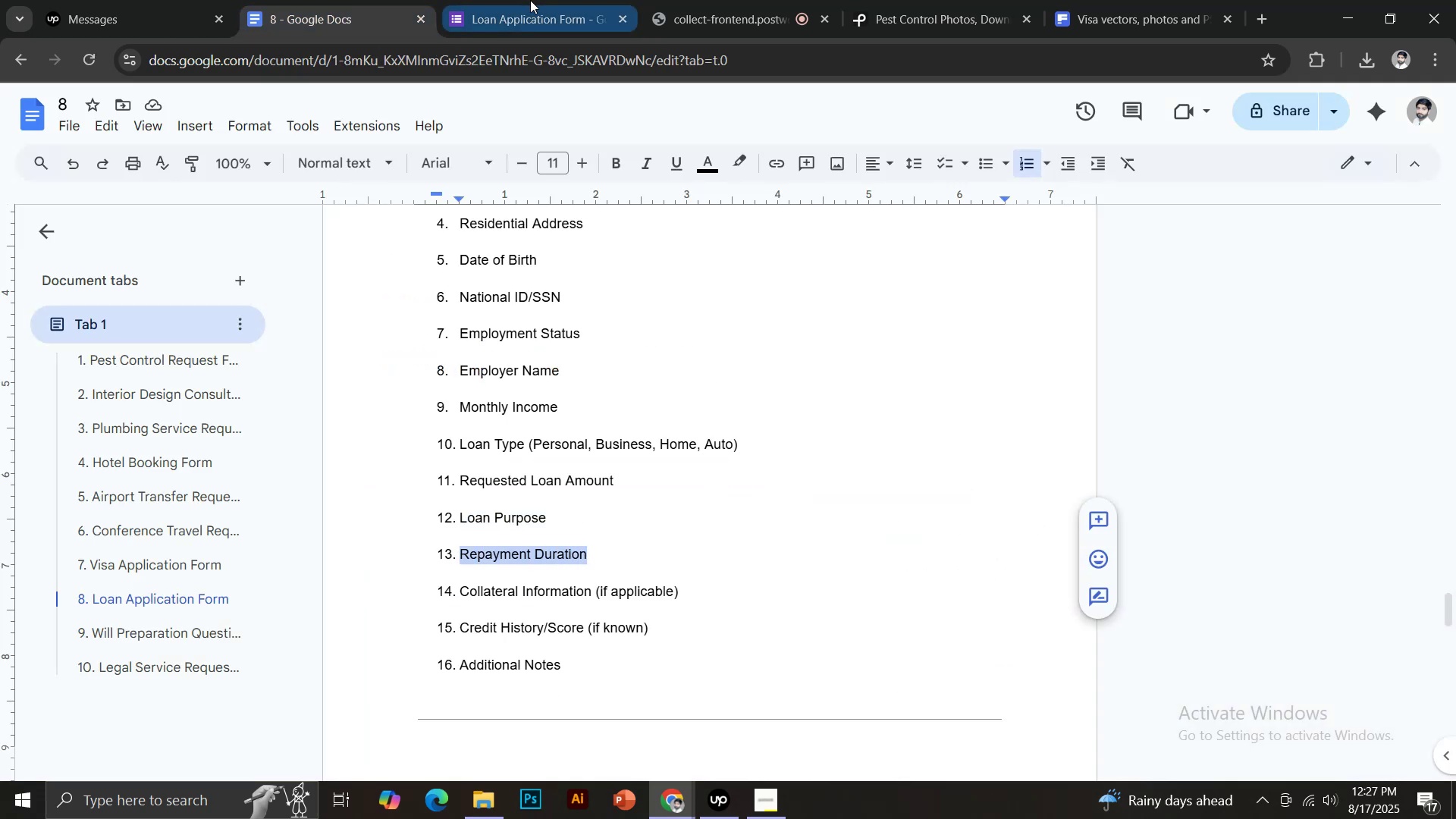 
key(Control+C)
 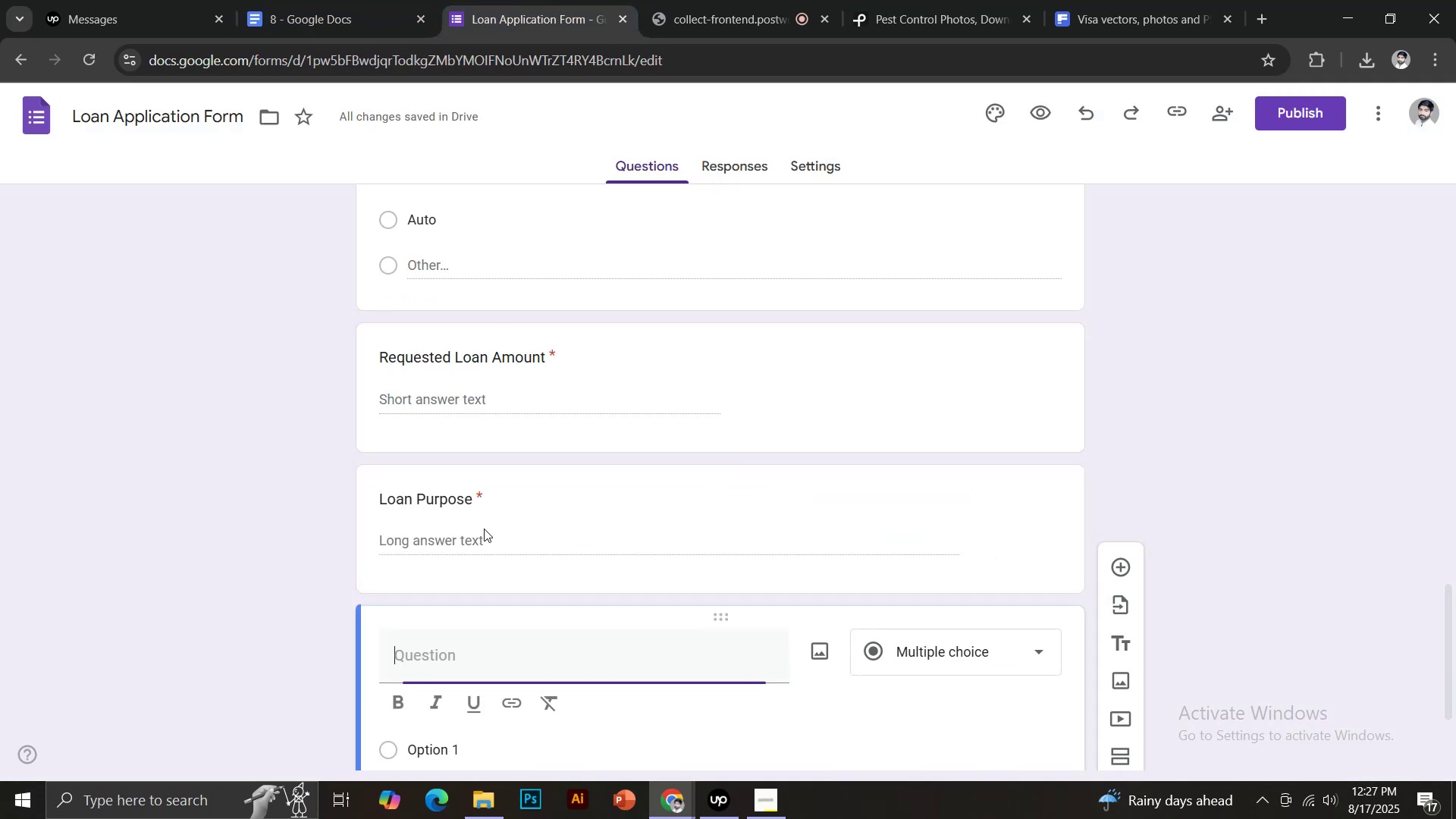 
key(Control+Shift+V)
 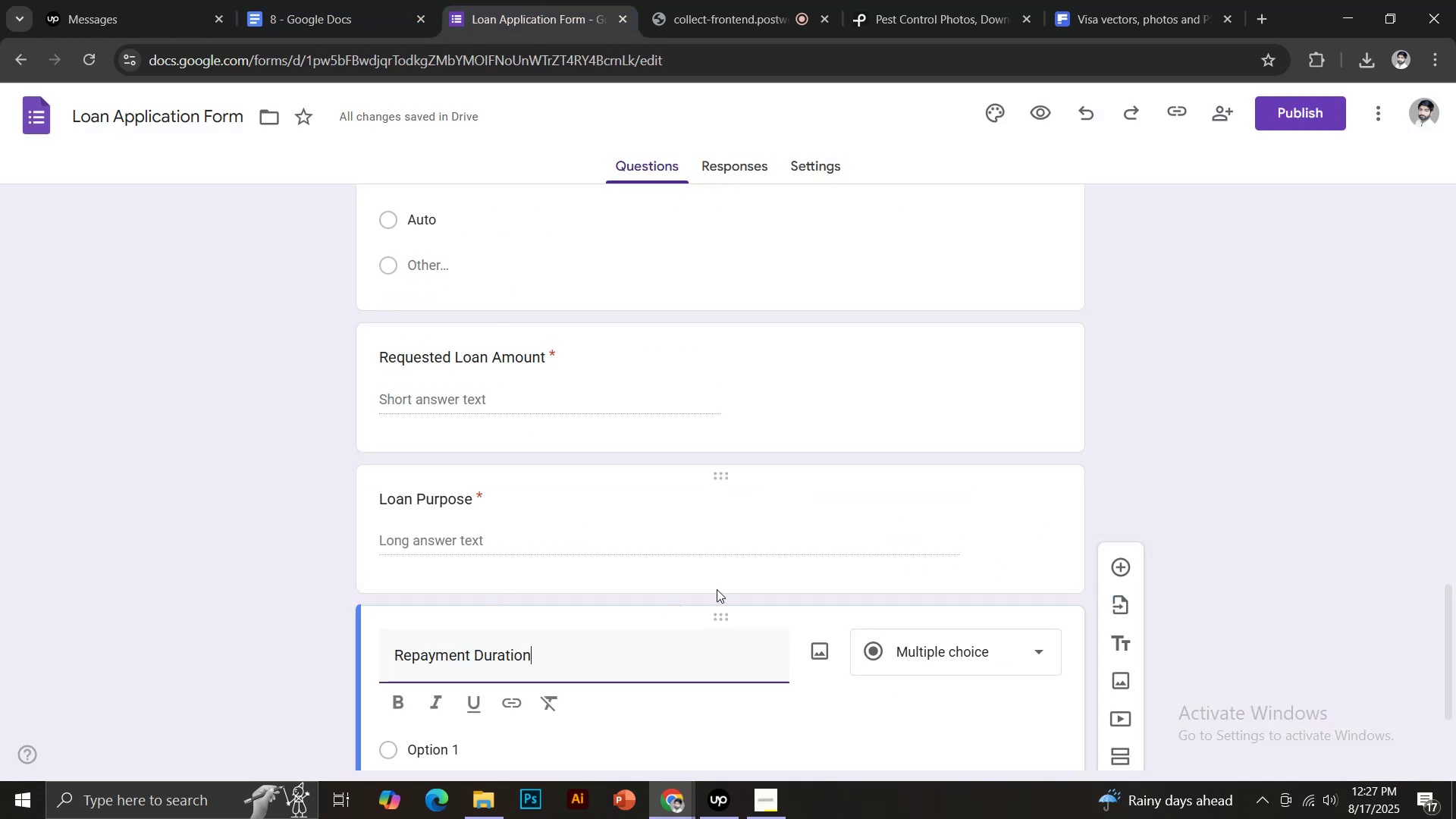 
scroll: coordinate [717, 589], scroll_direction: down, amount: 4.0
 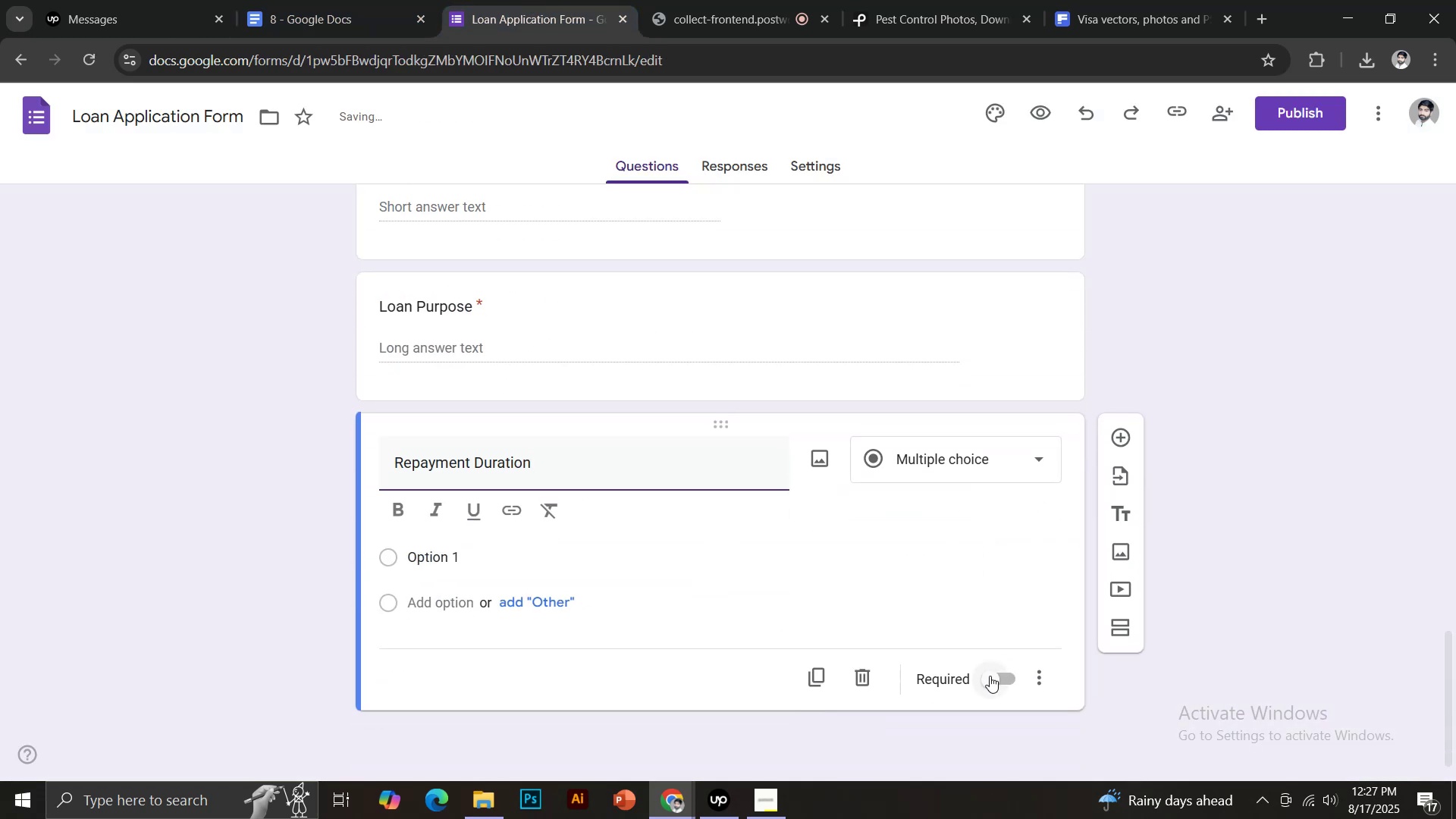 
left_click([993, 676])
 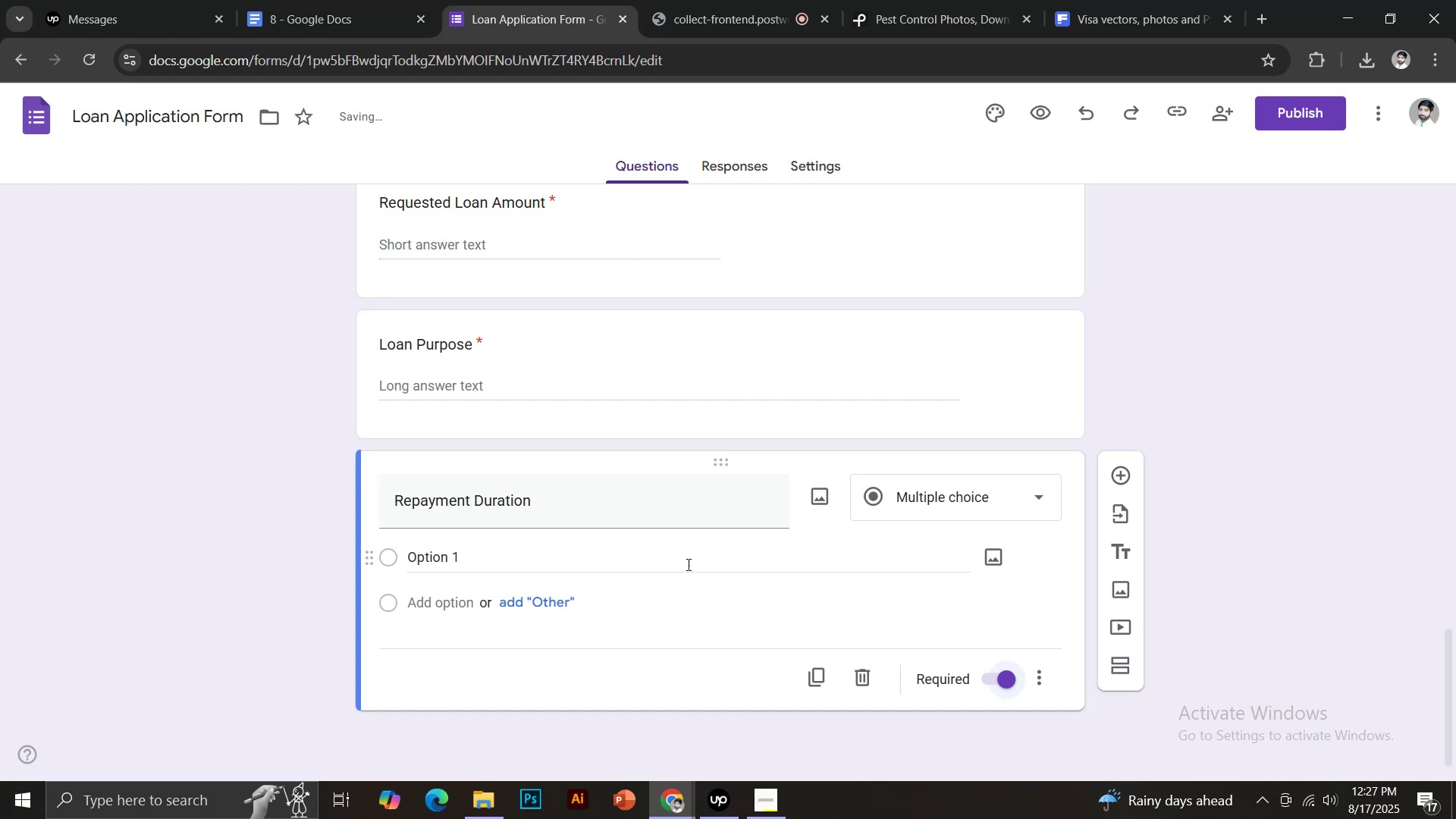 
left_click([974, 509])
 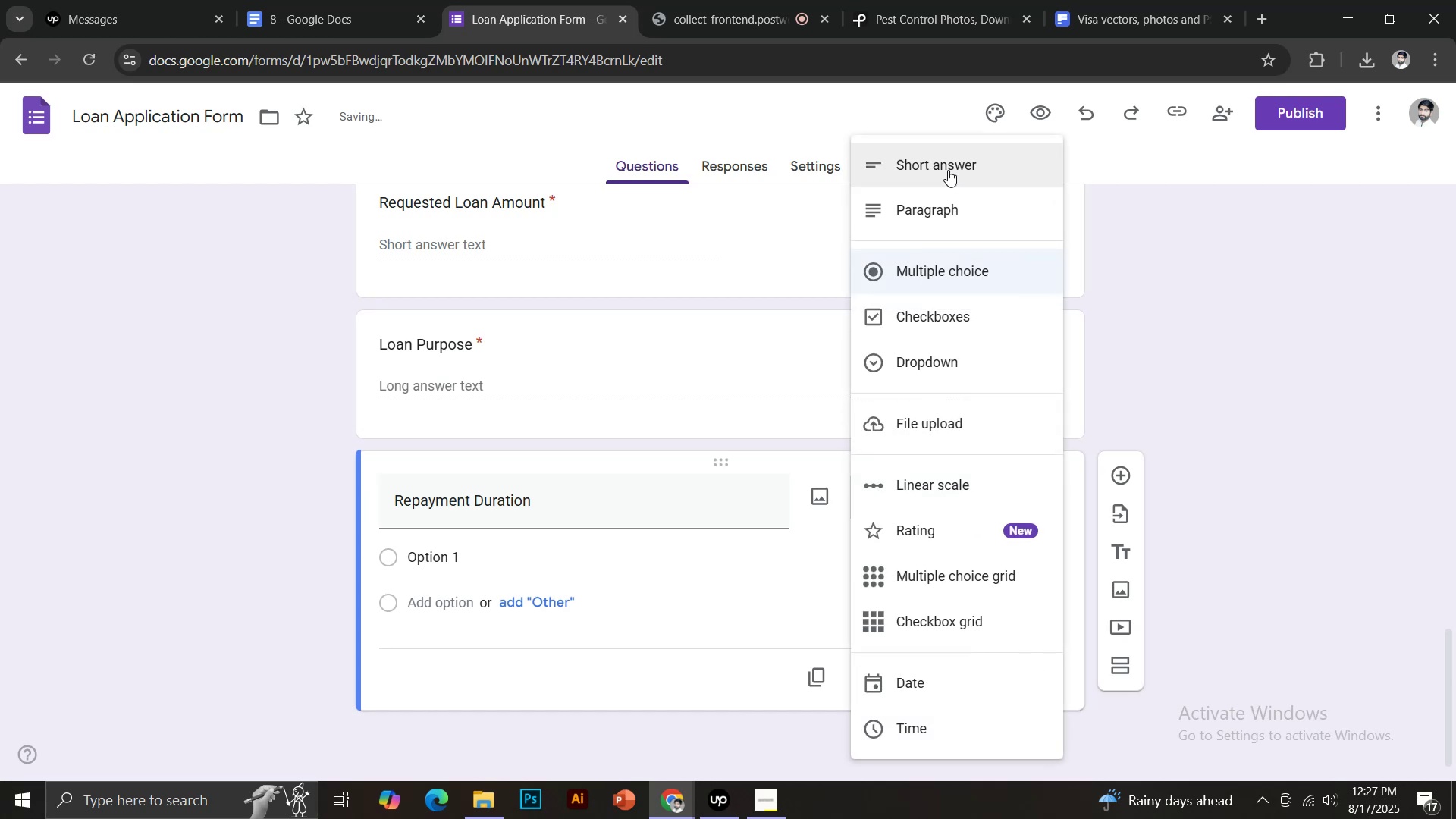 
left_click([947, 165])
 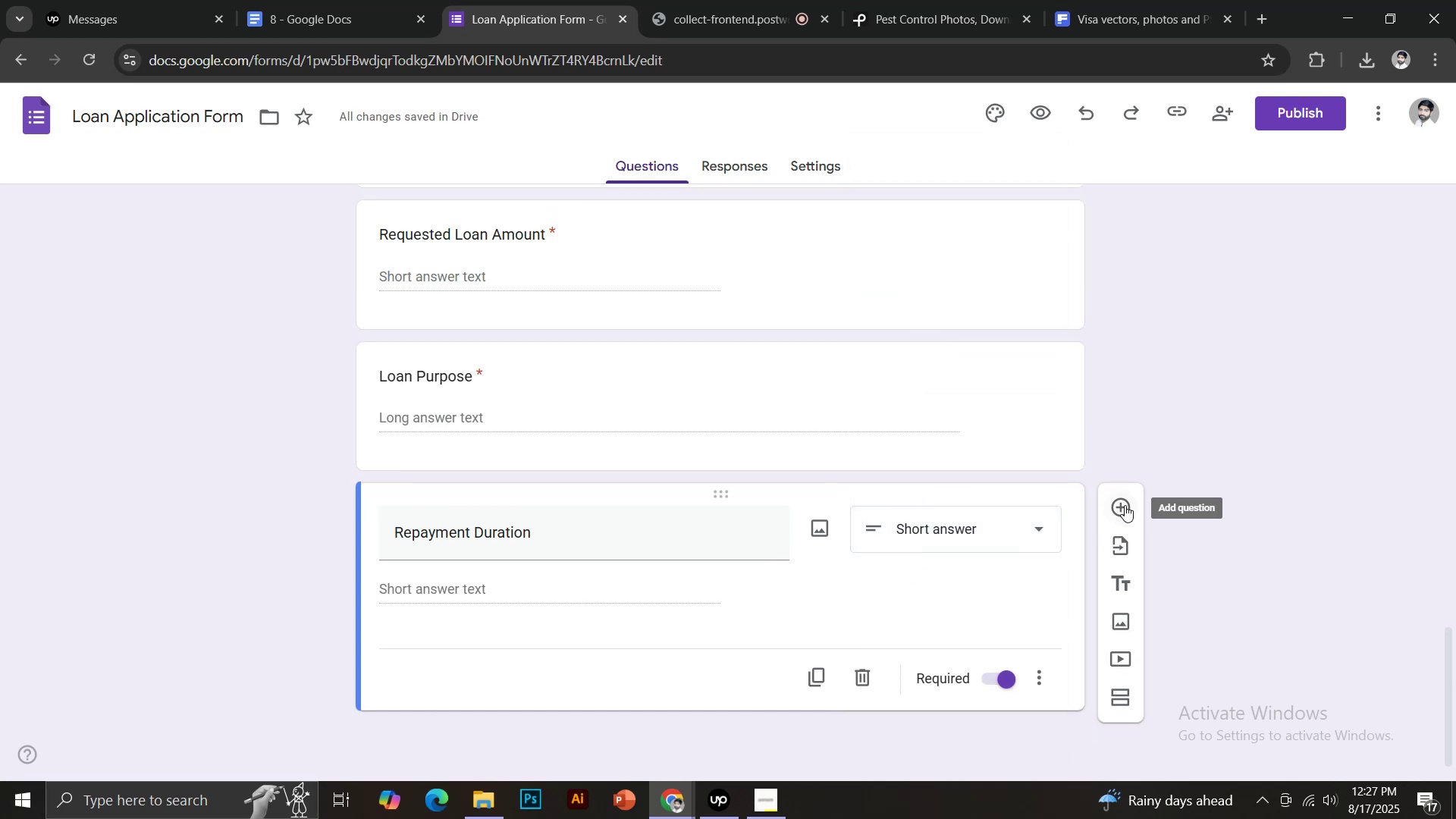 
left_click([1125, 505])
 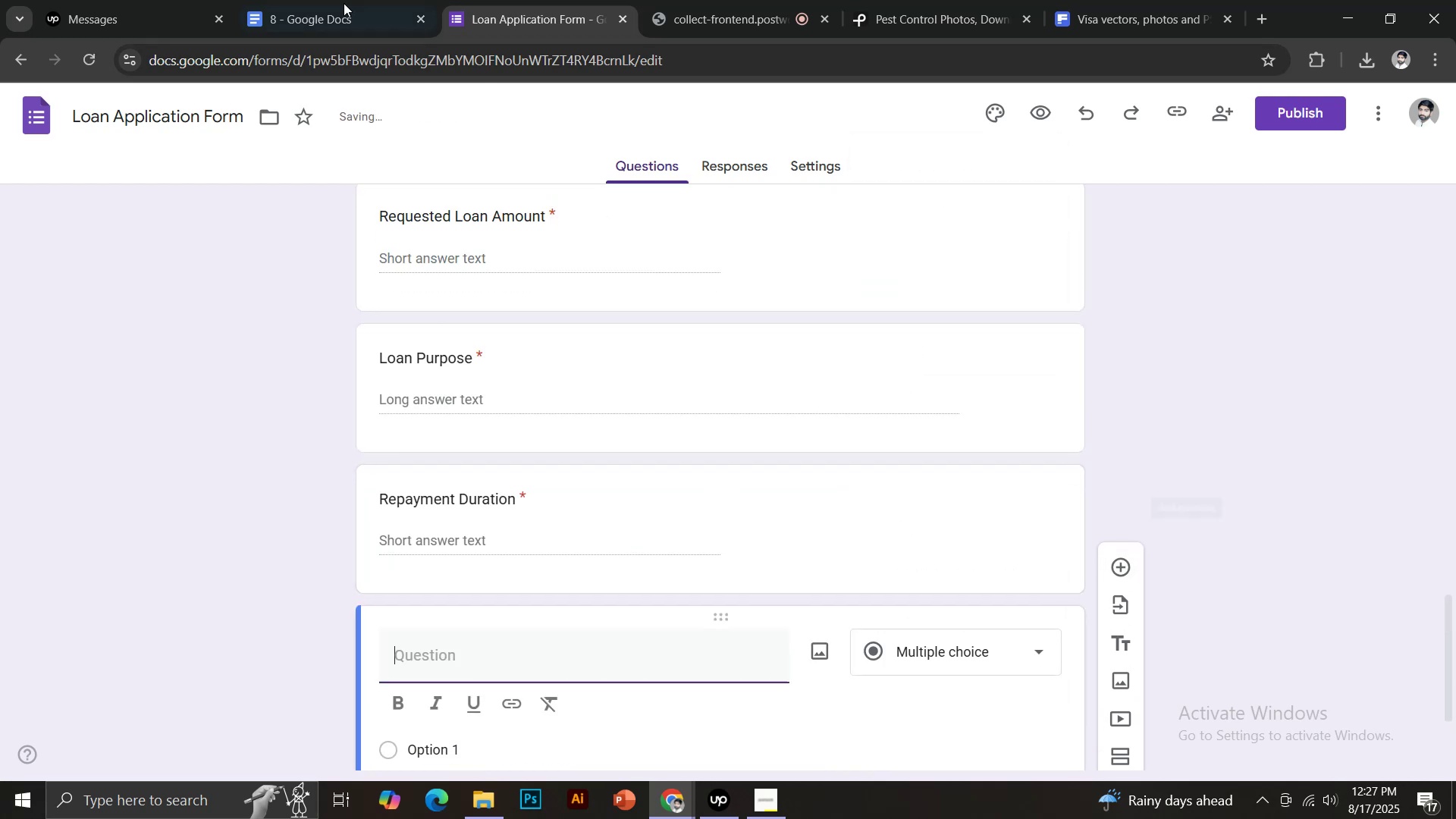 
left_click([321, 0])
 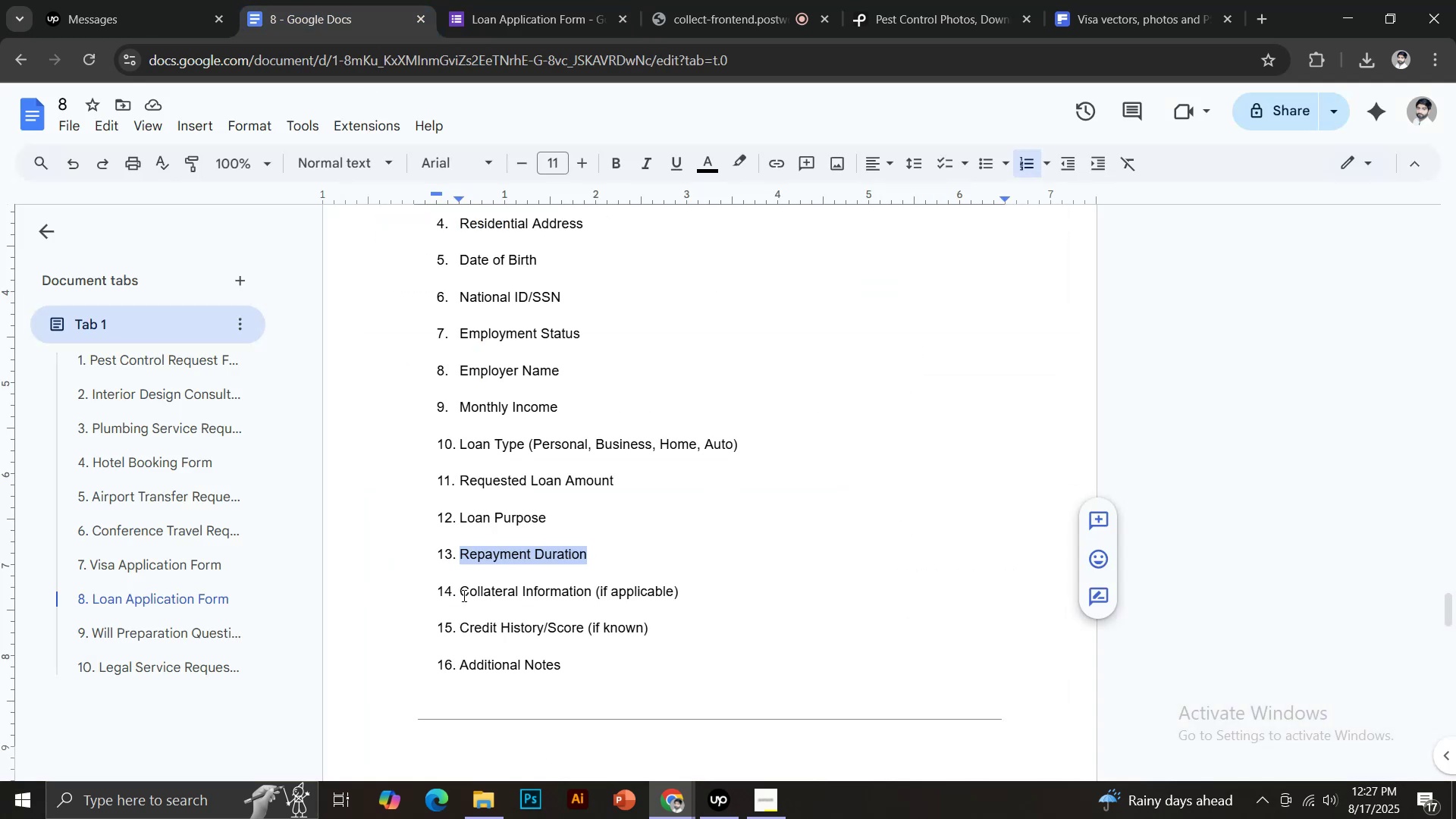 
left_click_drag(start_coordinate=[462, 594], to_coordinate=[593, 593])
 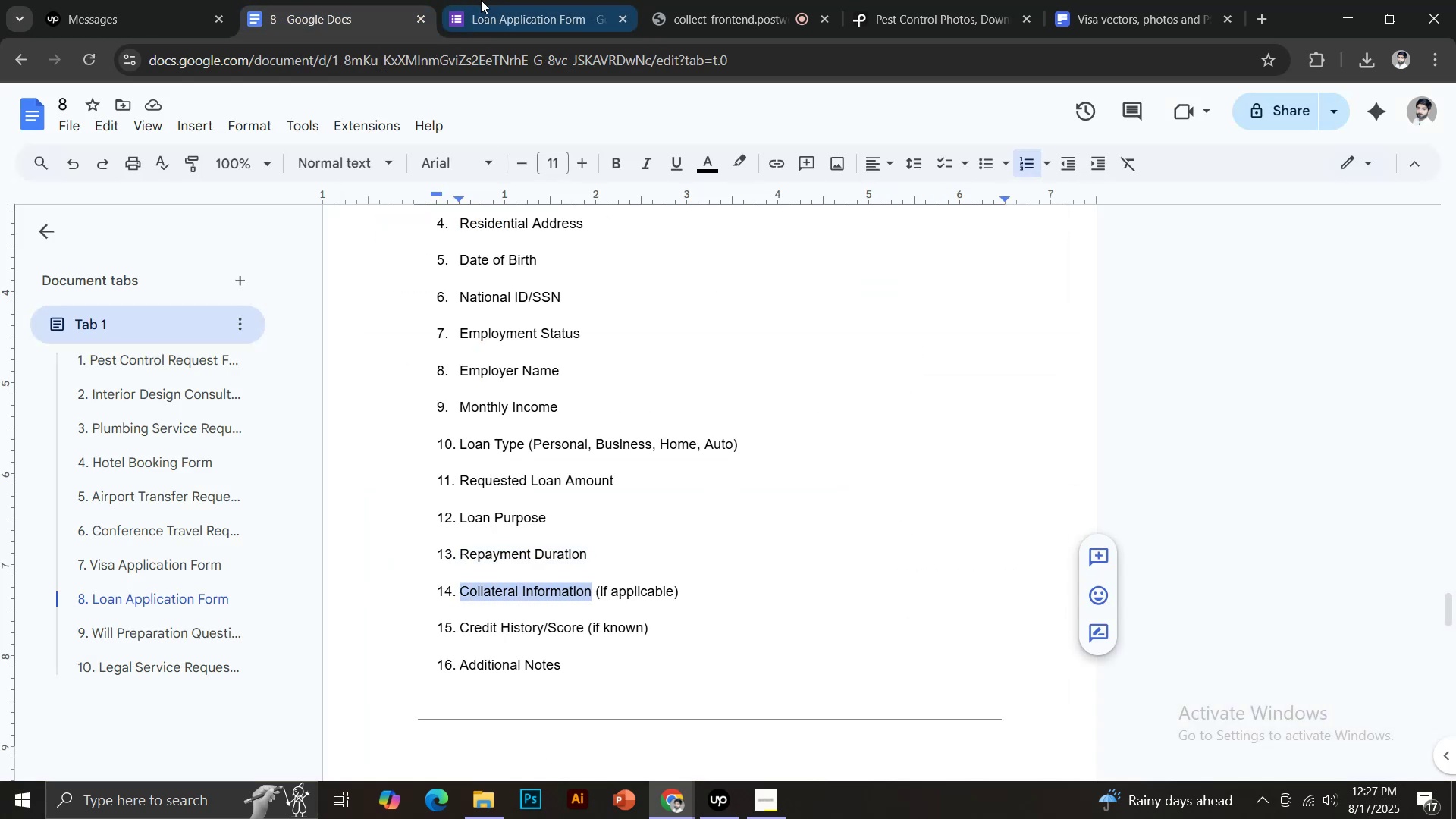 
key(Control+C)
 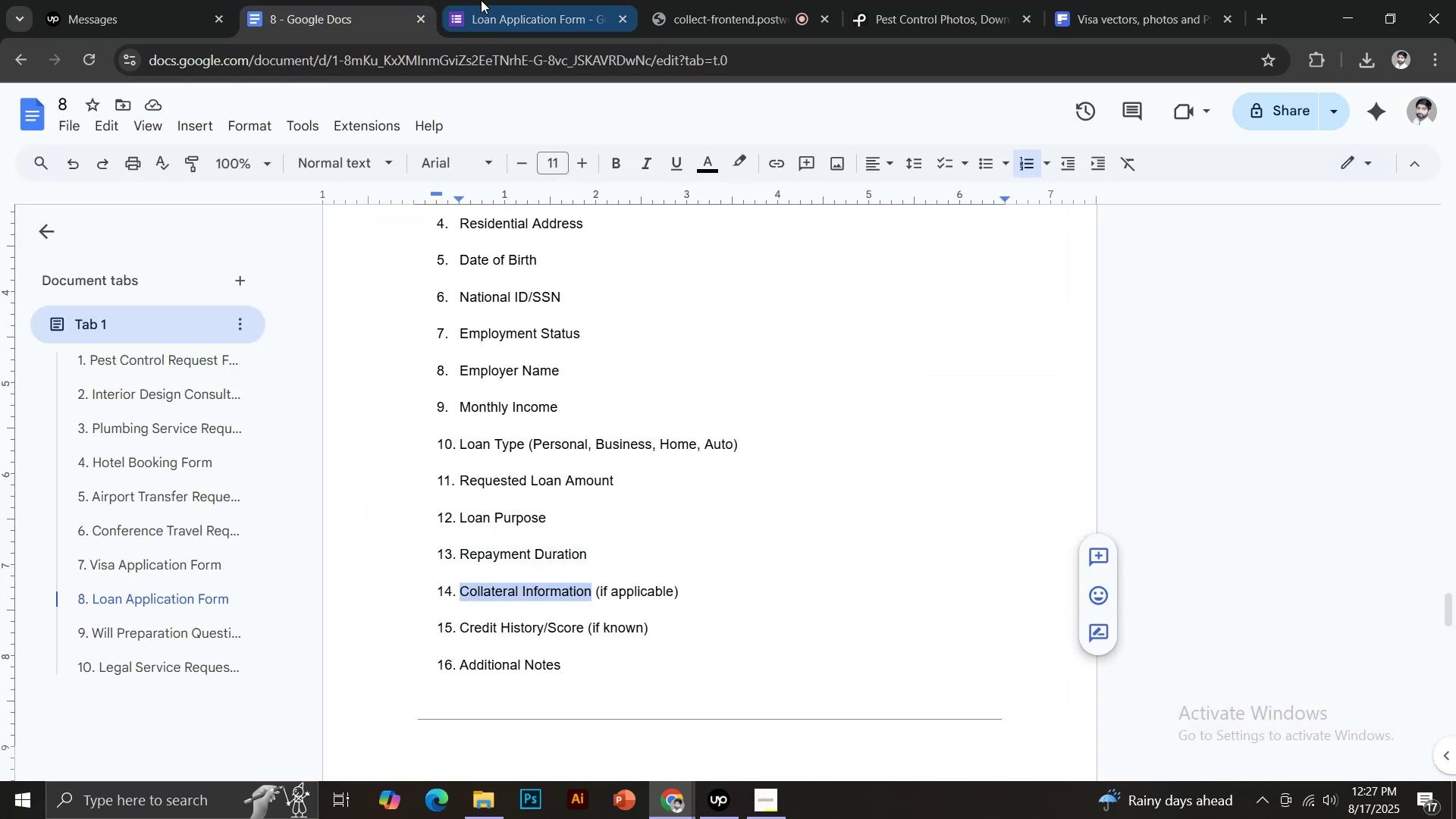 
left_click([490, 0])
 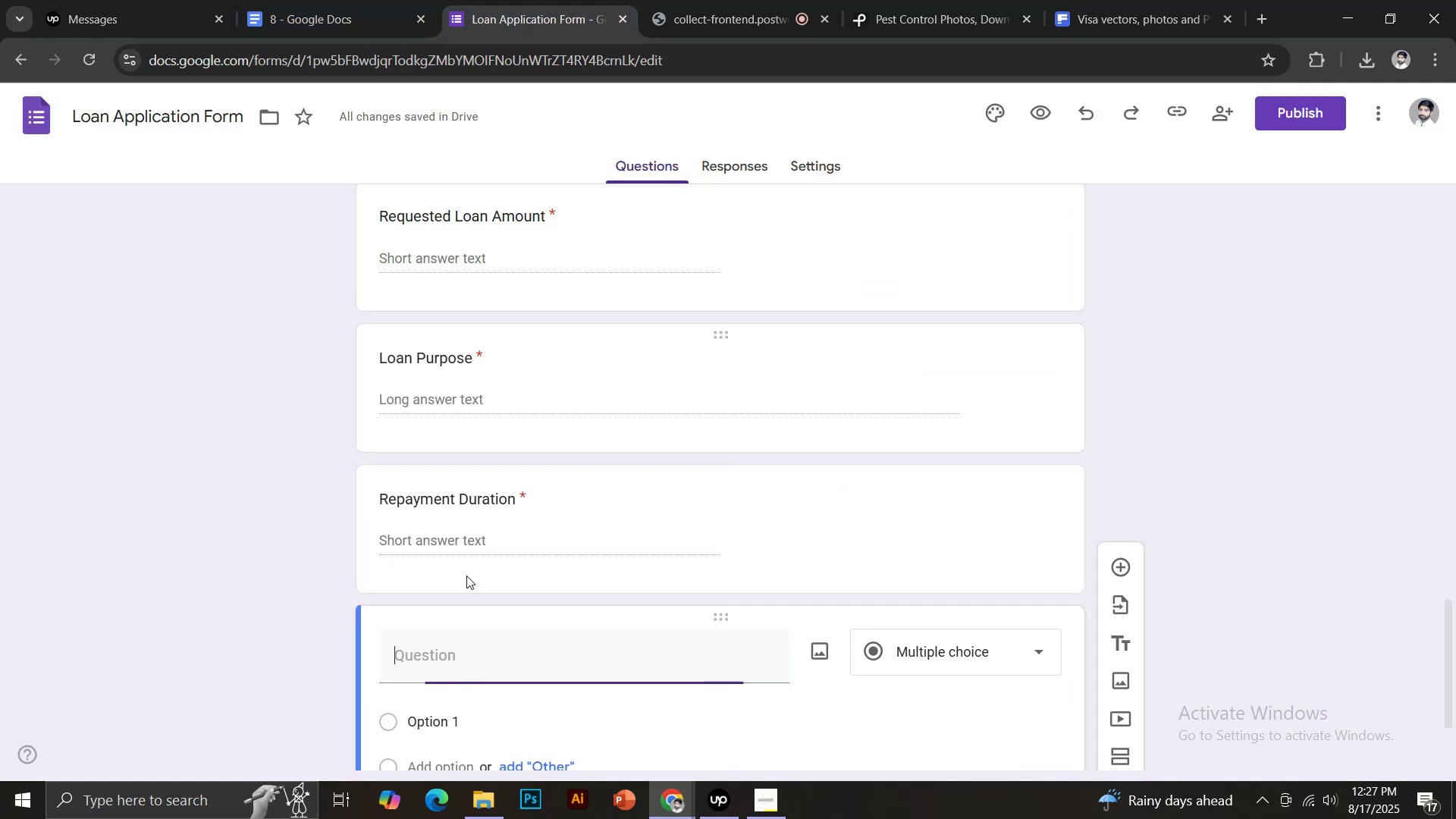 
key(Control+Shift+V)
 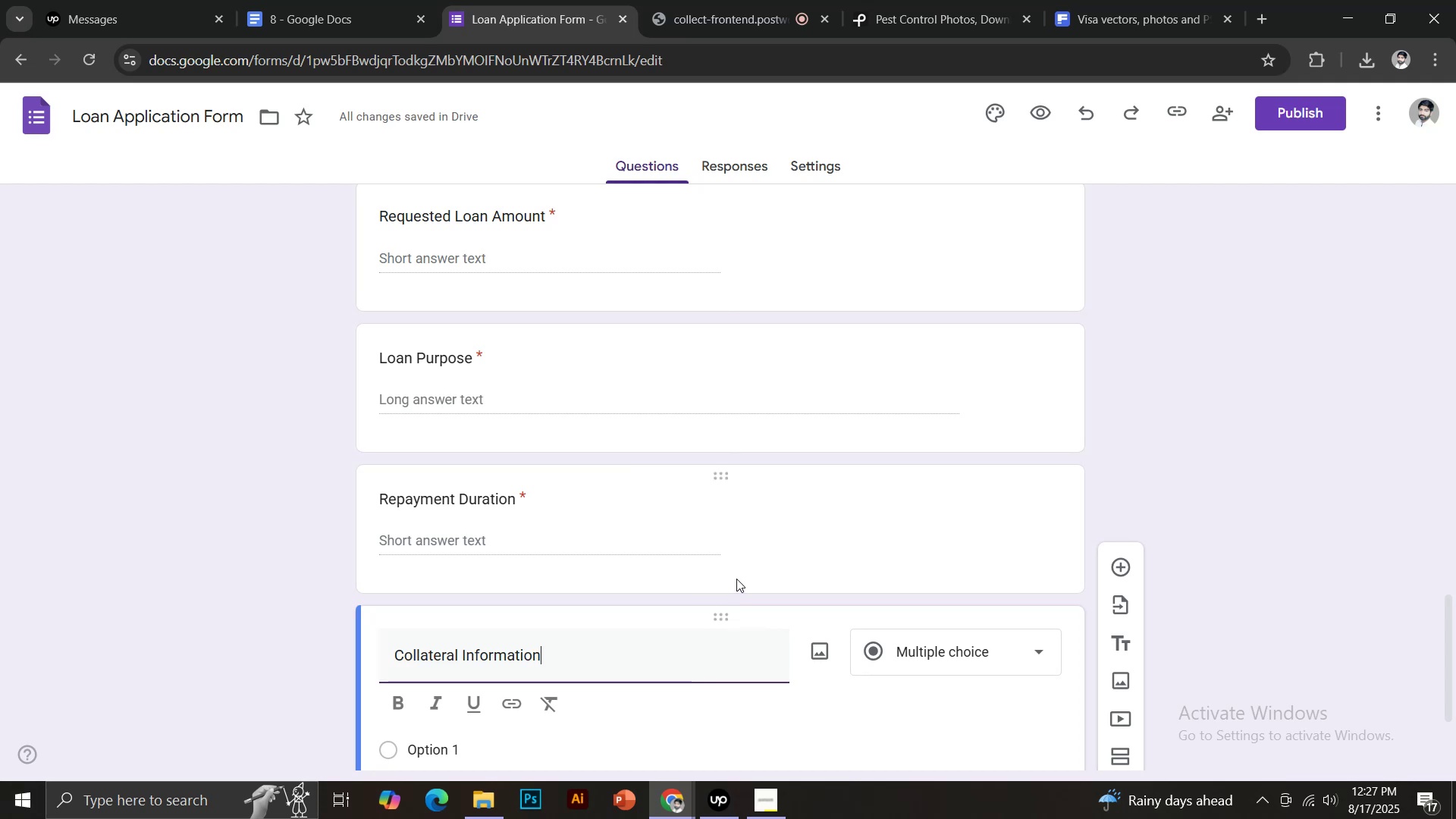 
scroll: coordinate [737, 579], scroll_direction: down, amount: 4.0
 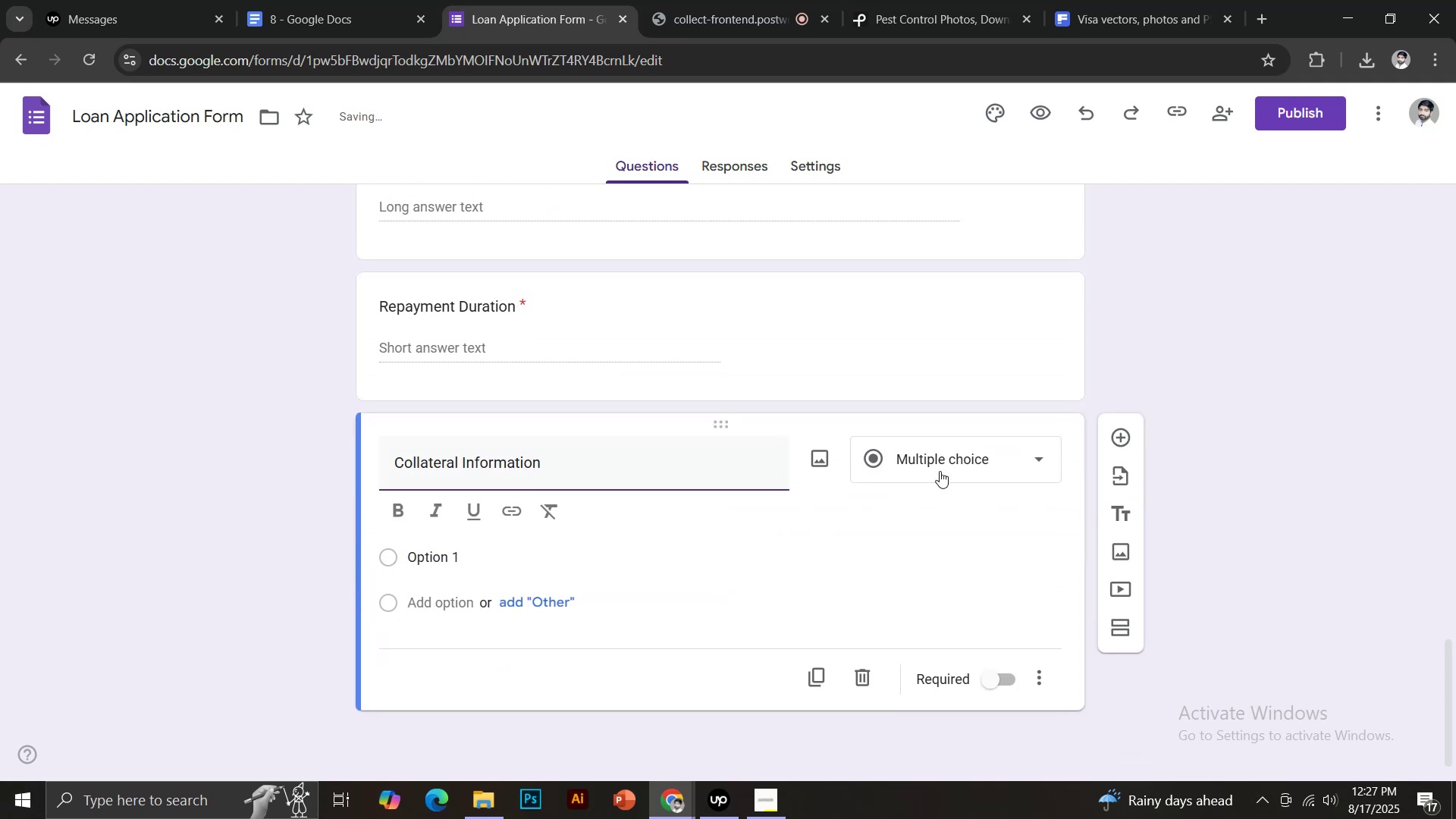 
left_click([956, 460])
 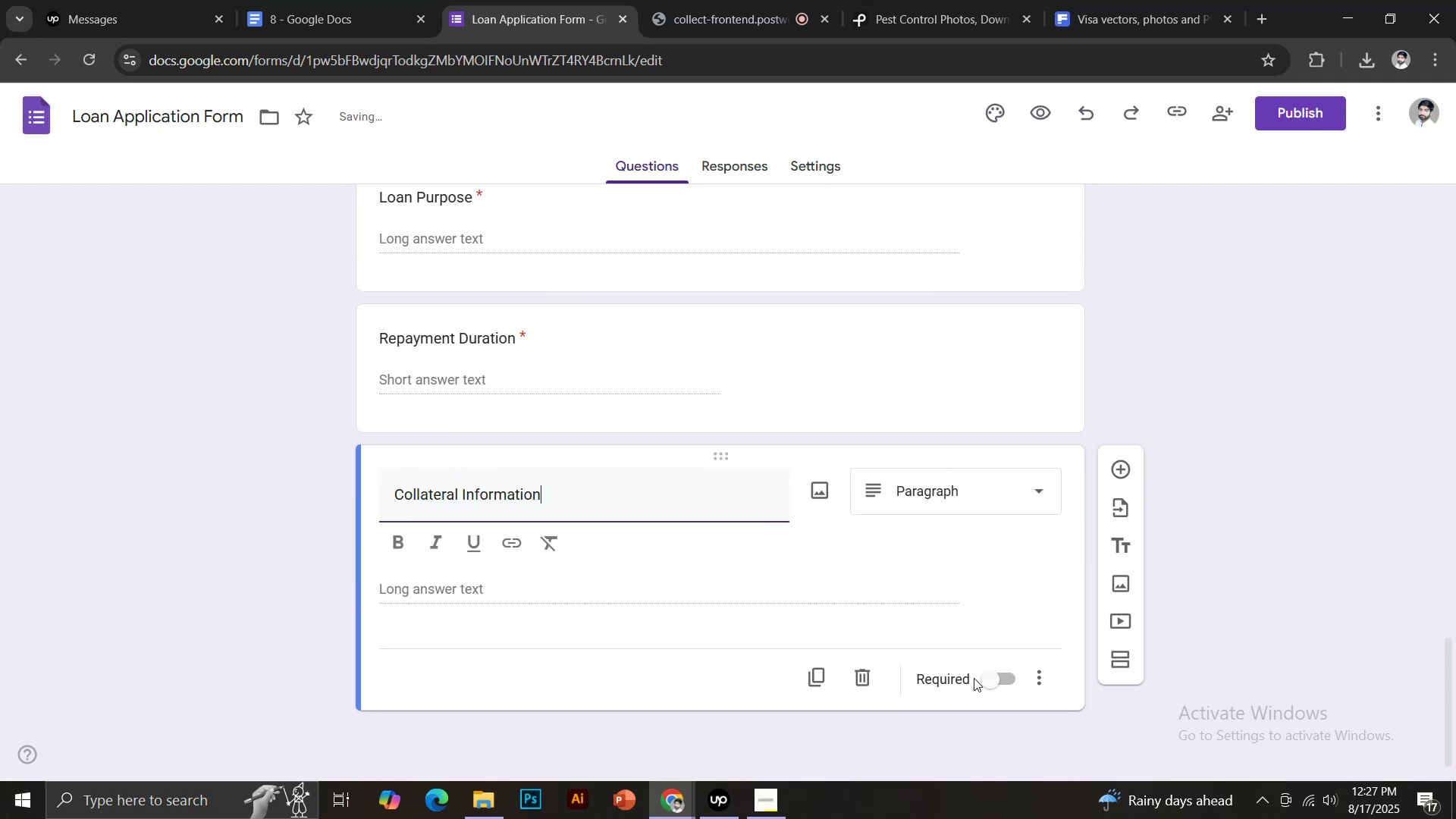 
left_click([987, 684])
 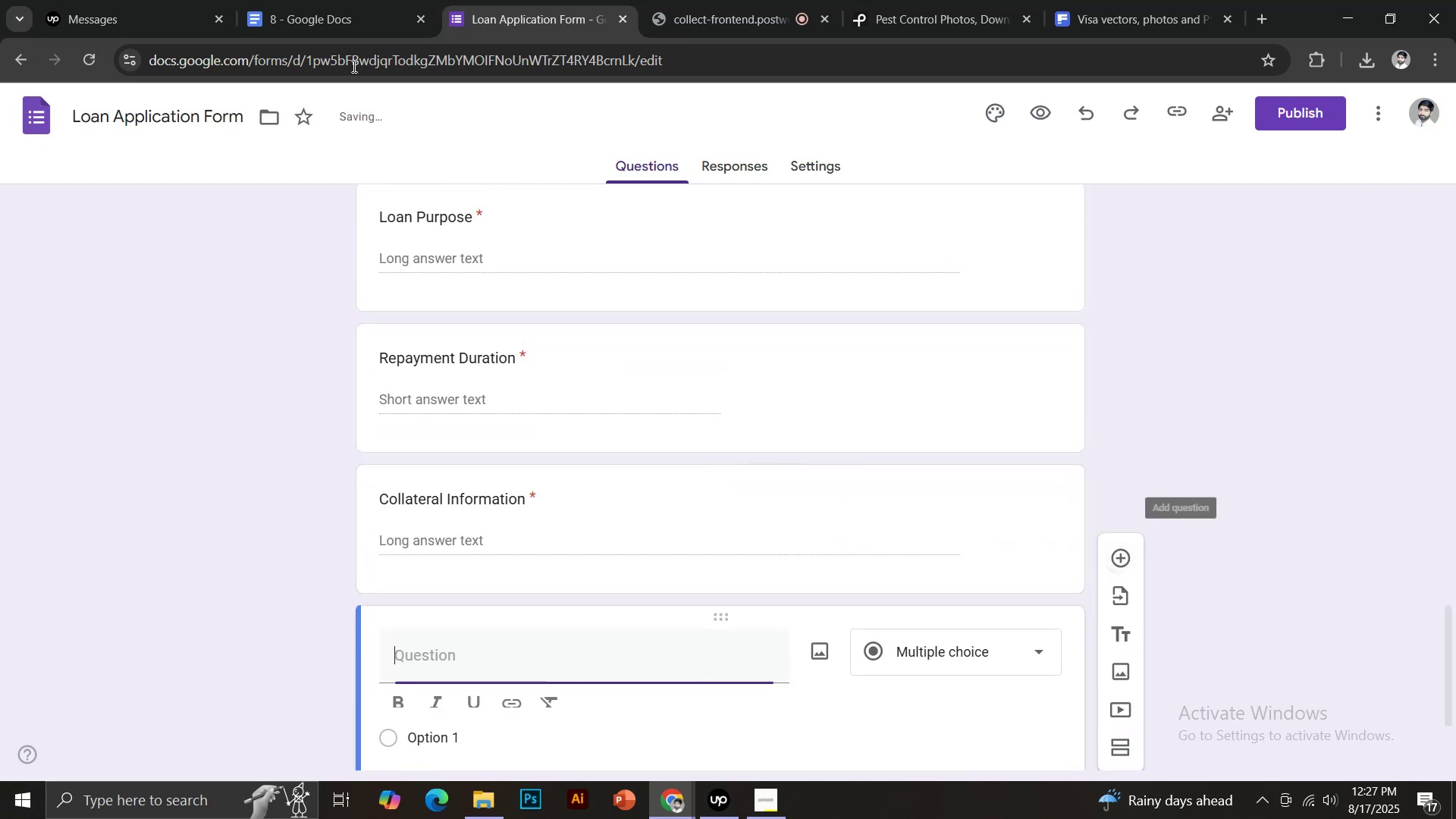 
left_click([284, 0])
 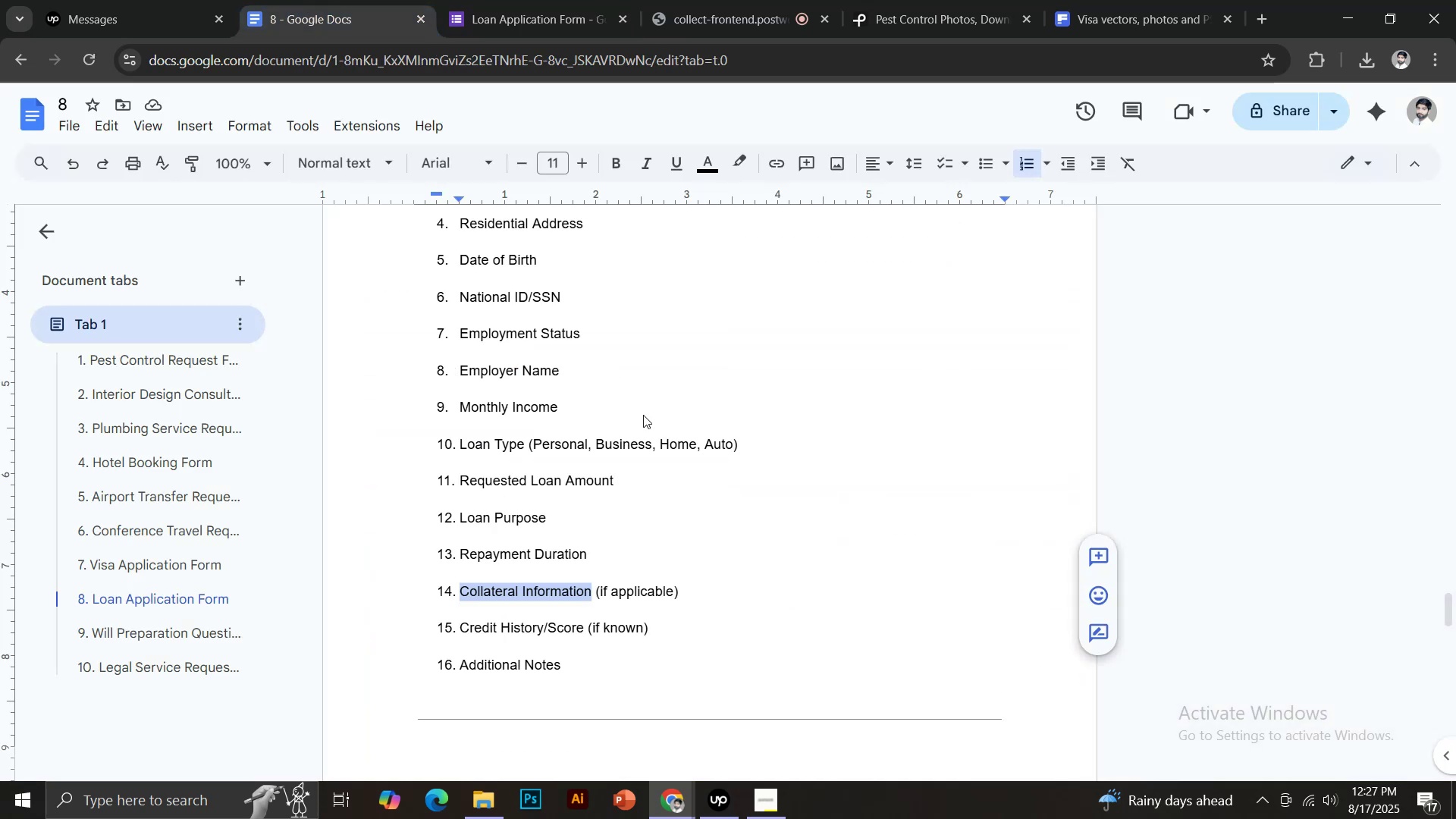 
scroll: coordinate [647, 416], scroll_direction: down, amount: 3.0
 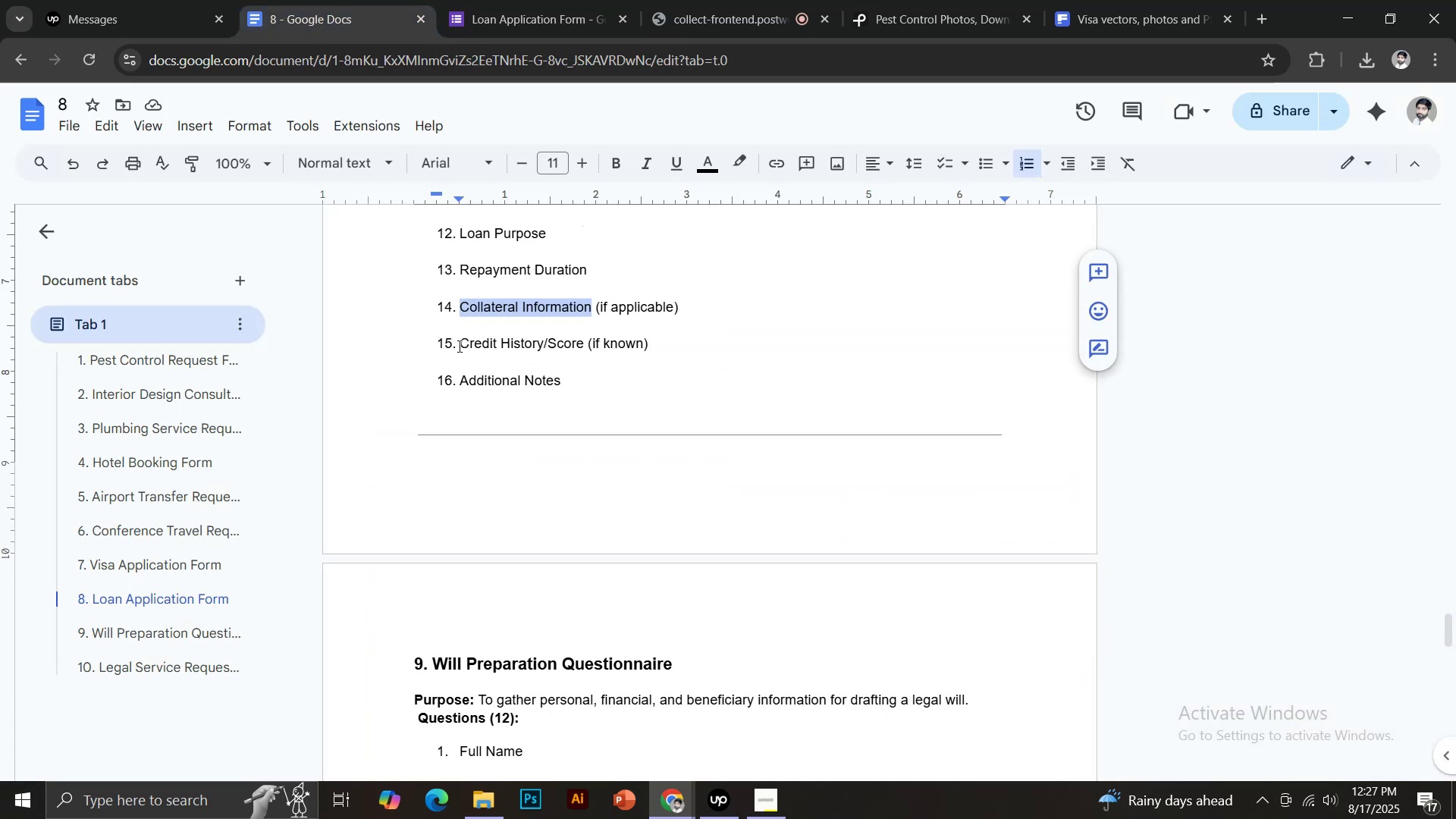 
left_click_drag(start_coordinate=[462, 344], to_coordinate=[585, 342])
 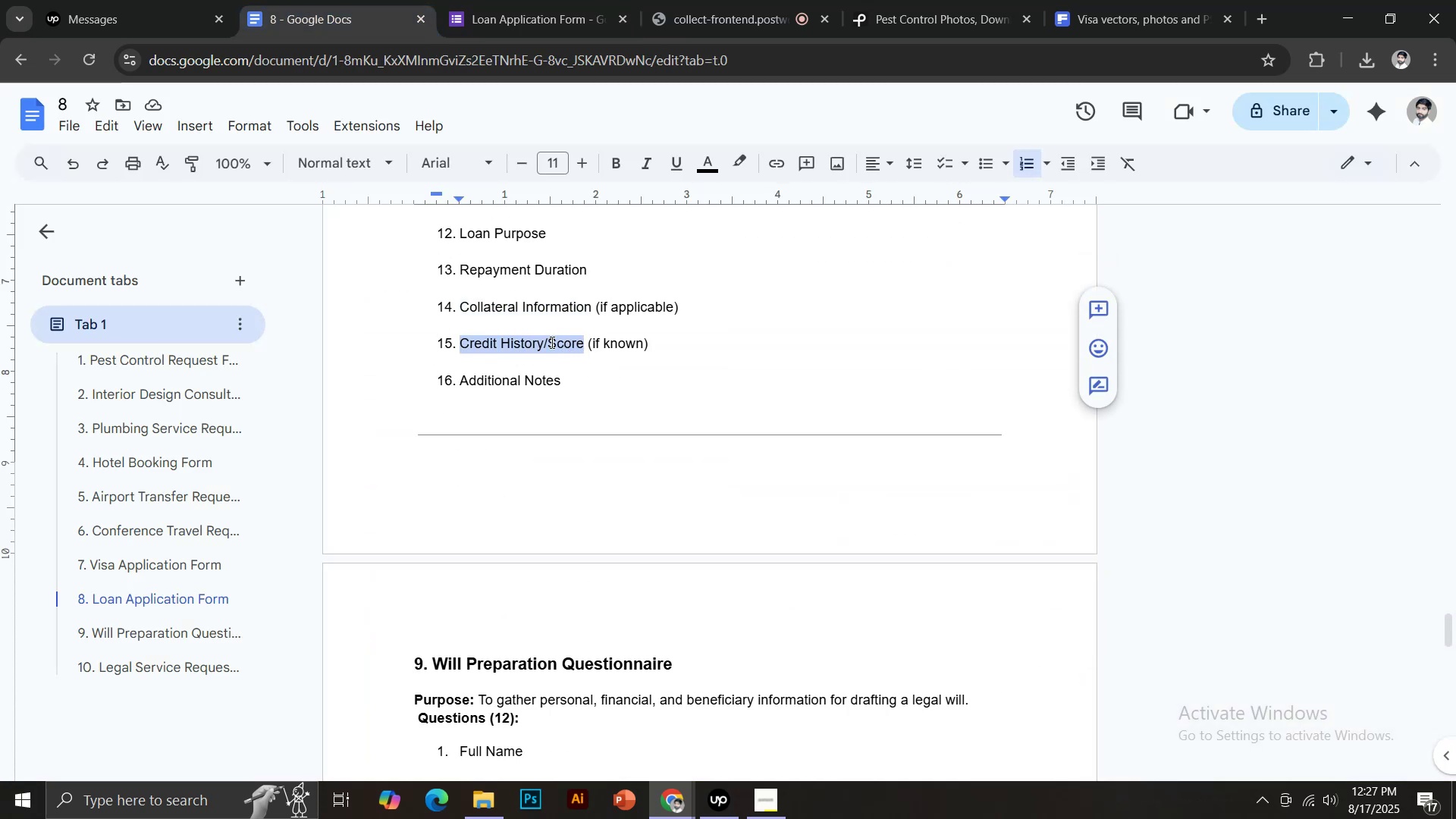 
key(Control+C)
 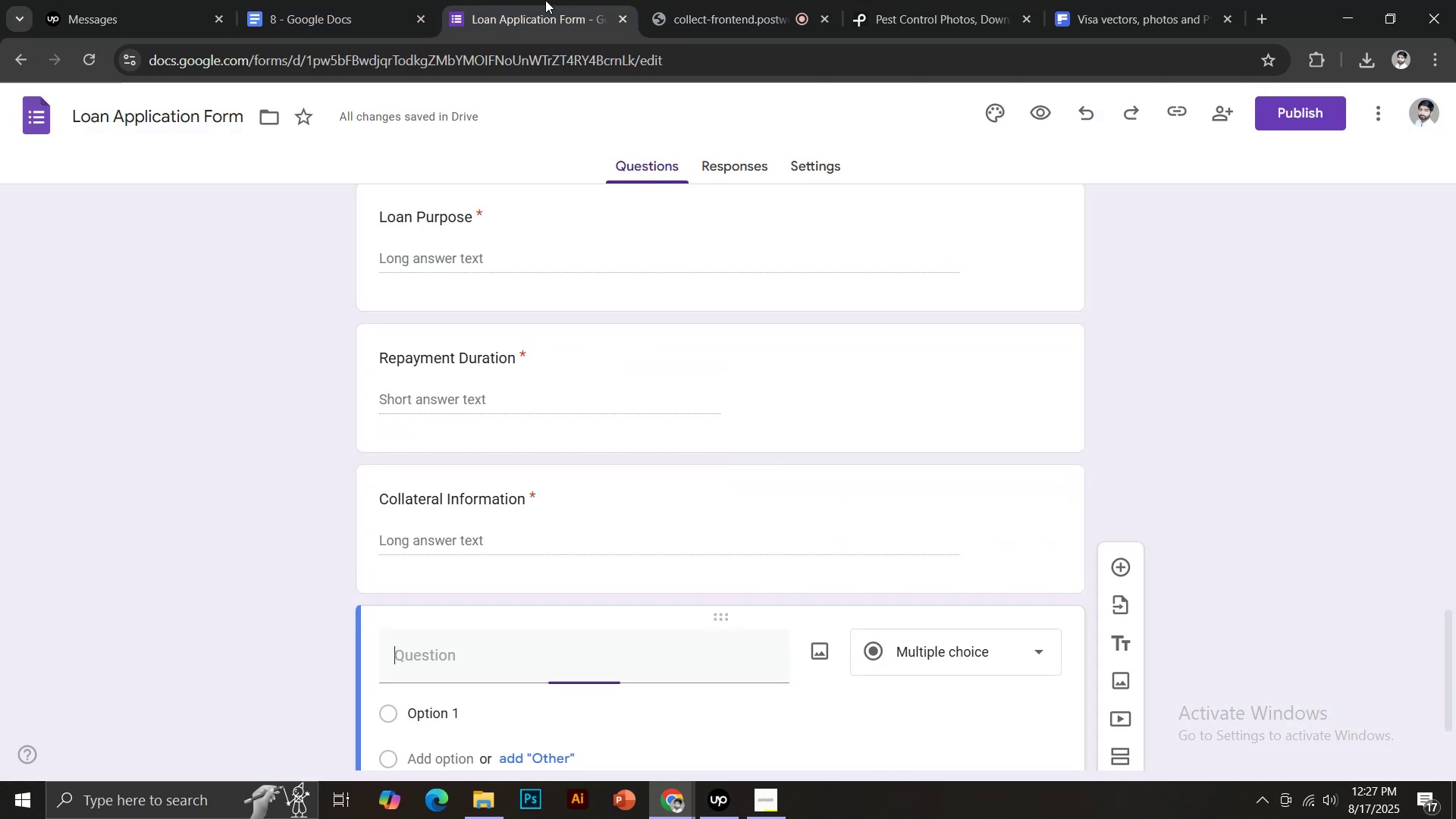 
key(Control+Shift+V)
 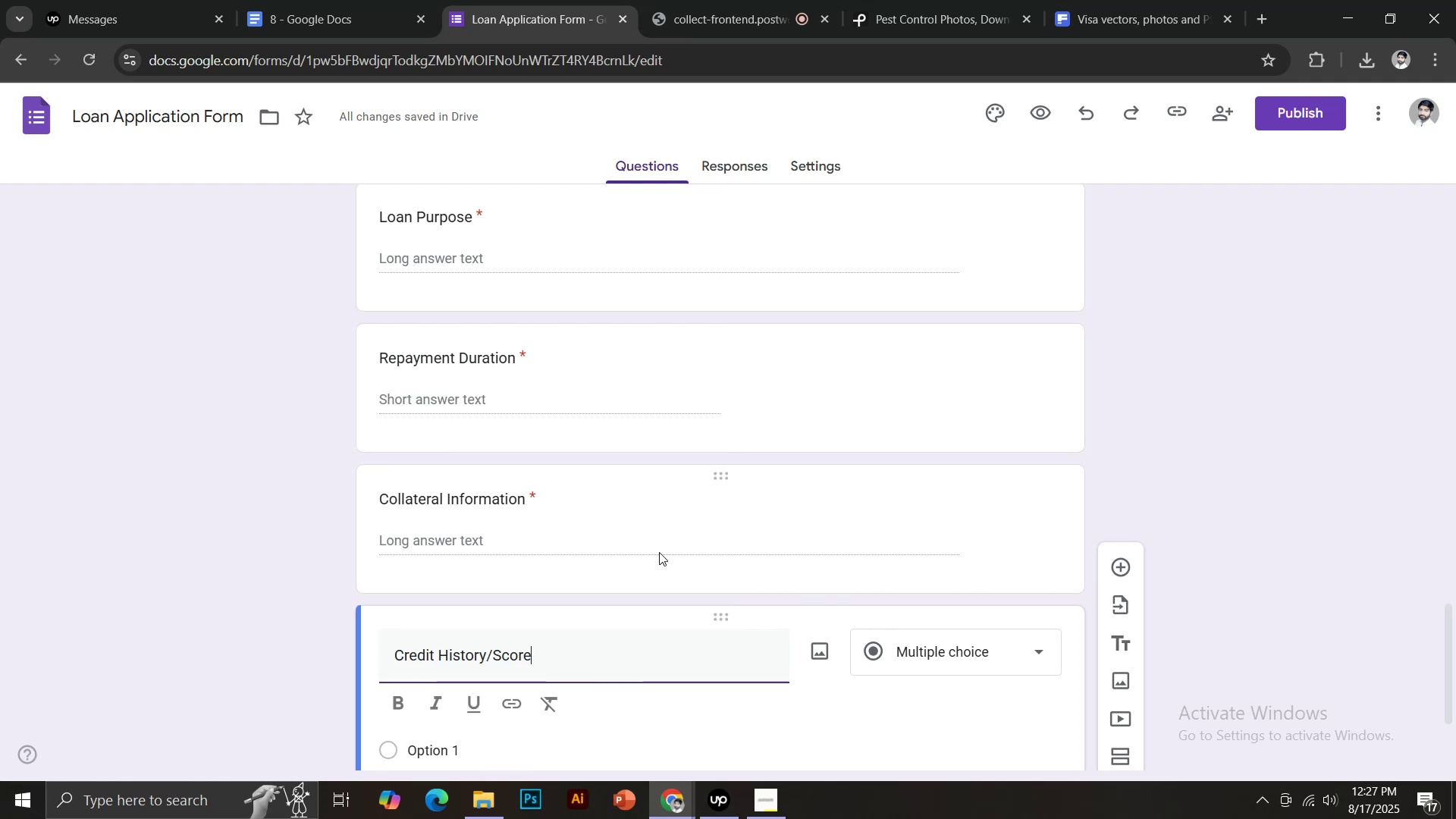 
scroll: coordinate [669, 543], scroll_direction: down, amount: 3.0
 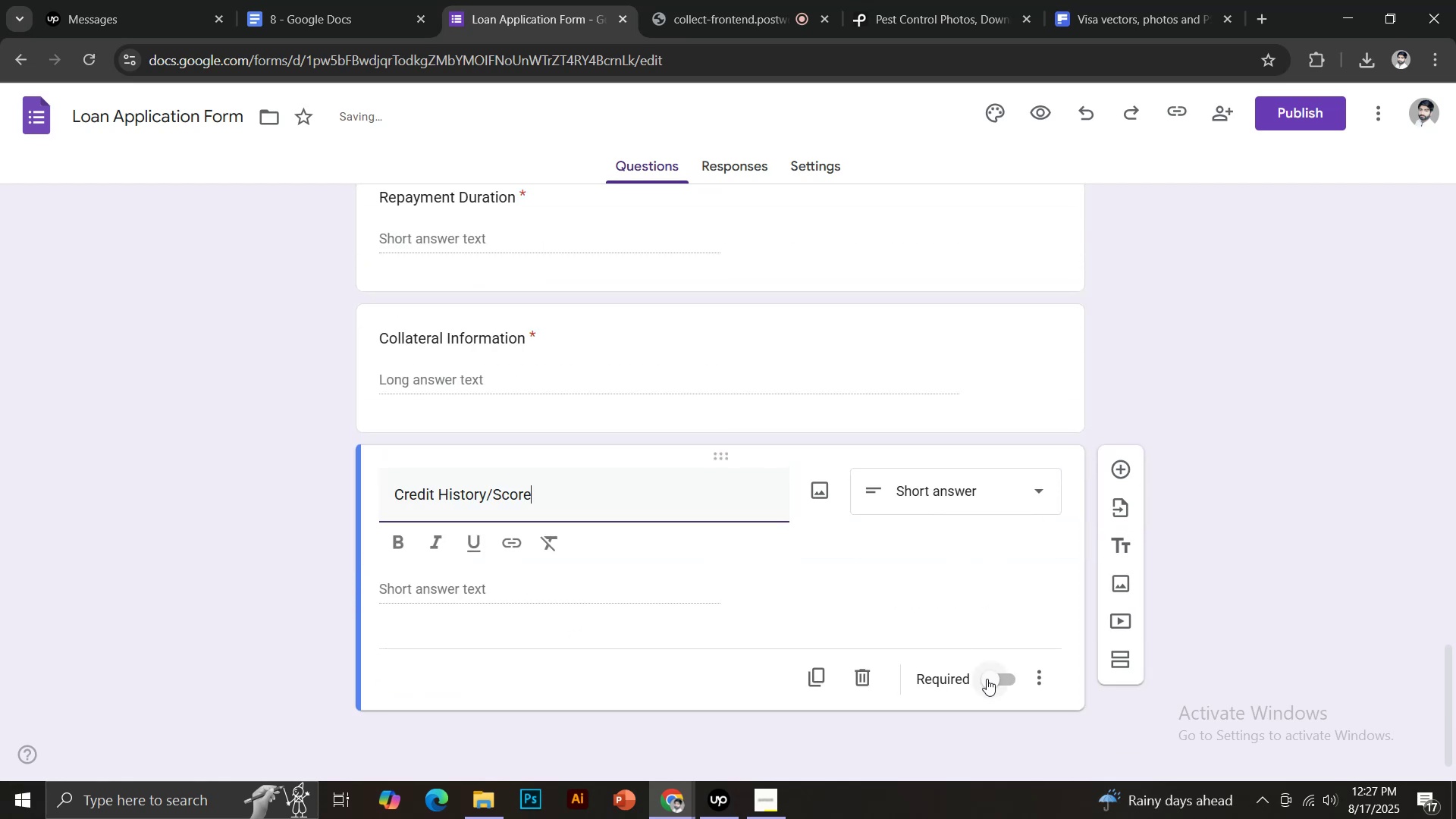 
double_click([993, 682])
 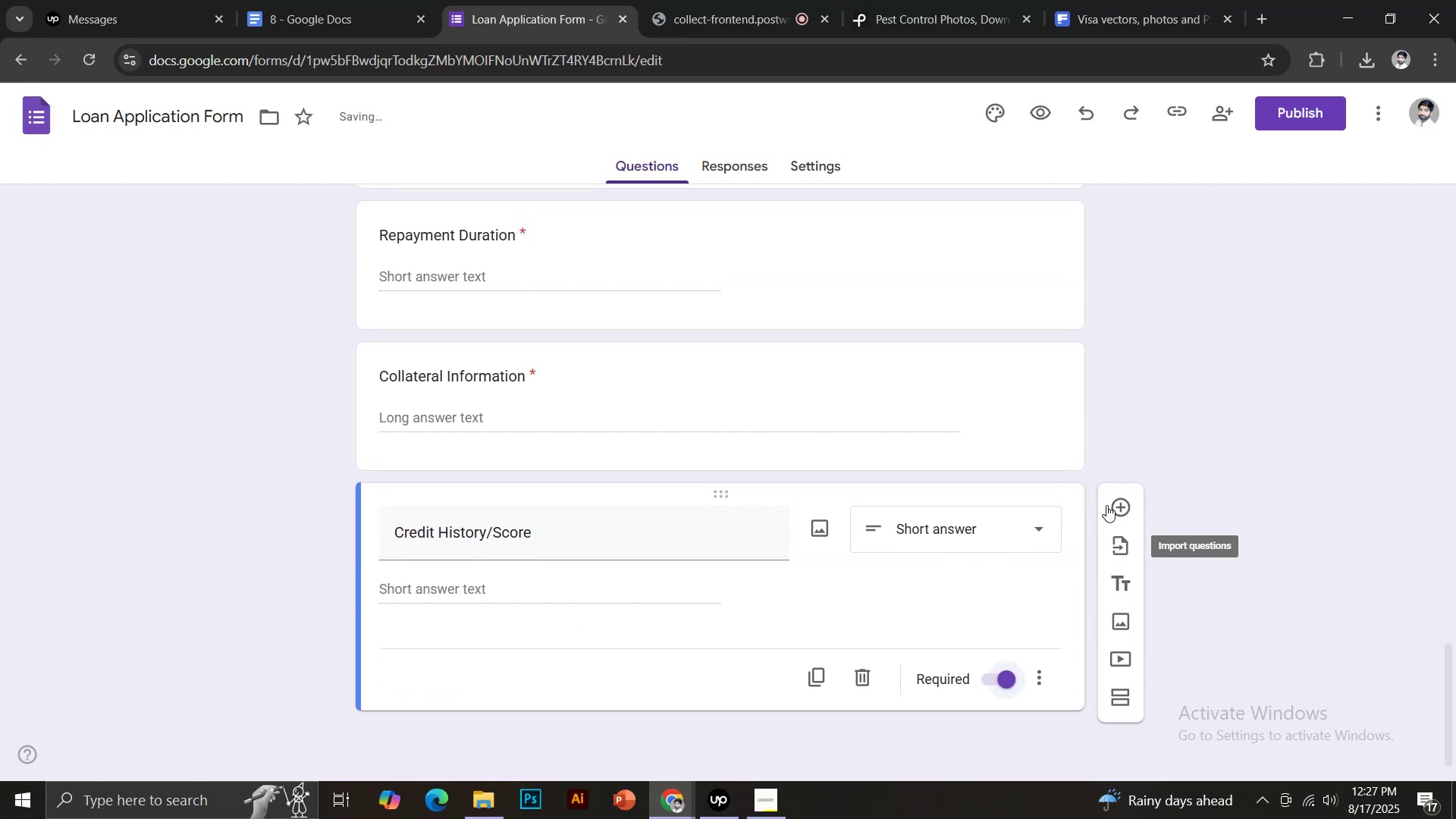 
left_click_drag(start_coordinate=[1117, 501], to_coordinate=[1122, 504])
 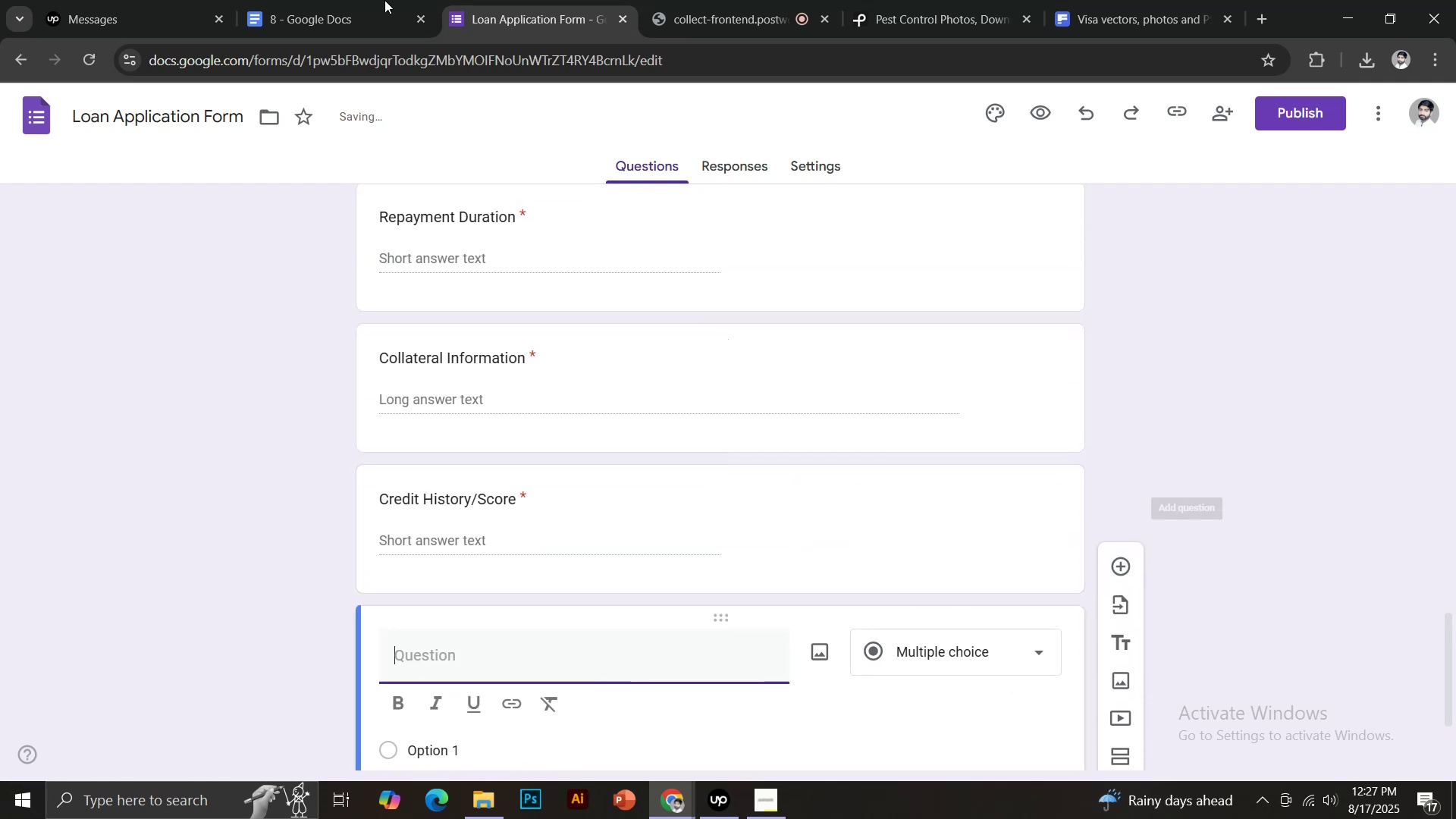 
left_click([333, 0])
 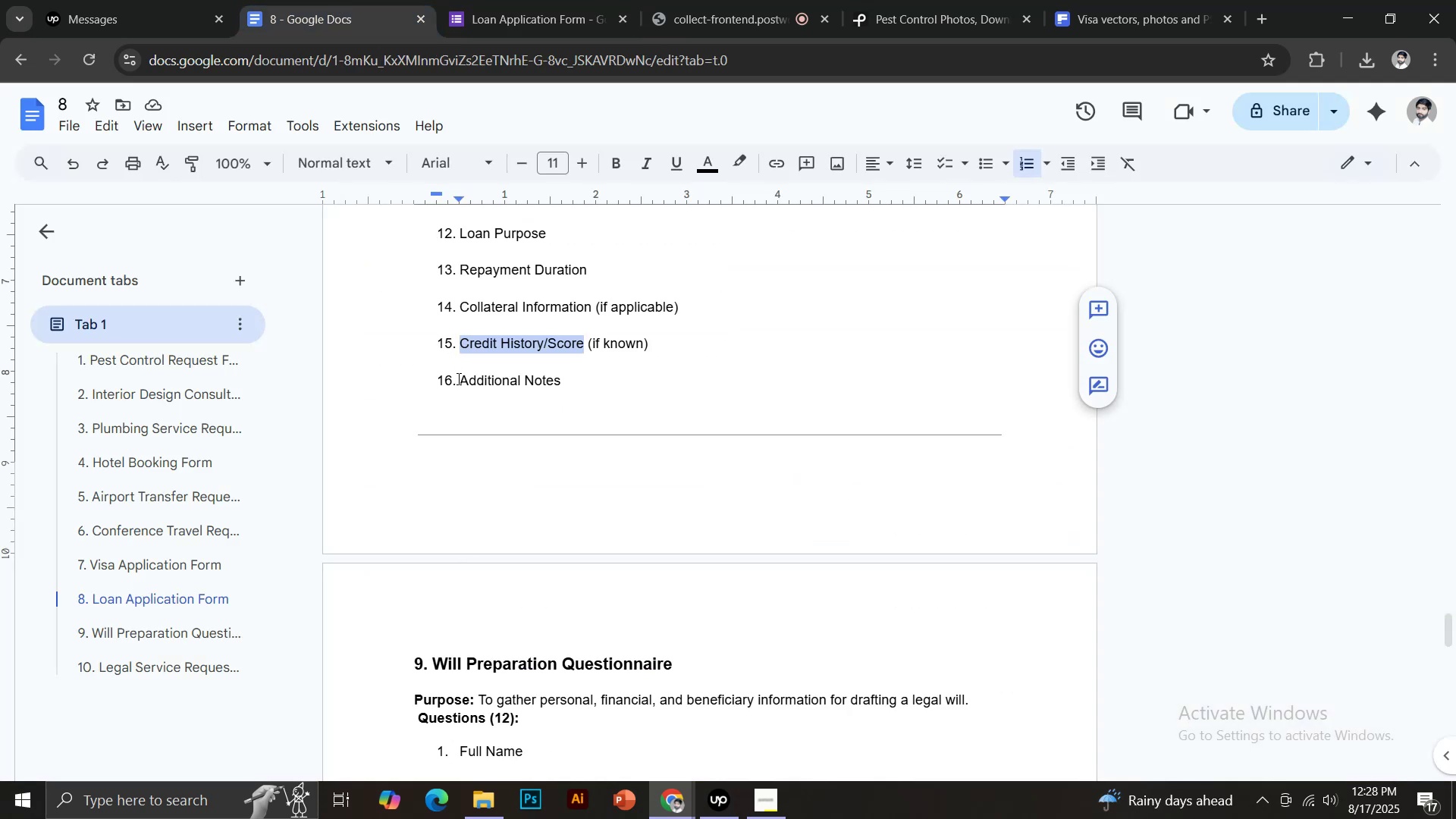 
left_click_drag(start_coordinate=[462, 381], to_coordinate=[567, 386])
 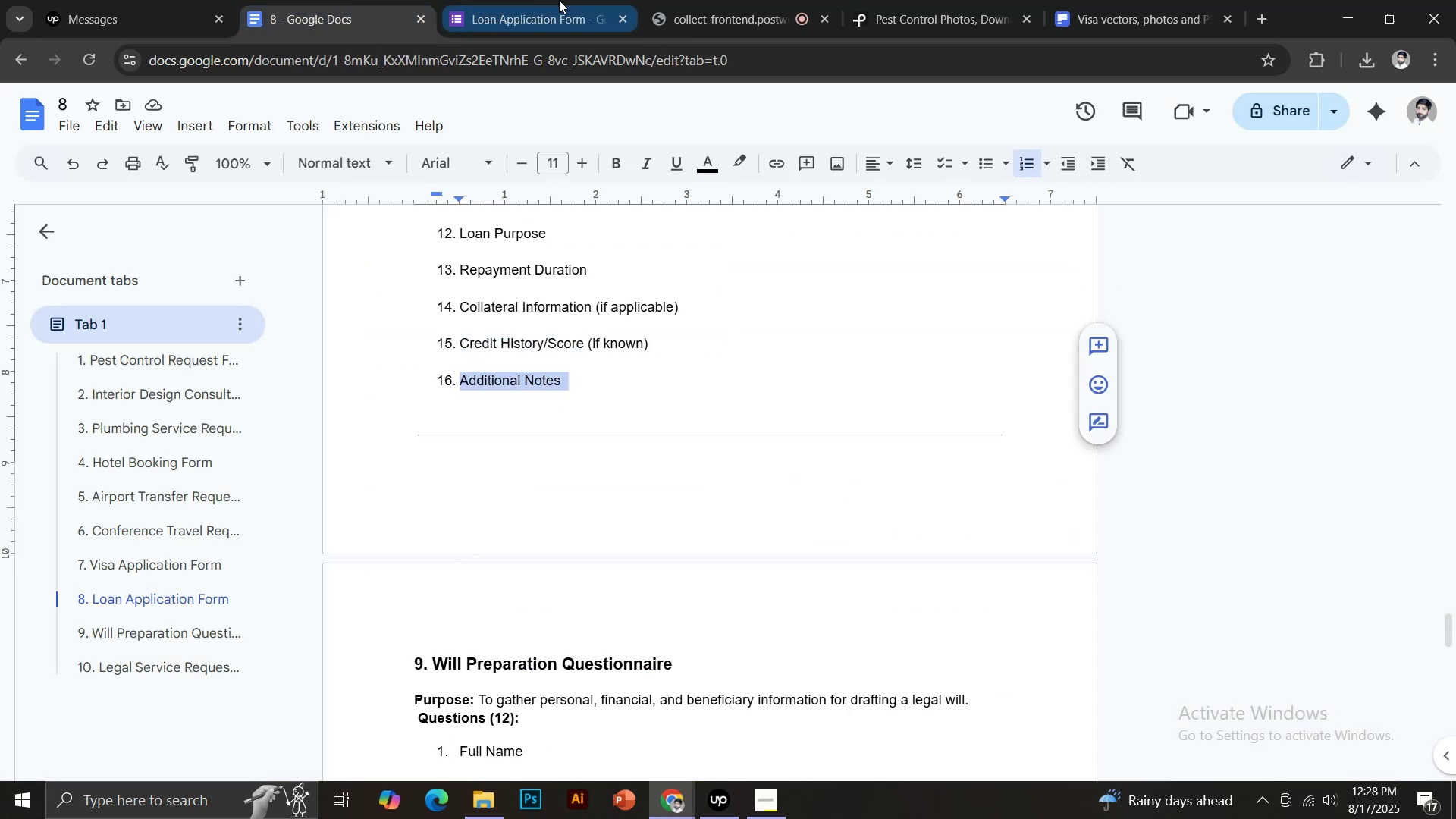 
key(Control+C)
 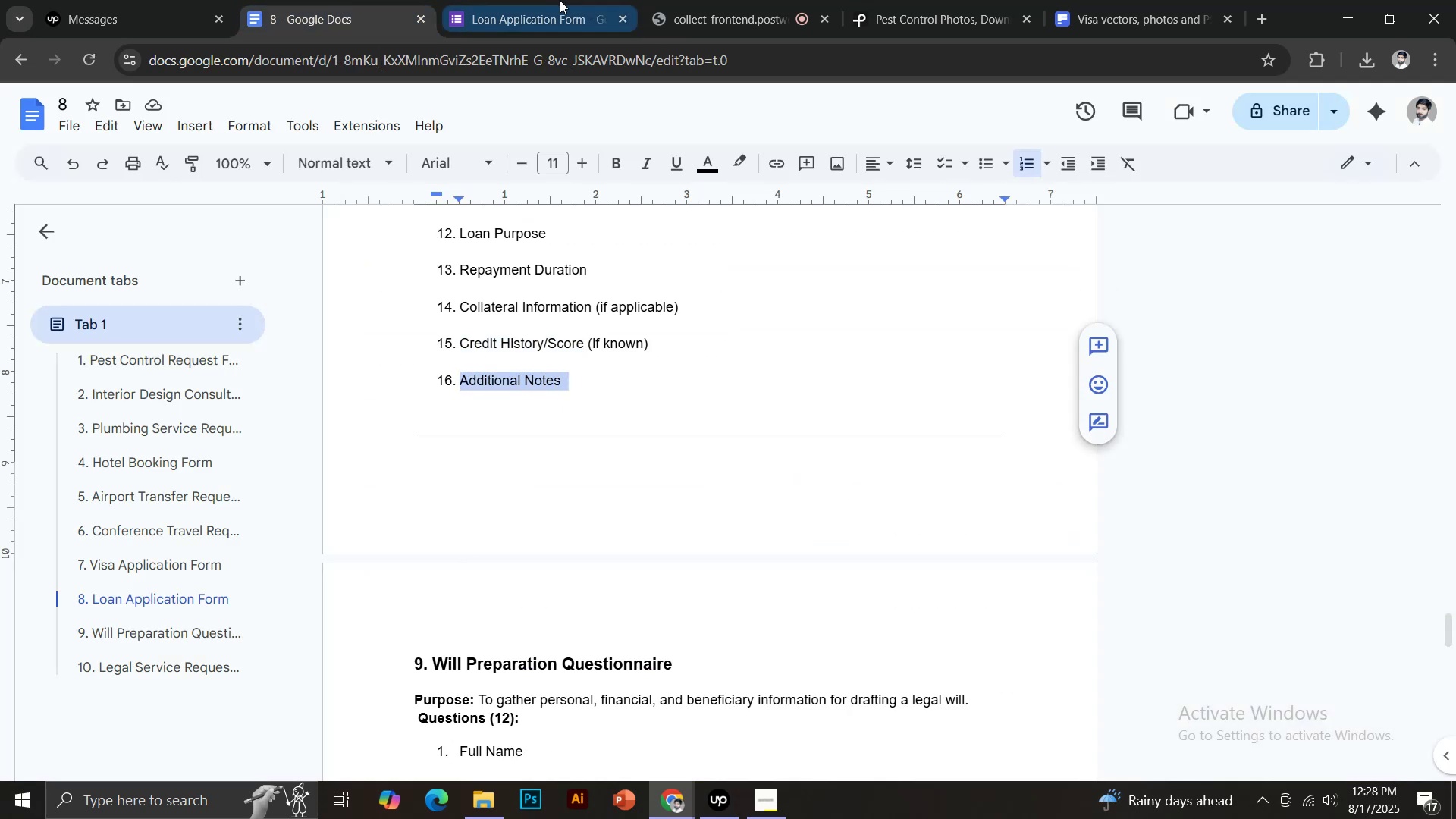 
left_click([559, 0])
 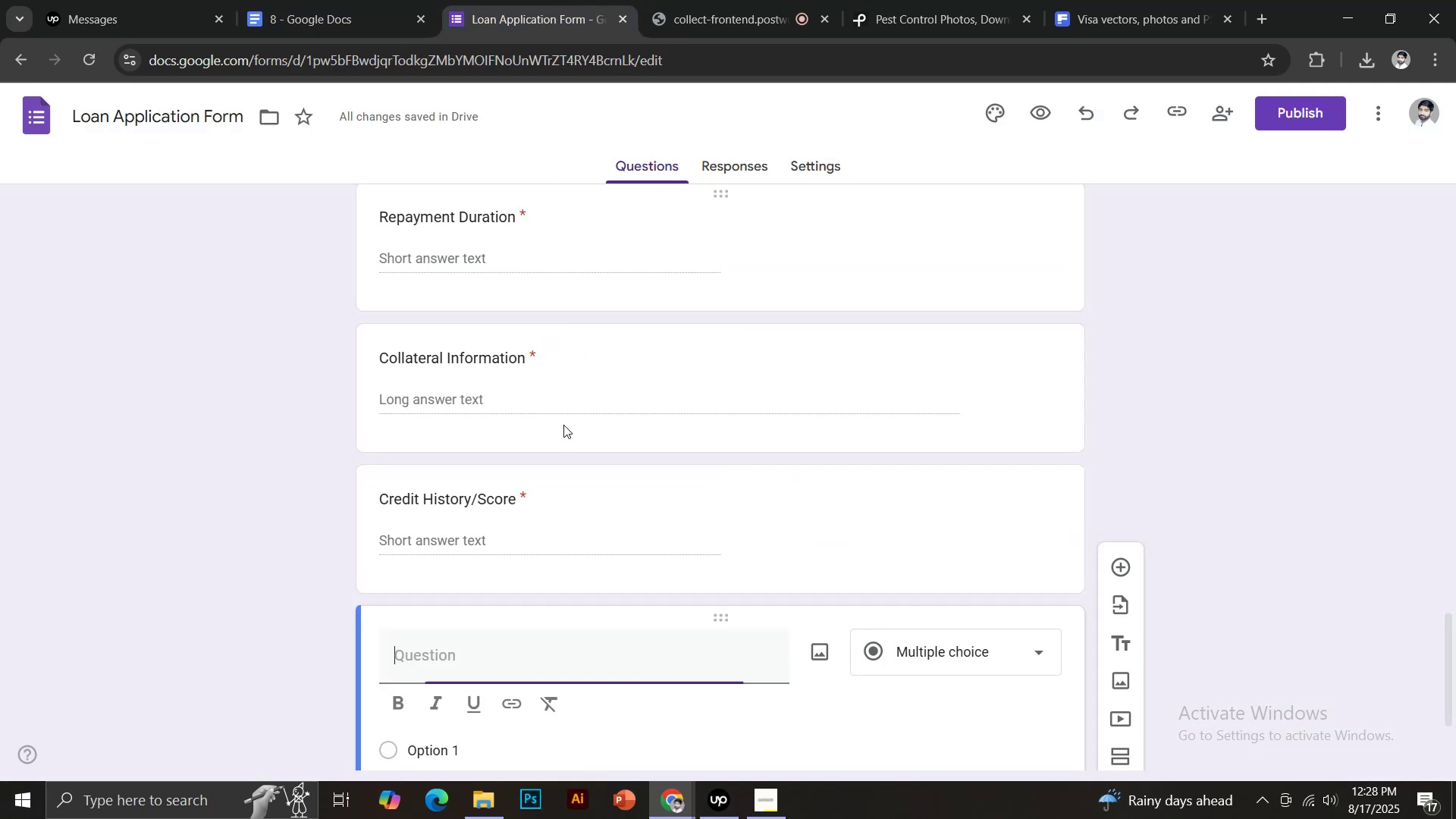 
key(Control+Shift+V)
 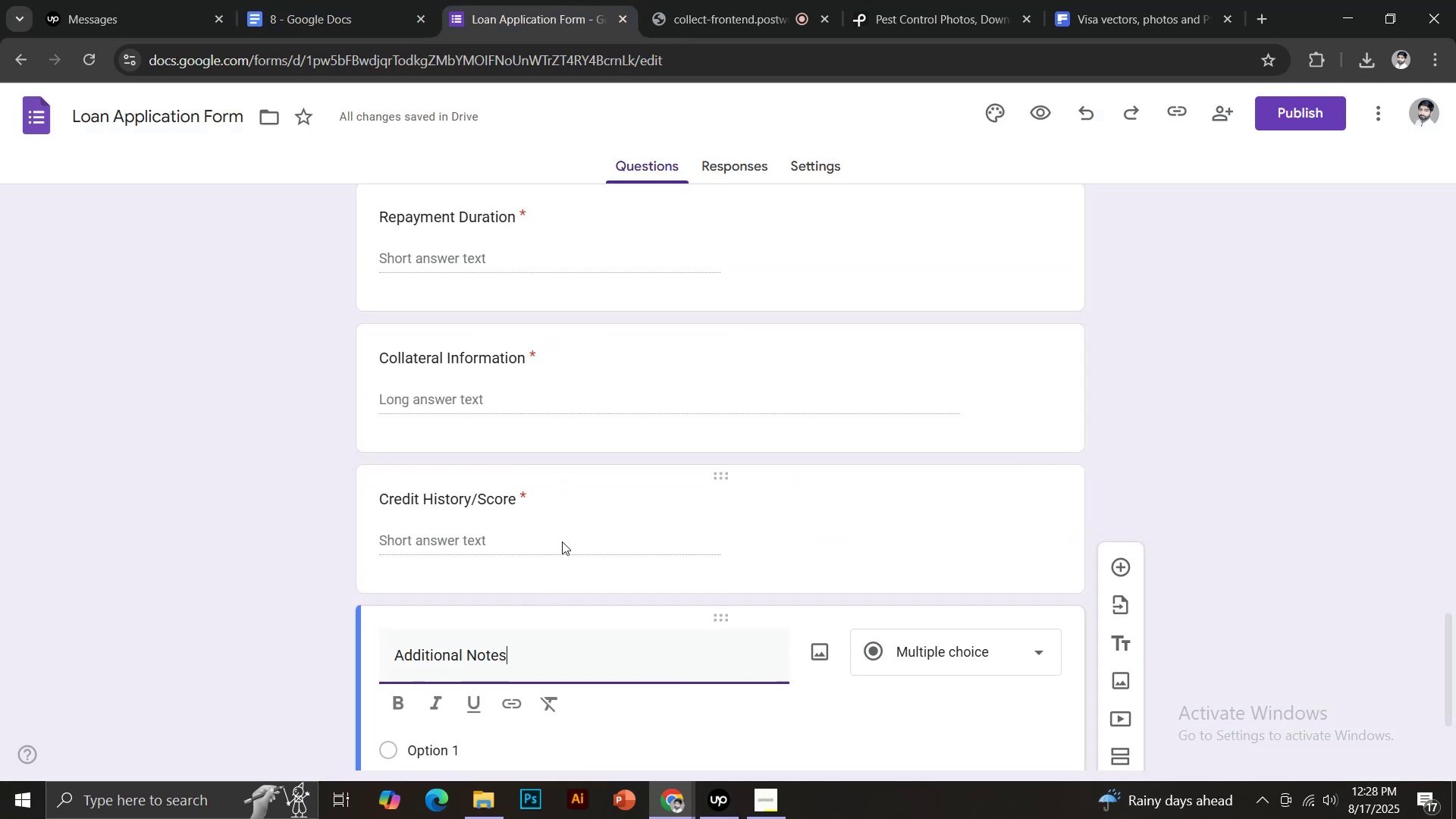 
scroll: coordinate [581, 537], scroll_direction: down, amount: 5.0
 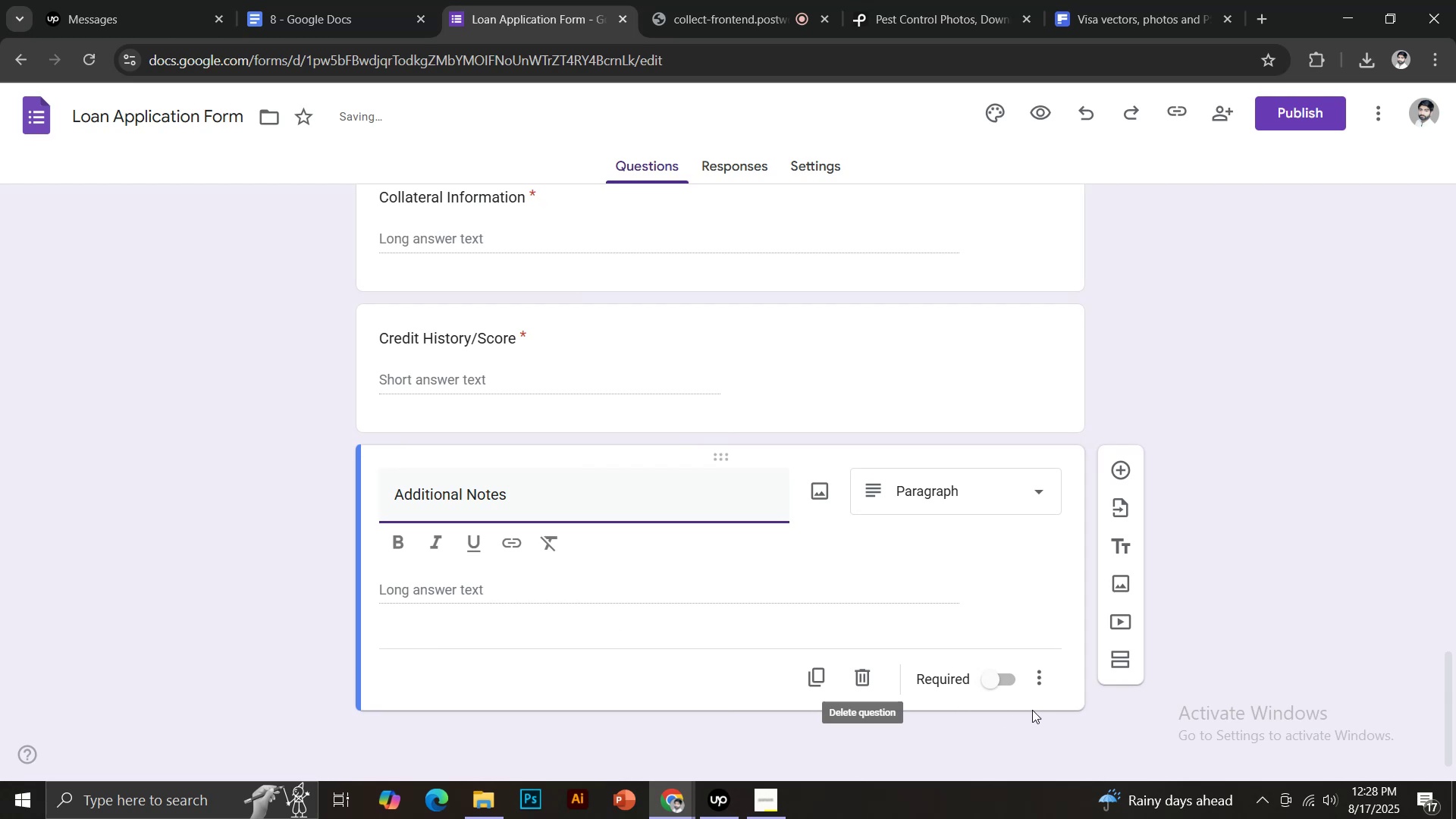 
left_click([993, 679])
 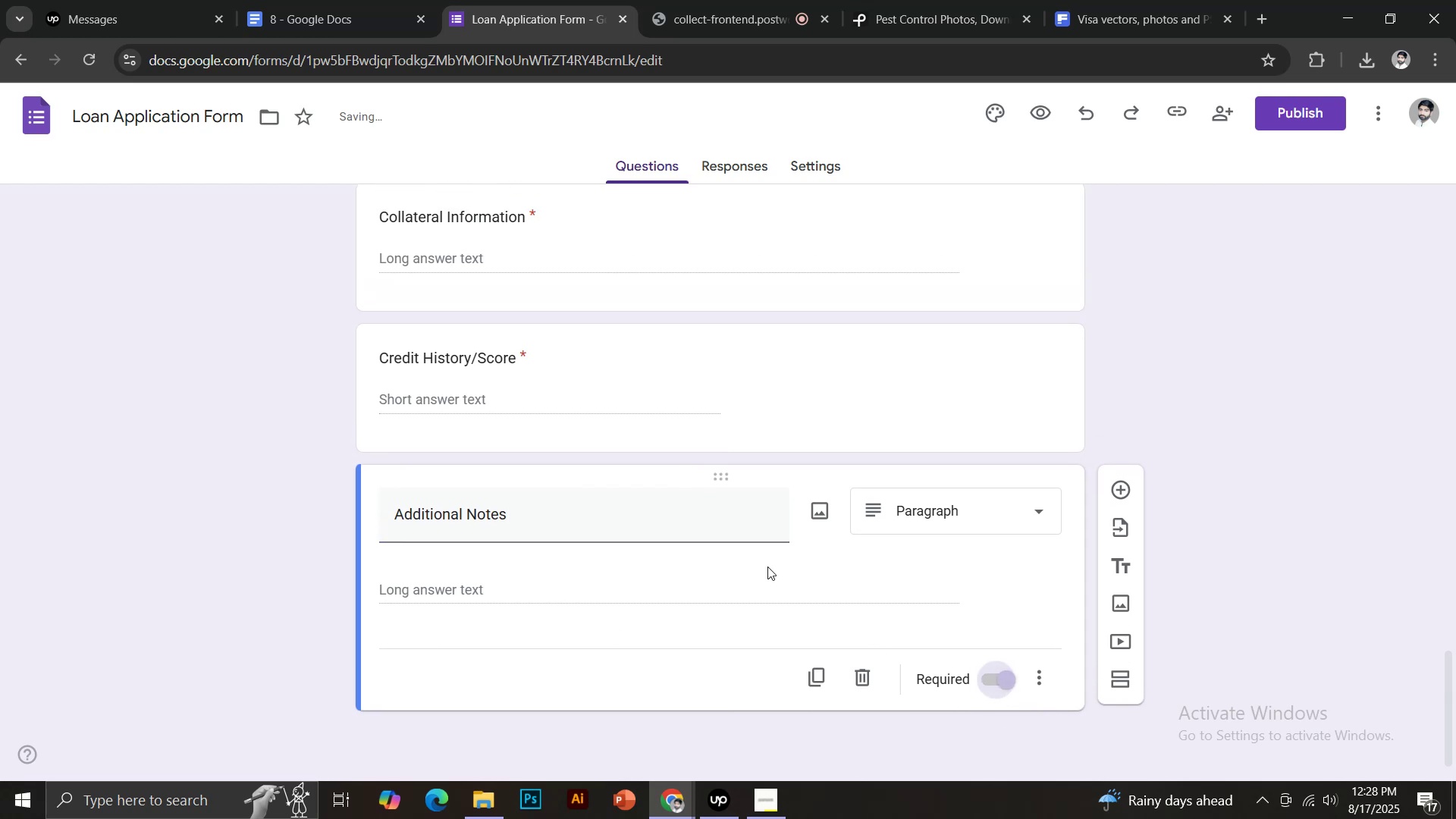 
scroll: coordinate [818, 554], scroll_direction: up, amount: 36.0
 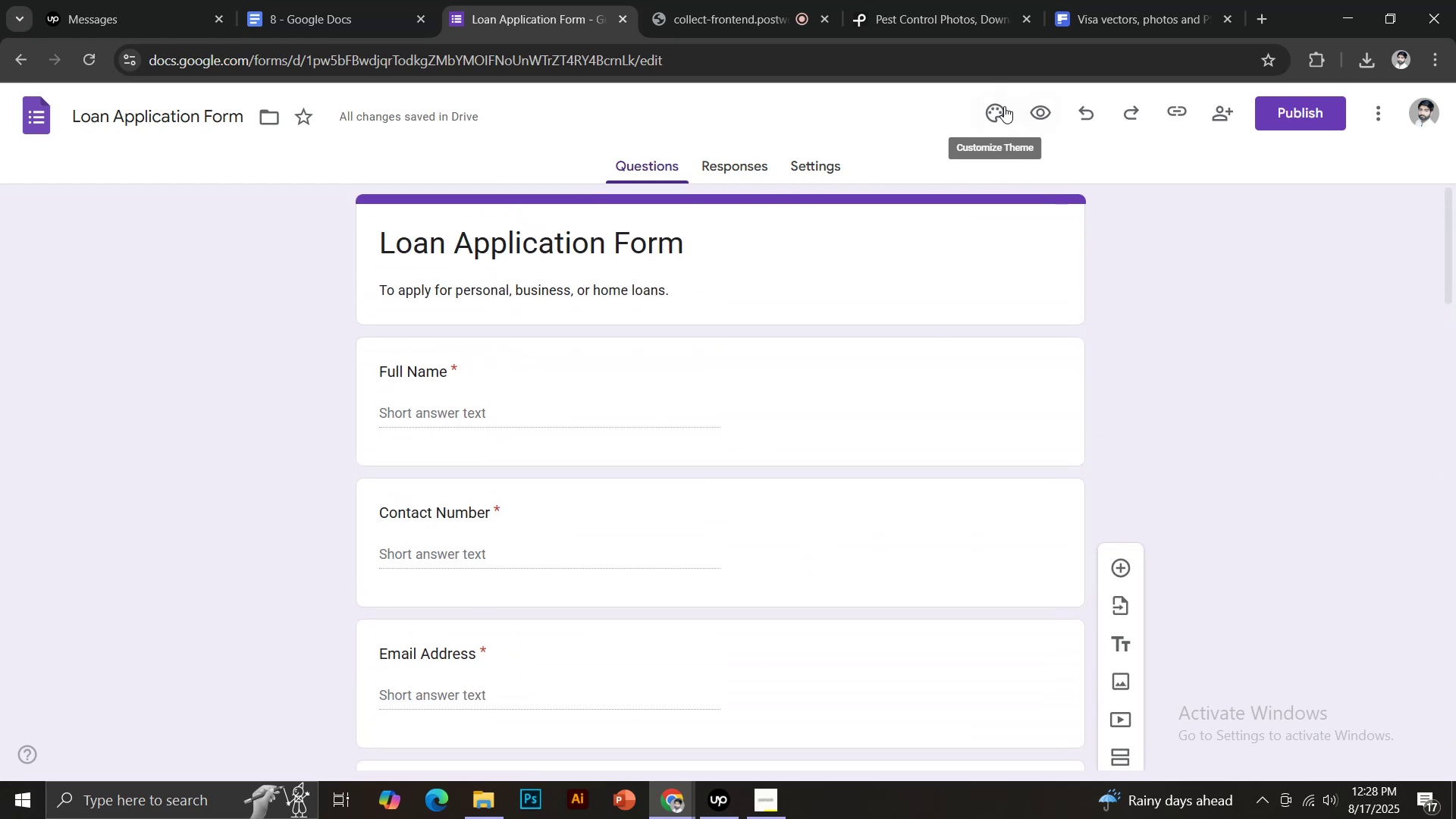 
left_click([997, 105])
 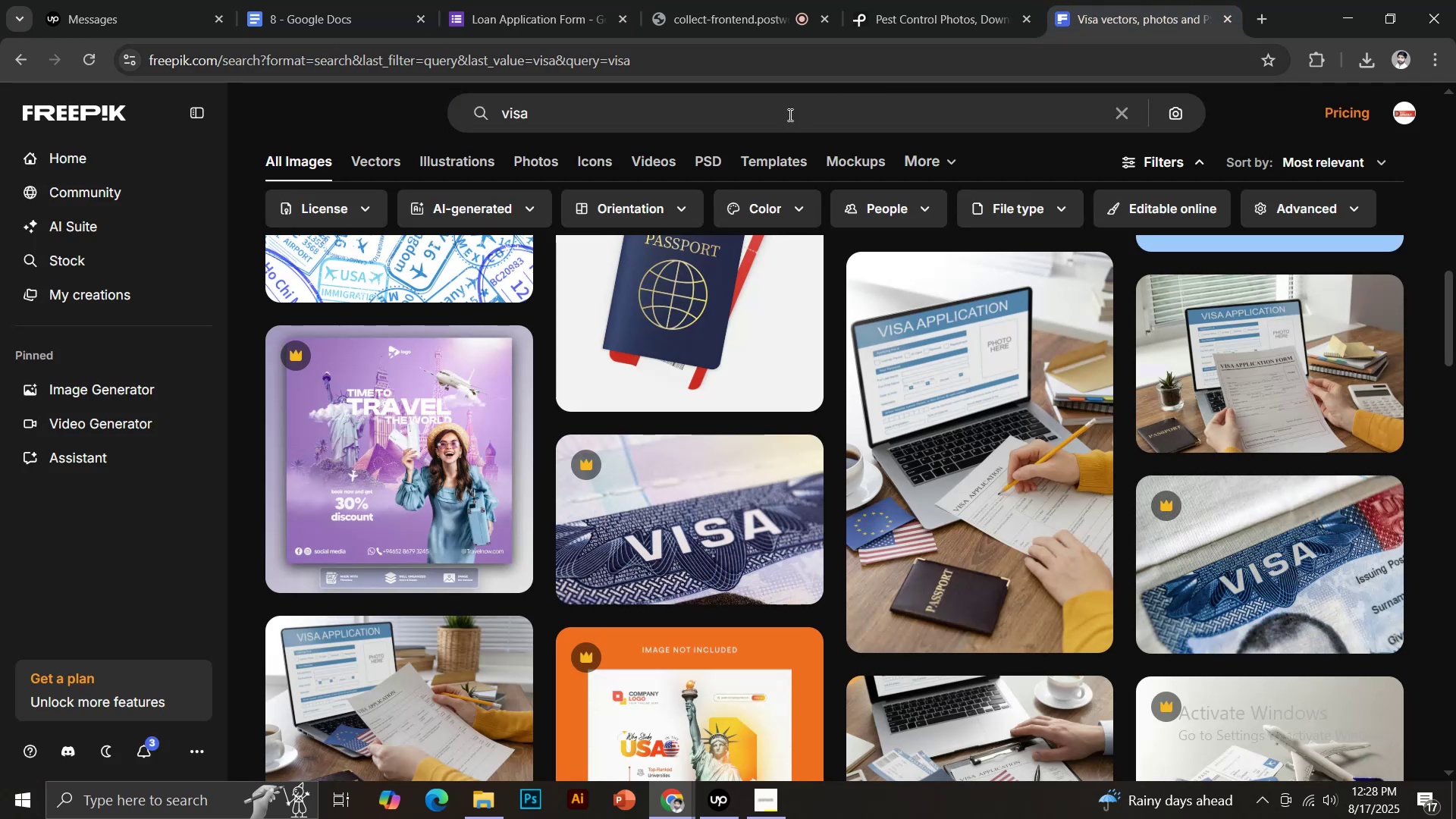 
left_click_drag(start_coordinate=[546, 125], to_coordinate=[481, 132])
 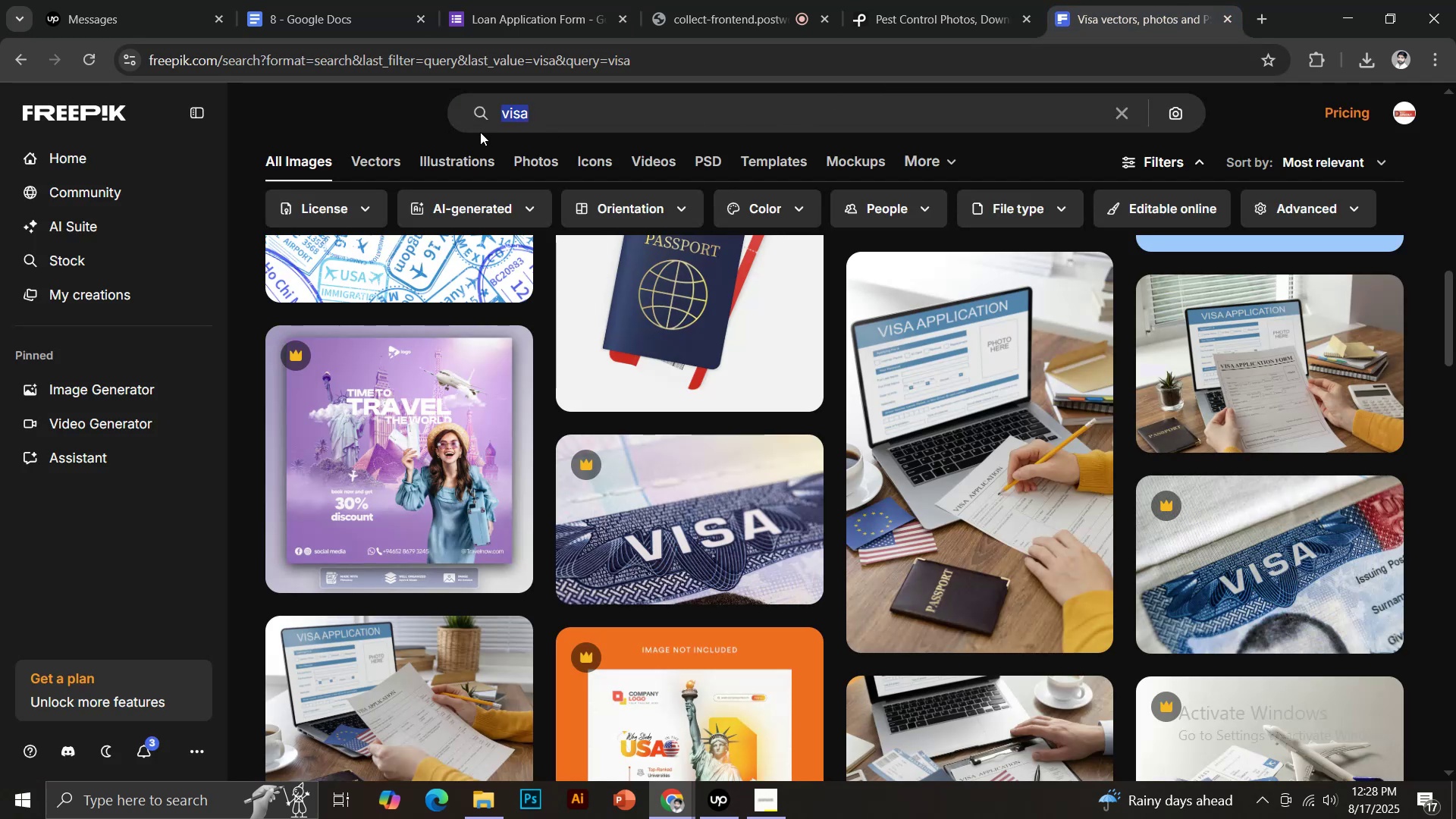 
type(loan)
 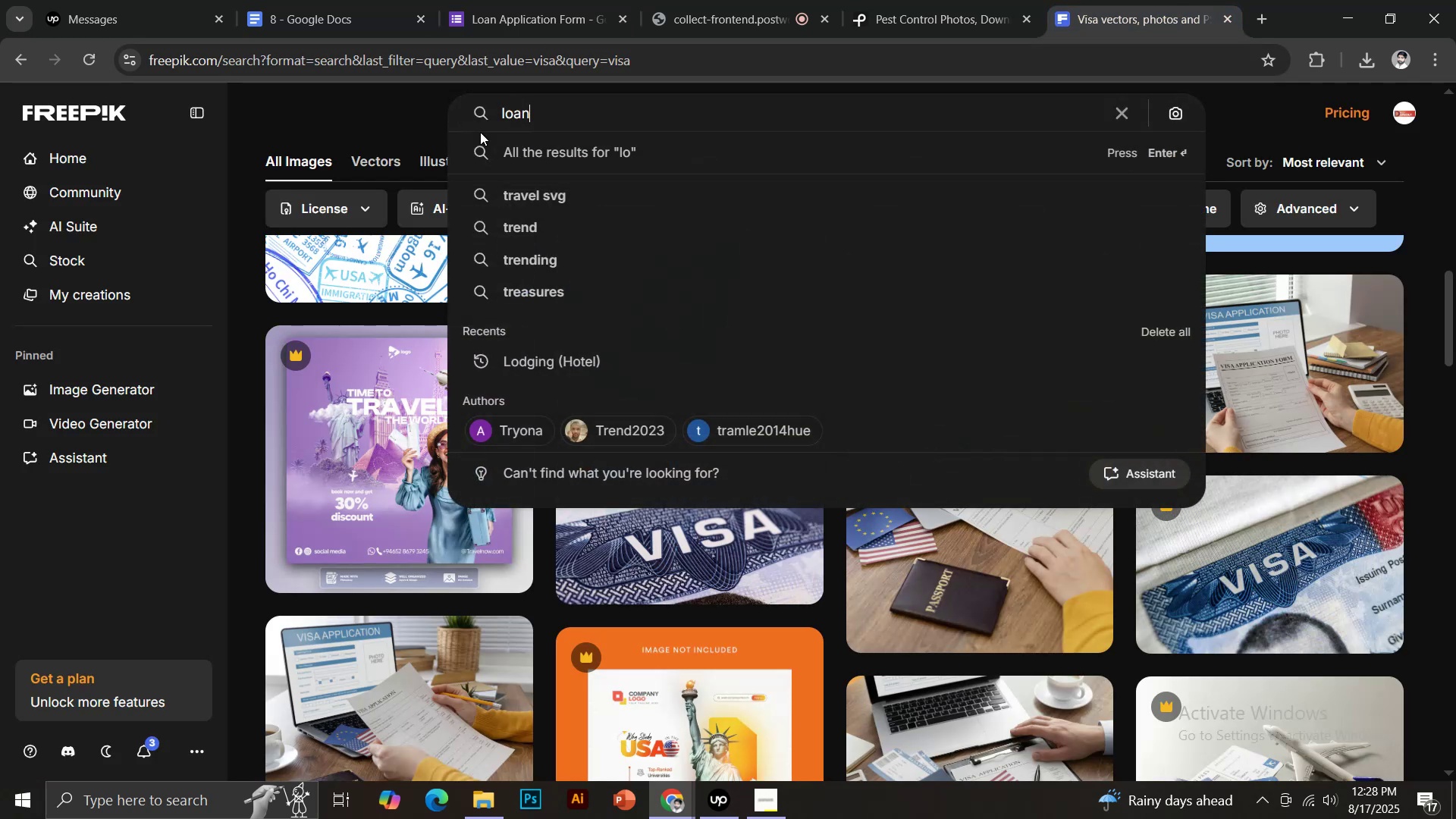 
key(Enter)
 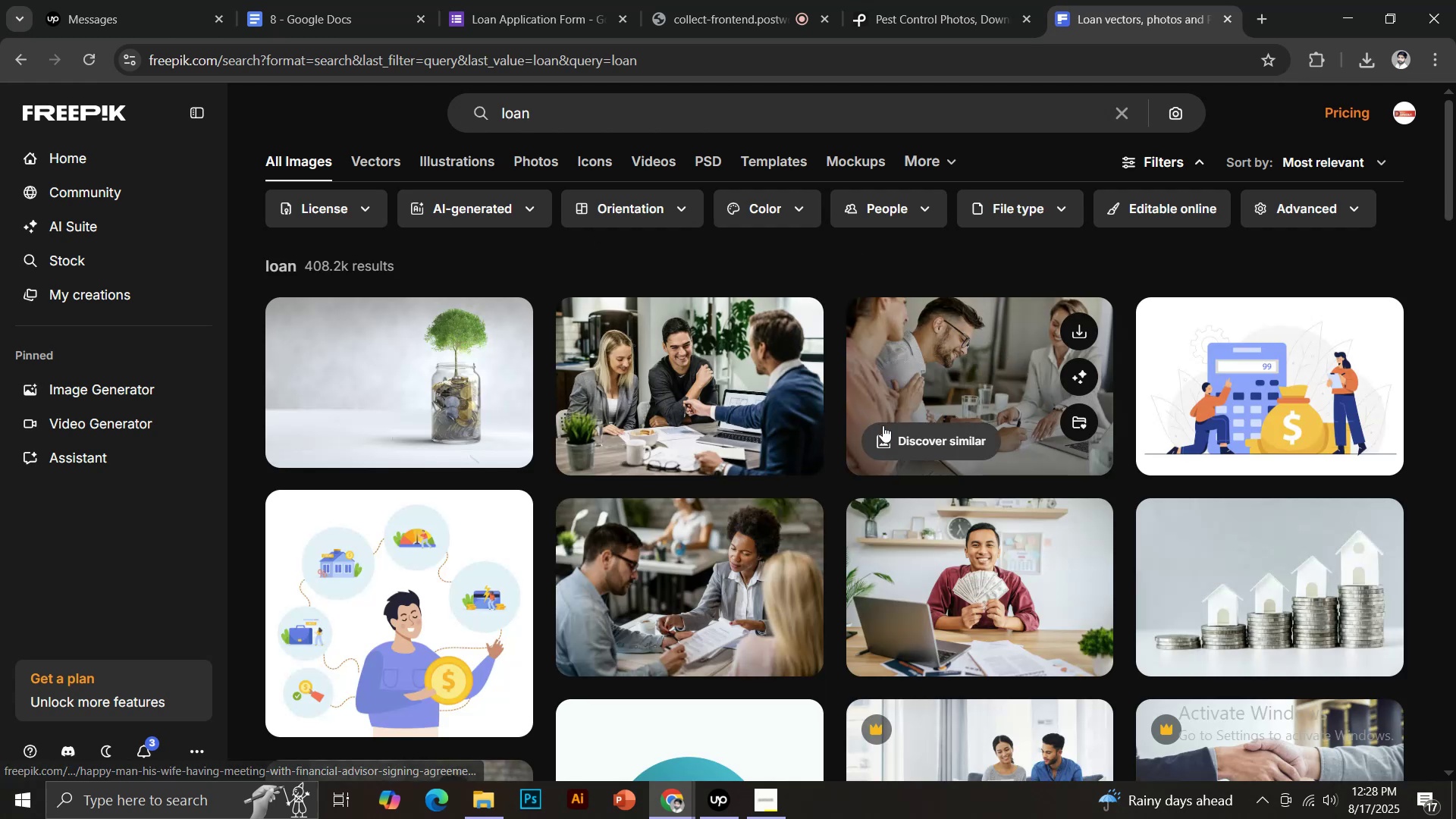 
wait(6.13)
 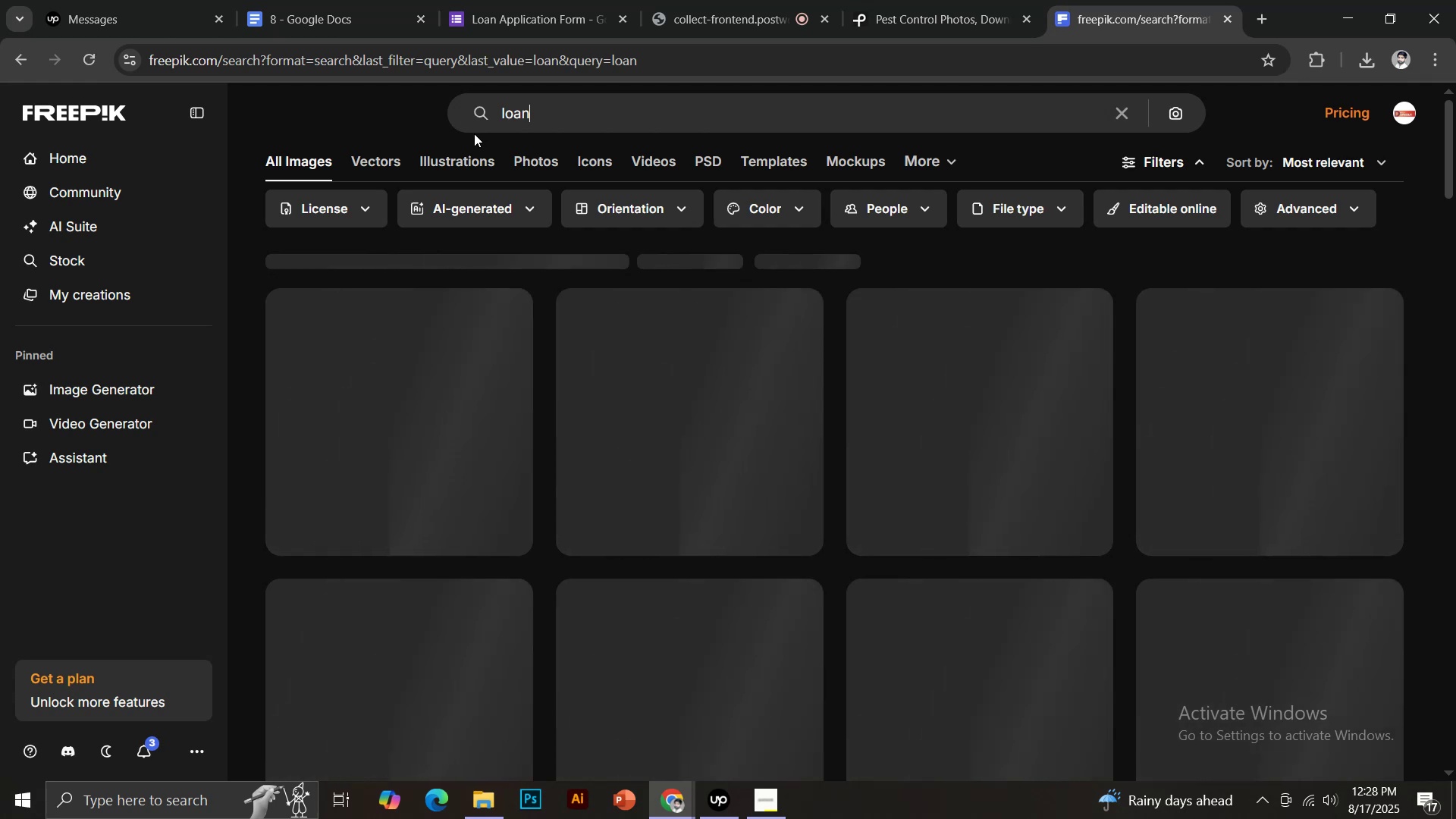 
left_click([1074, 532])
 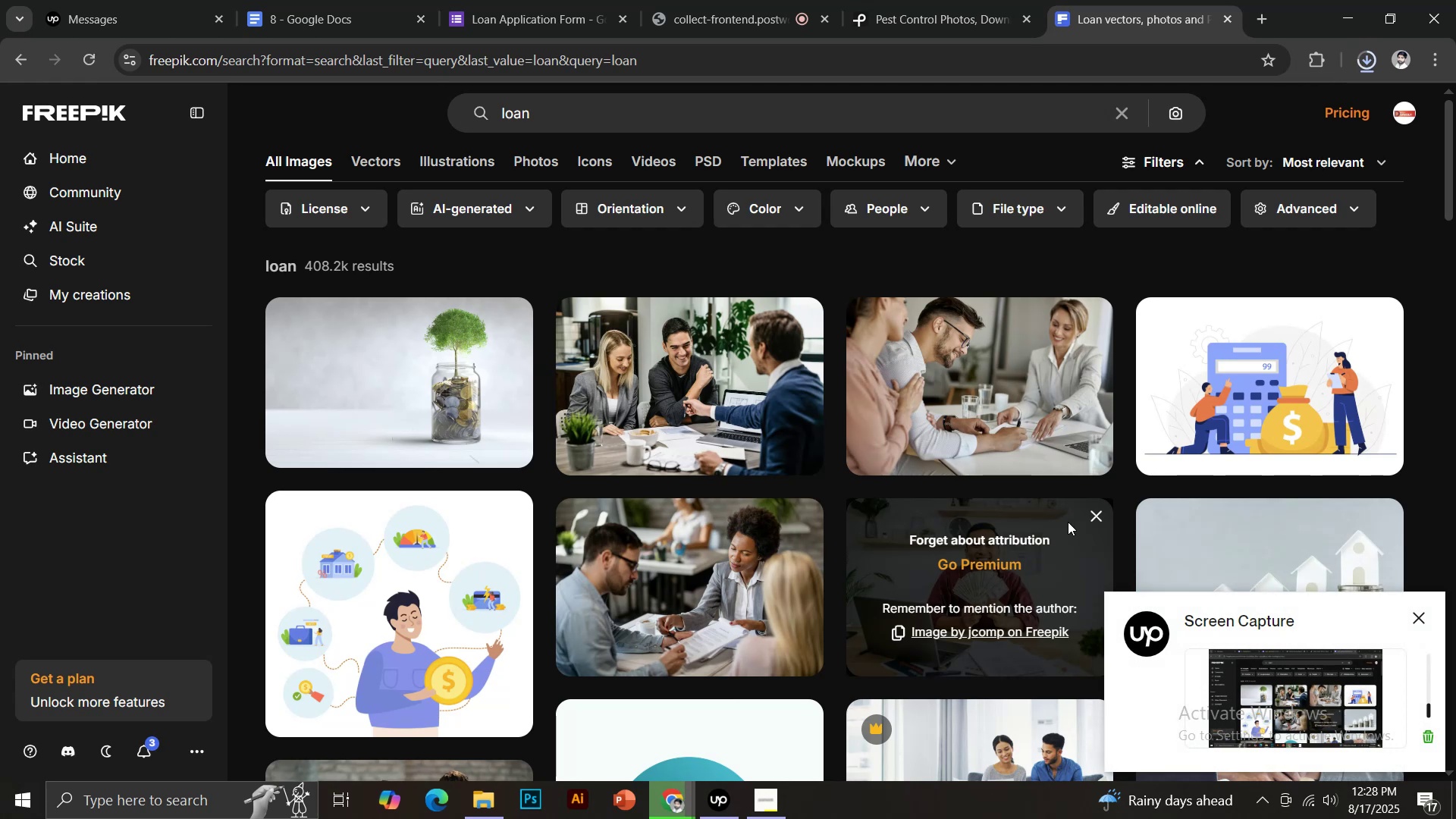 
wait(11.48)
 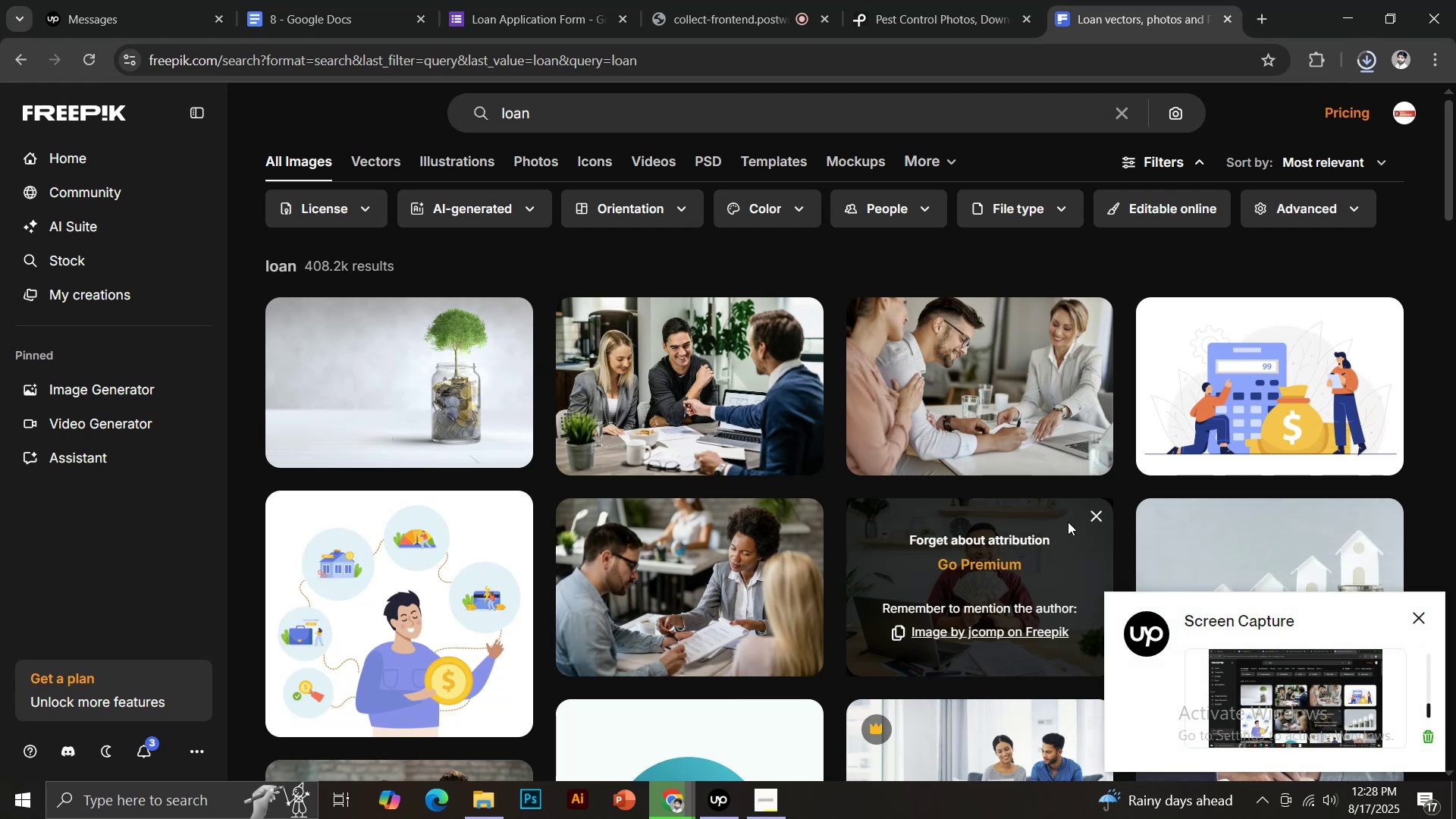 
left_click([462, 0])
 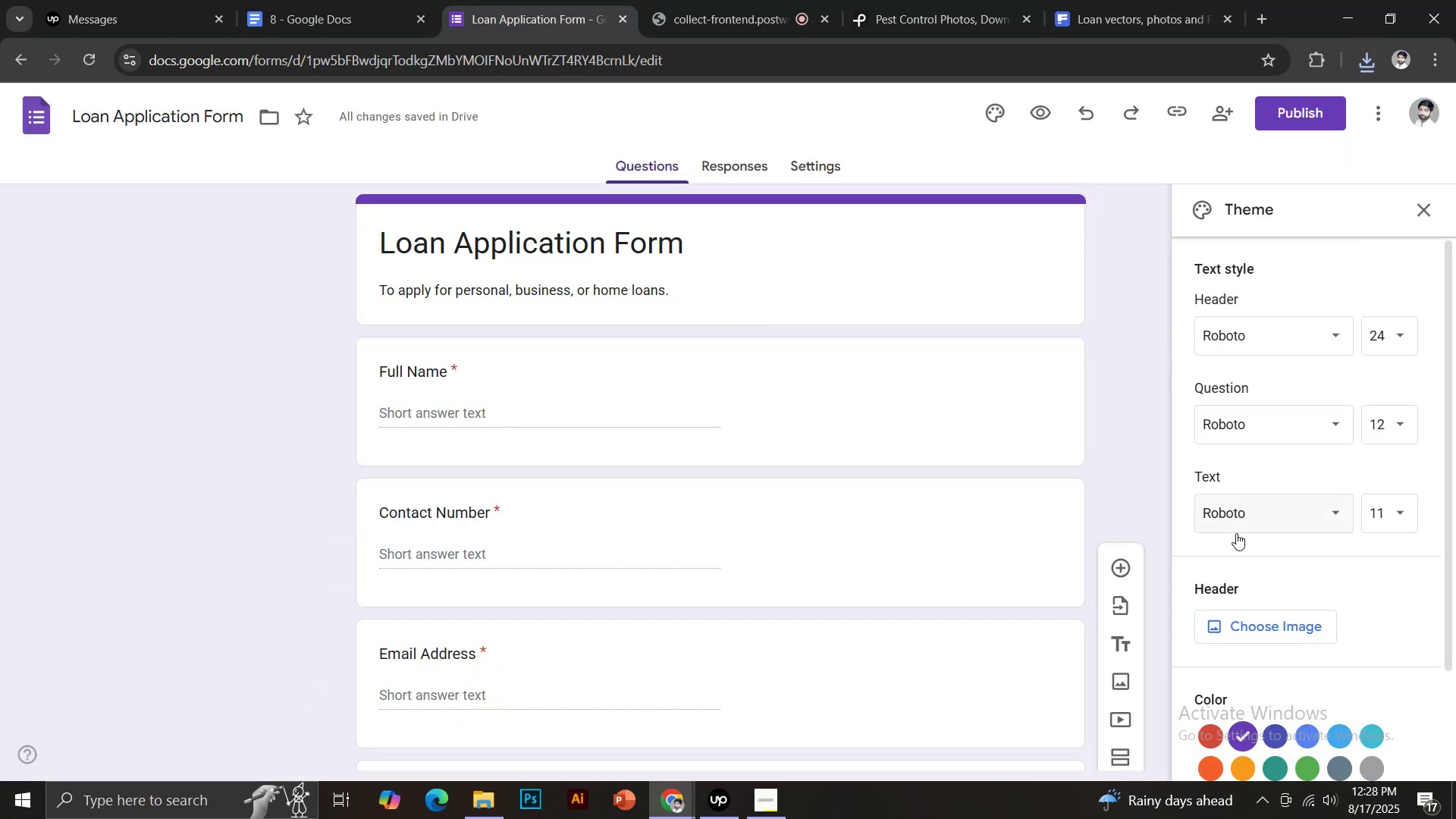 
left_click([1247, 636])
 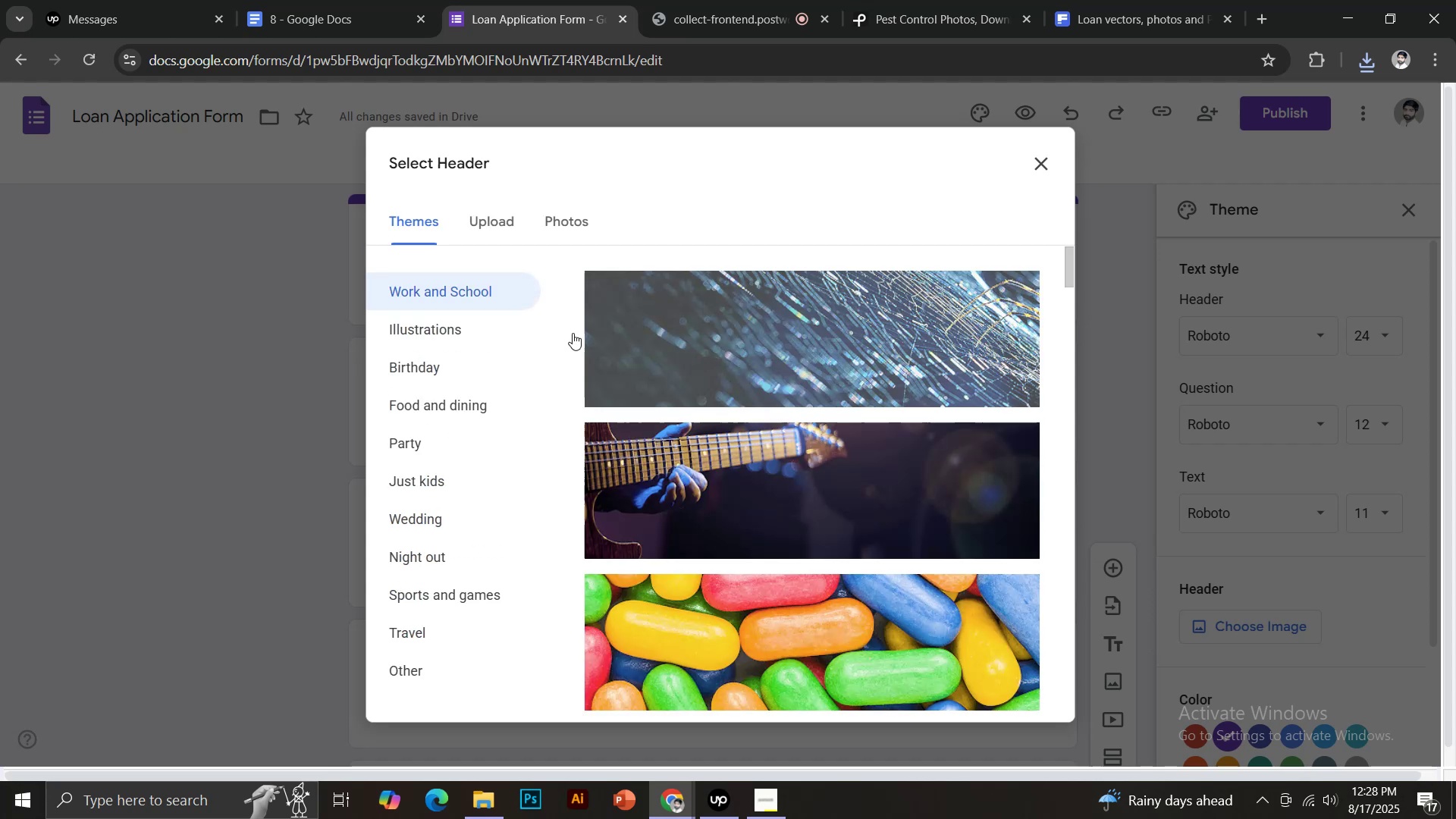 
left_click([491, 224])
 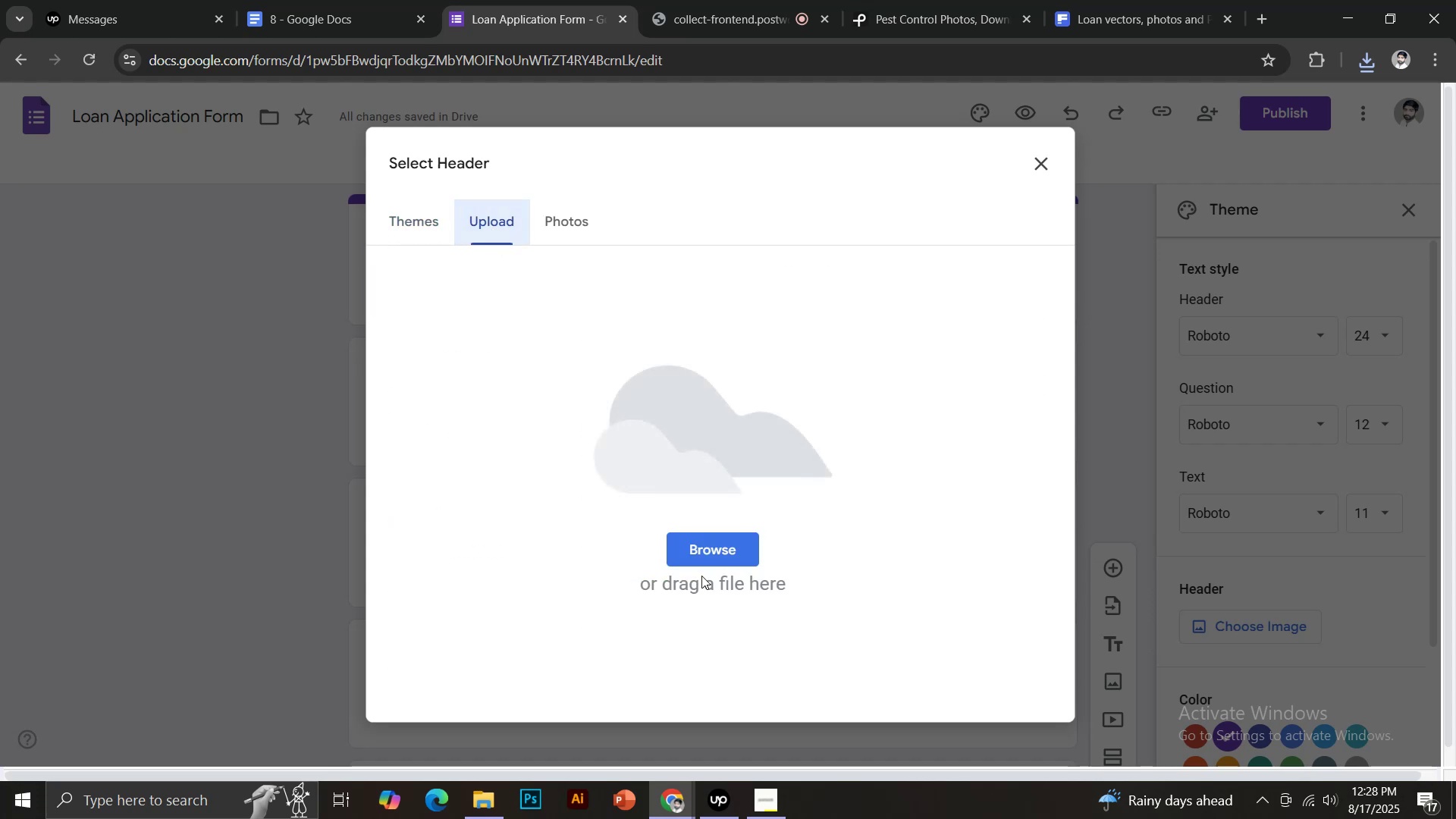 
left_click([704, 551])
 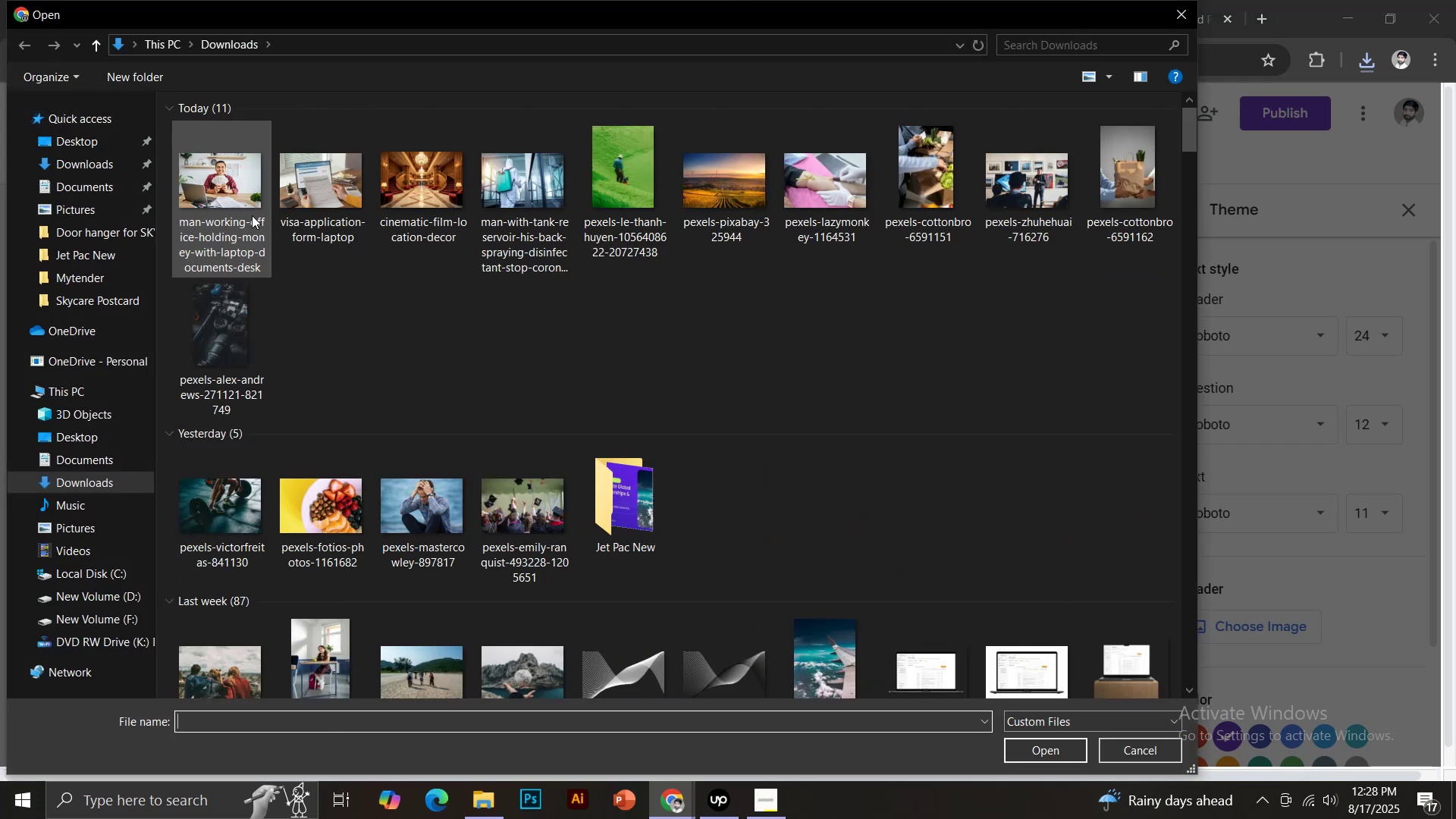 
double_click([228, 183])
 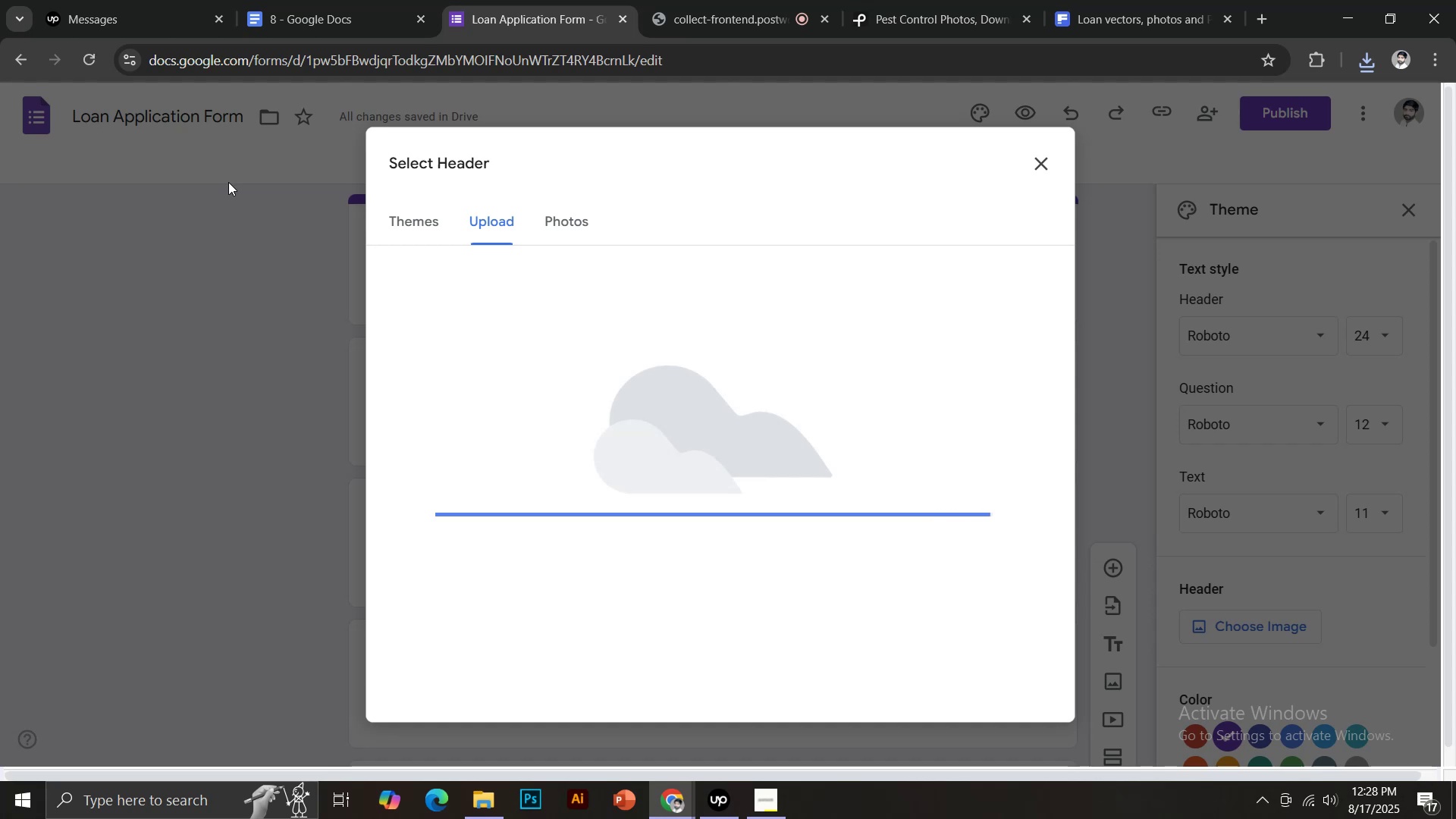 
wait(21.3)
 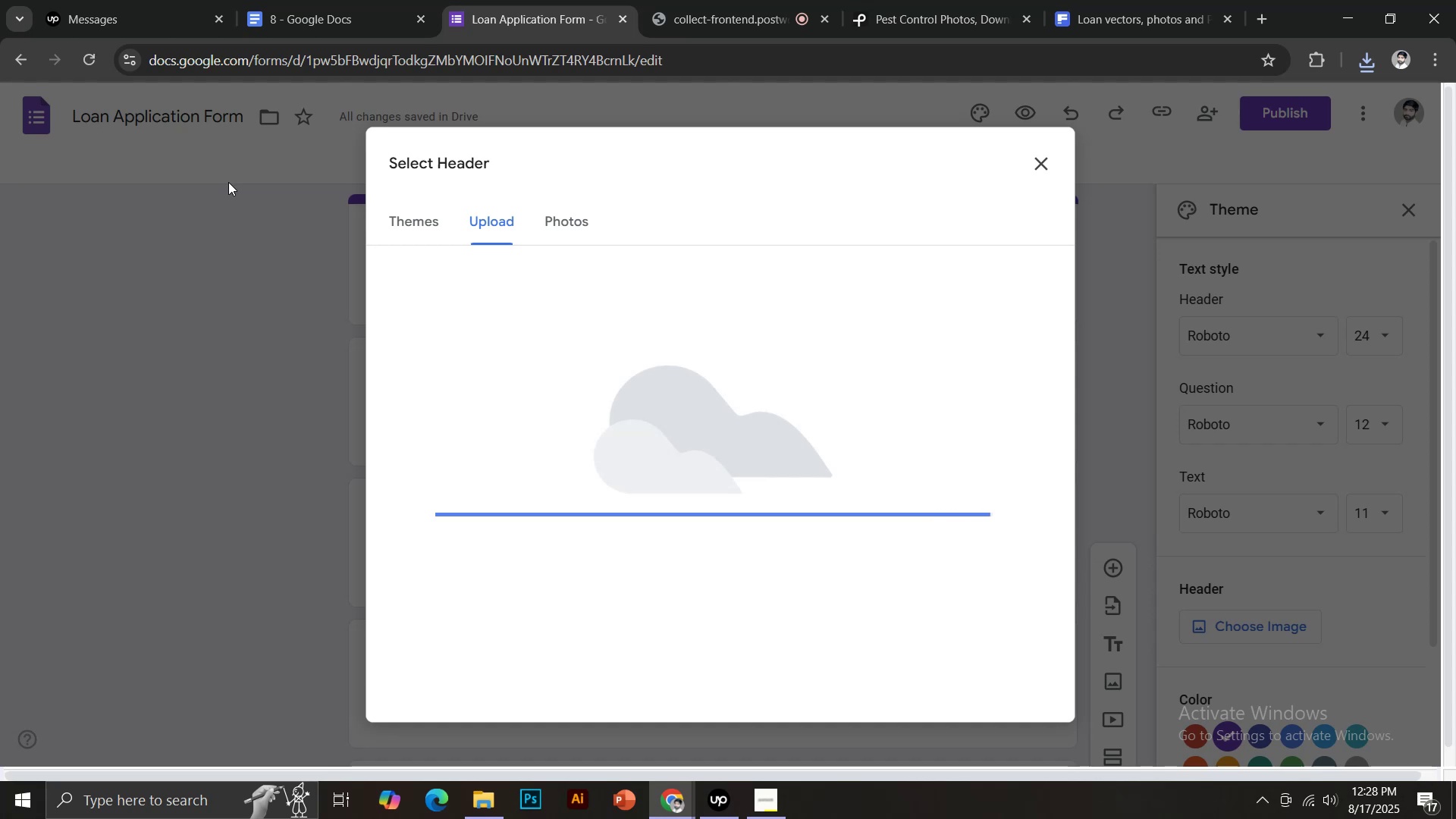 
left_click_drag(start_coordinate=[538, 421], to_coordinate=[542, 432])
 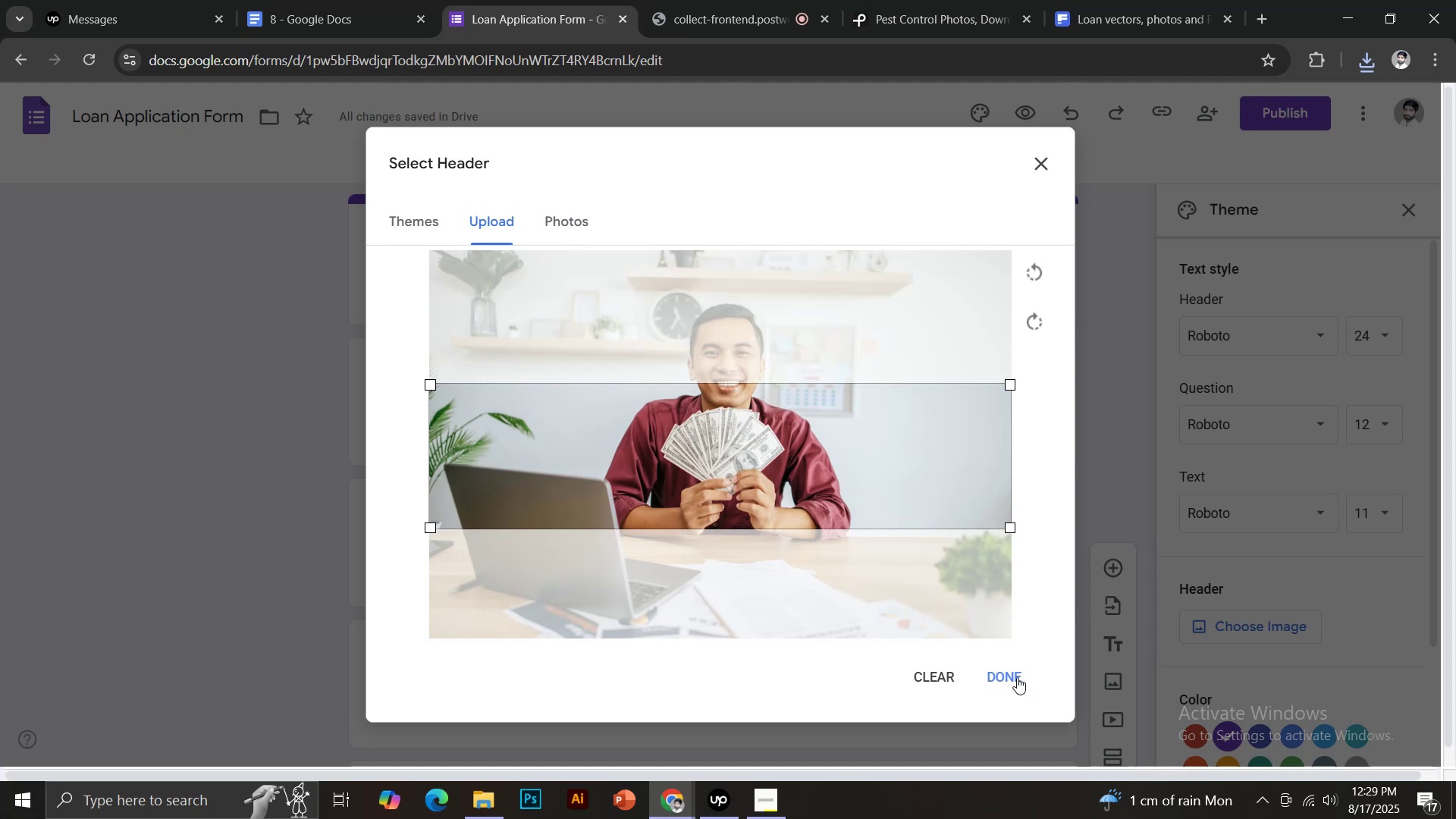 
left_click([1009, 669])
 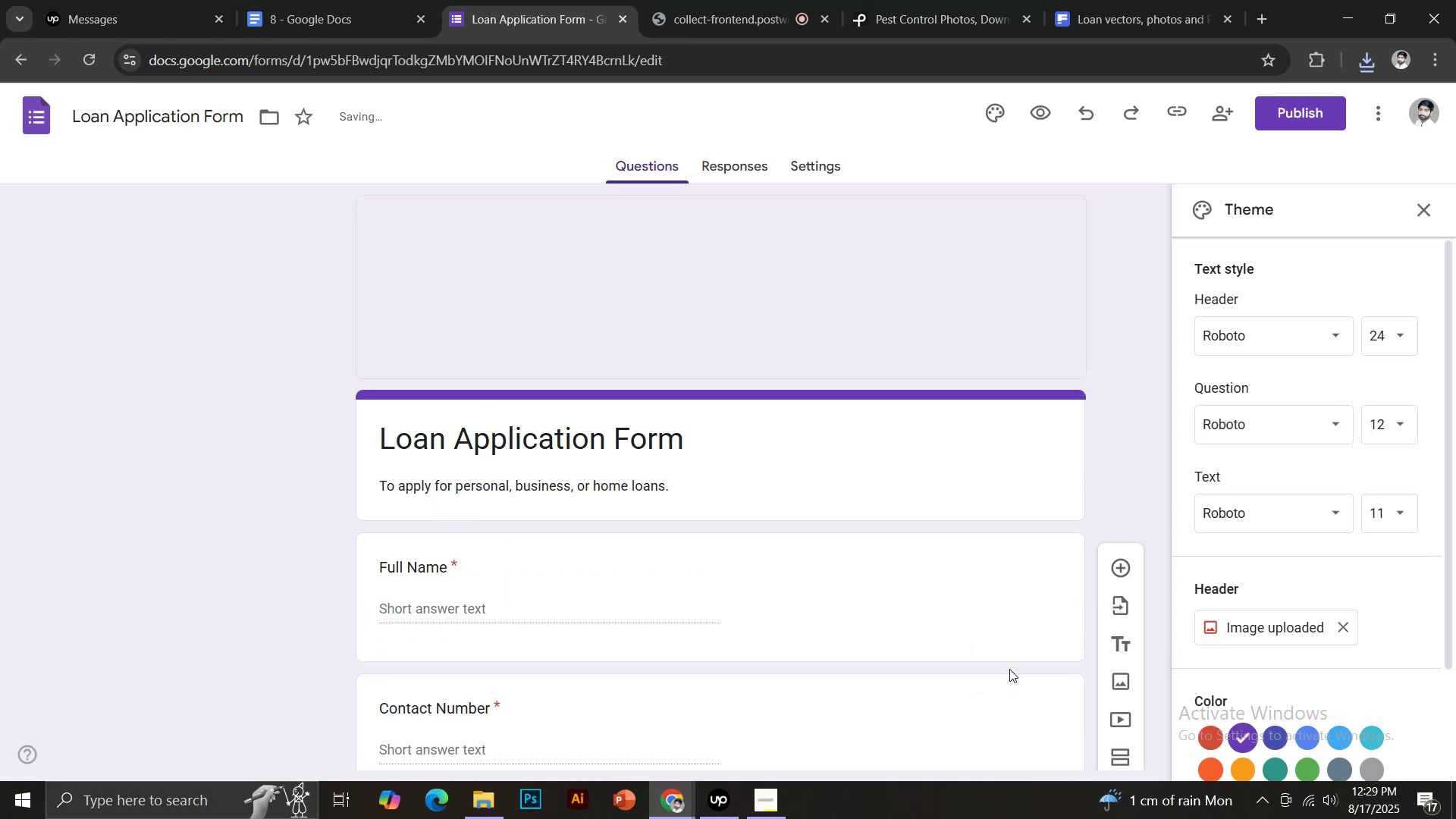 
wait(11.1)
 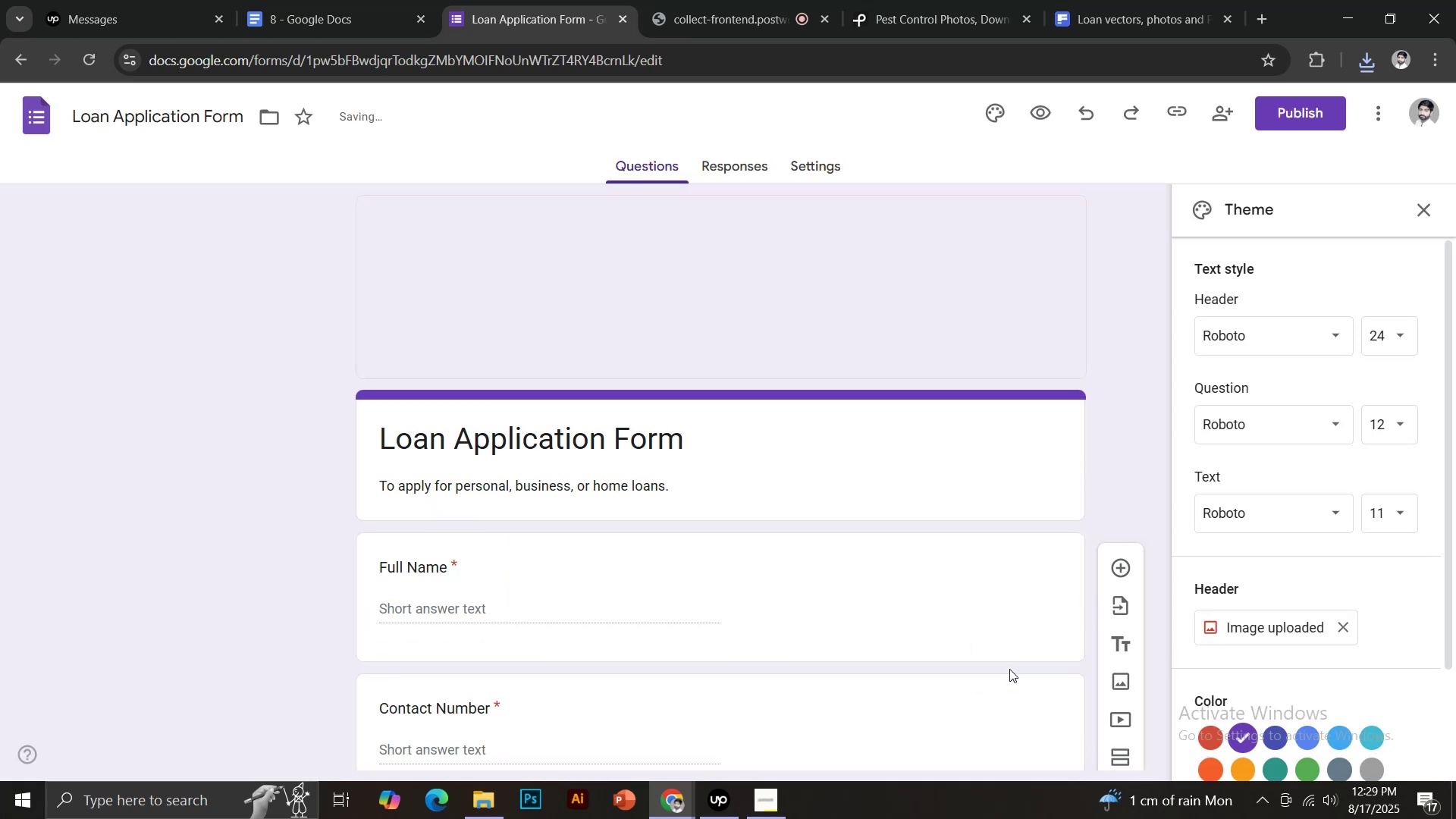 
scroll: coordinate [1235, 621], scroll_direction: down, amount: 1.0
 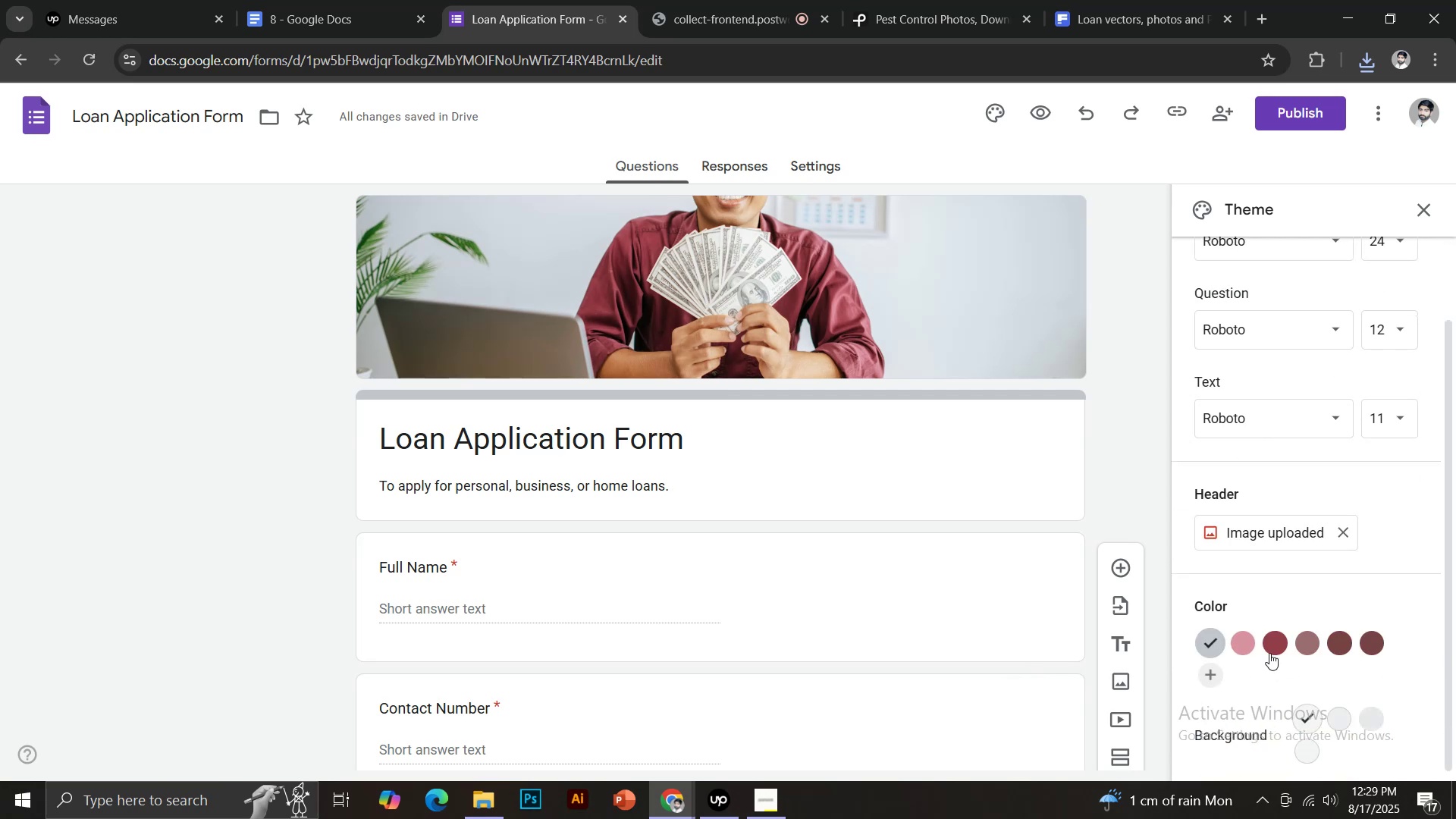 
left_click([1269, 651])
 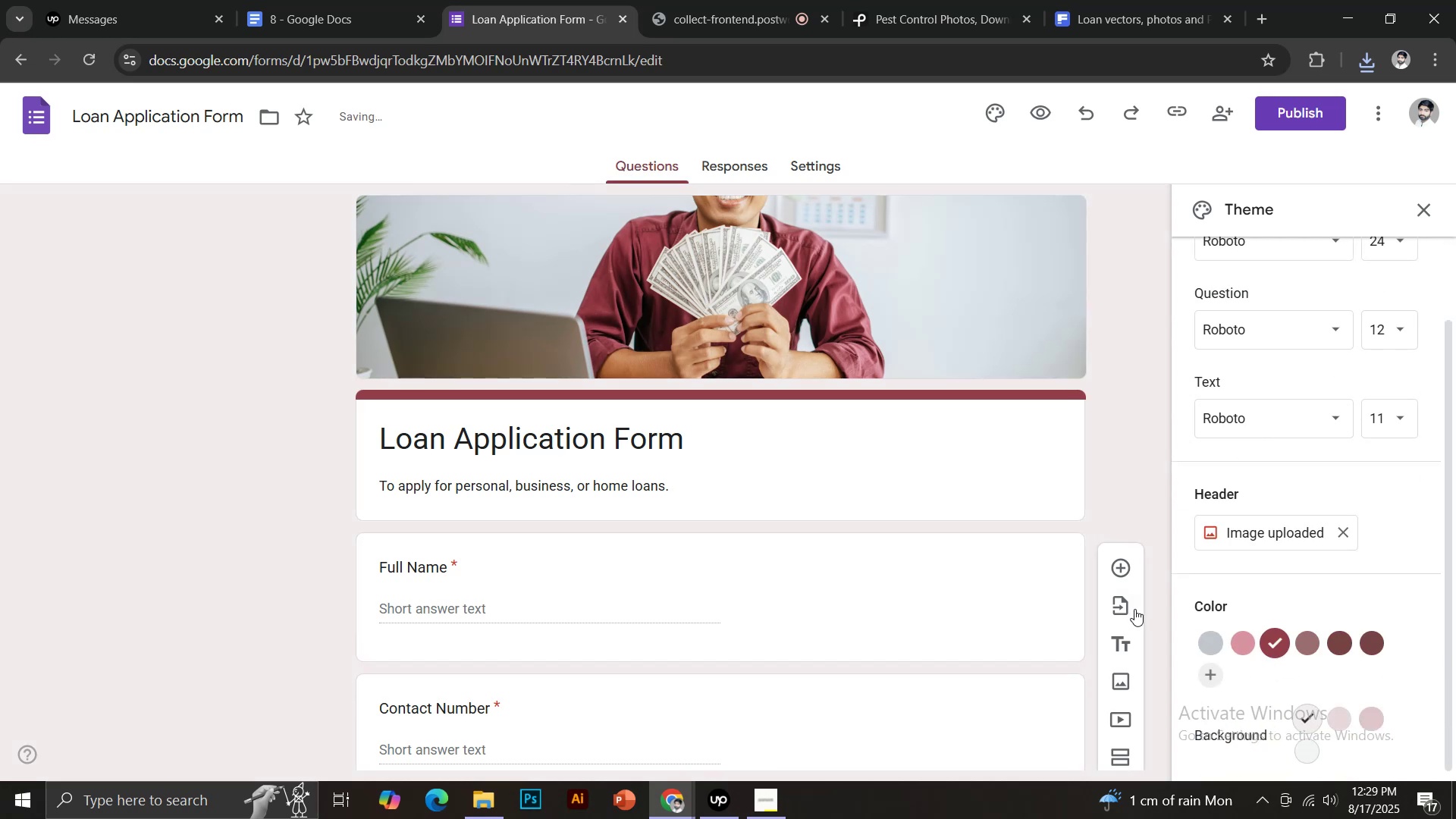 
scroll: coordinate [1244, 435], scroll_direction: up, amount: 3.0
 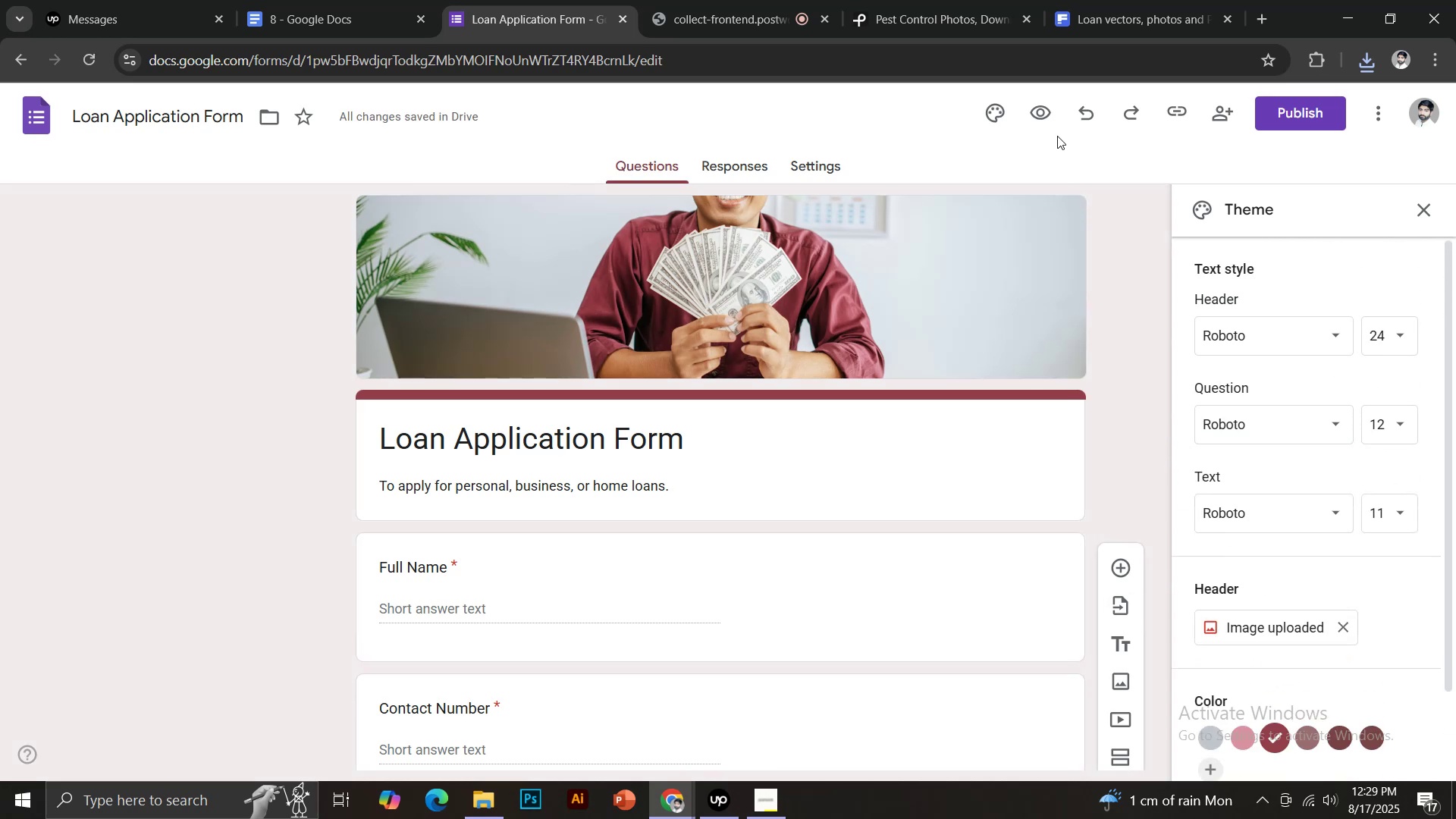 
left_click([1046, 113])
 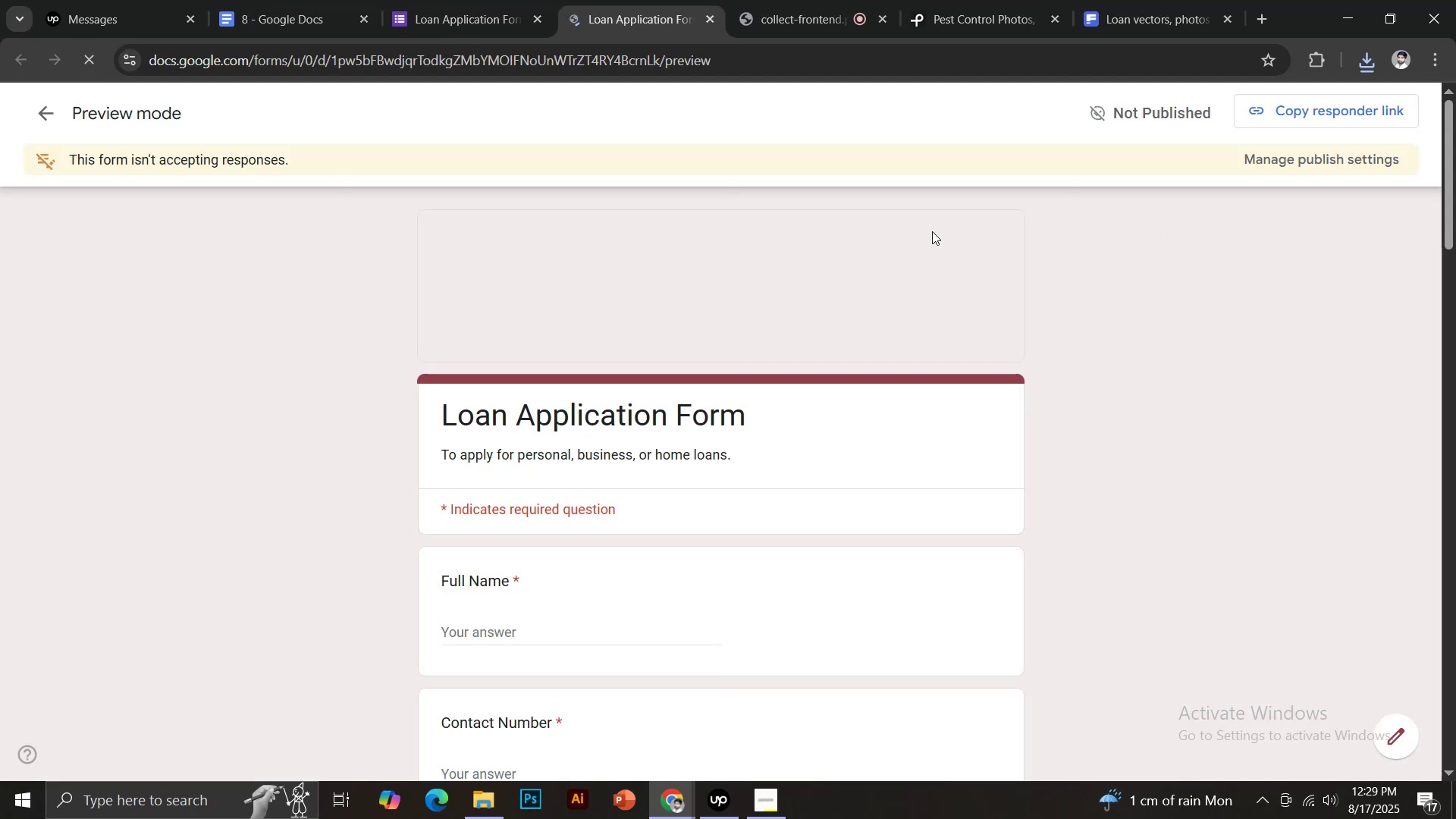 
scroll: coordinate [657, 485], scroll_direction: down, amount: 27.0
 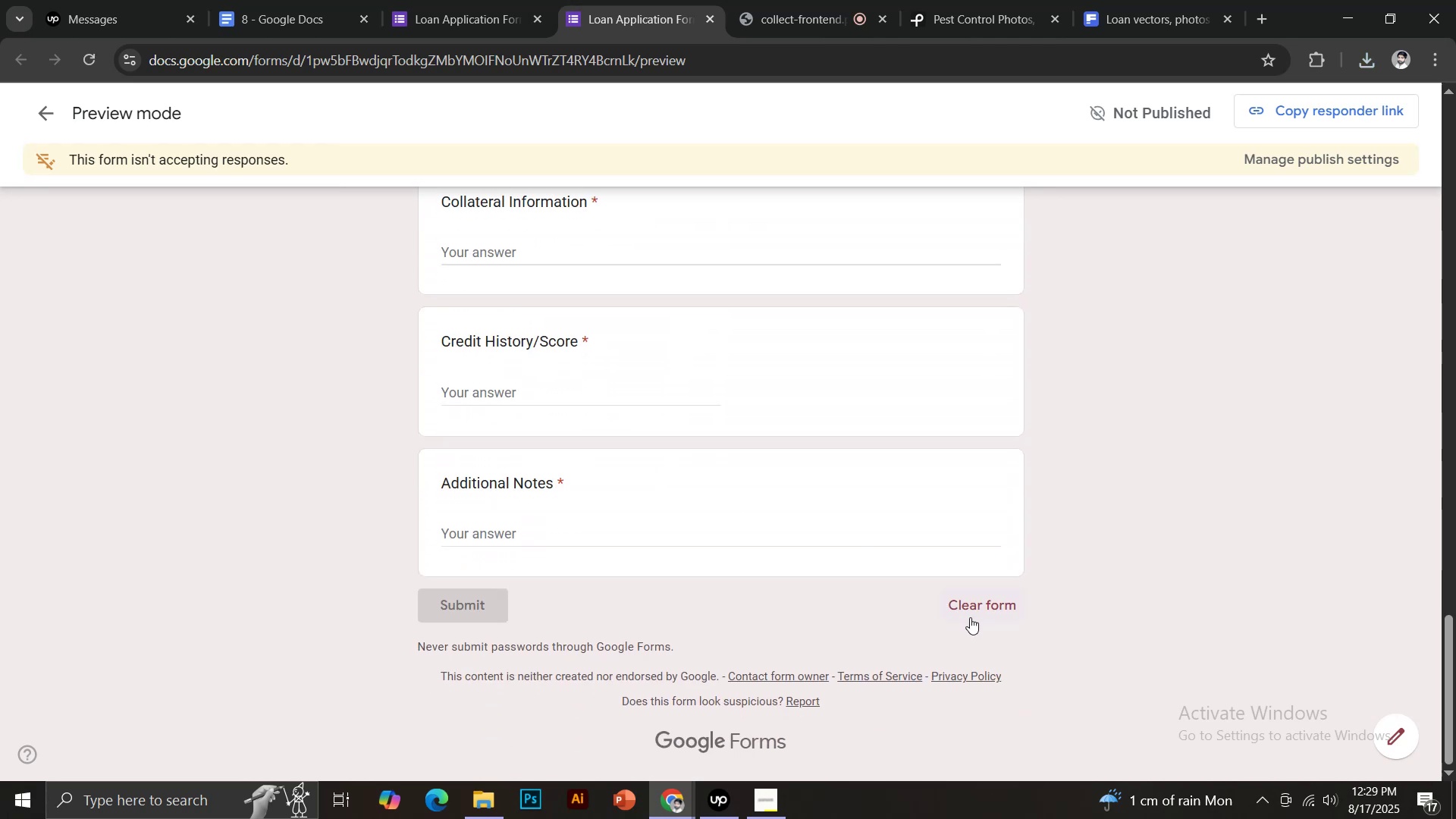 
left_click([966, 614])
 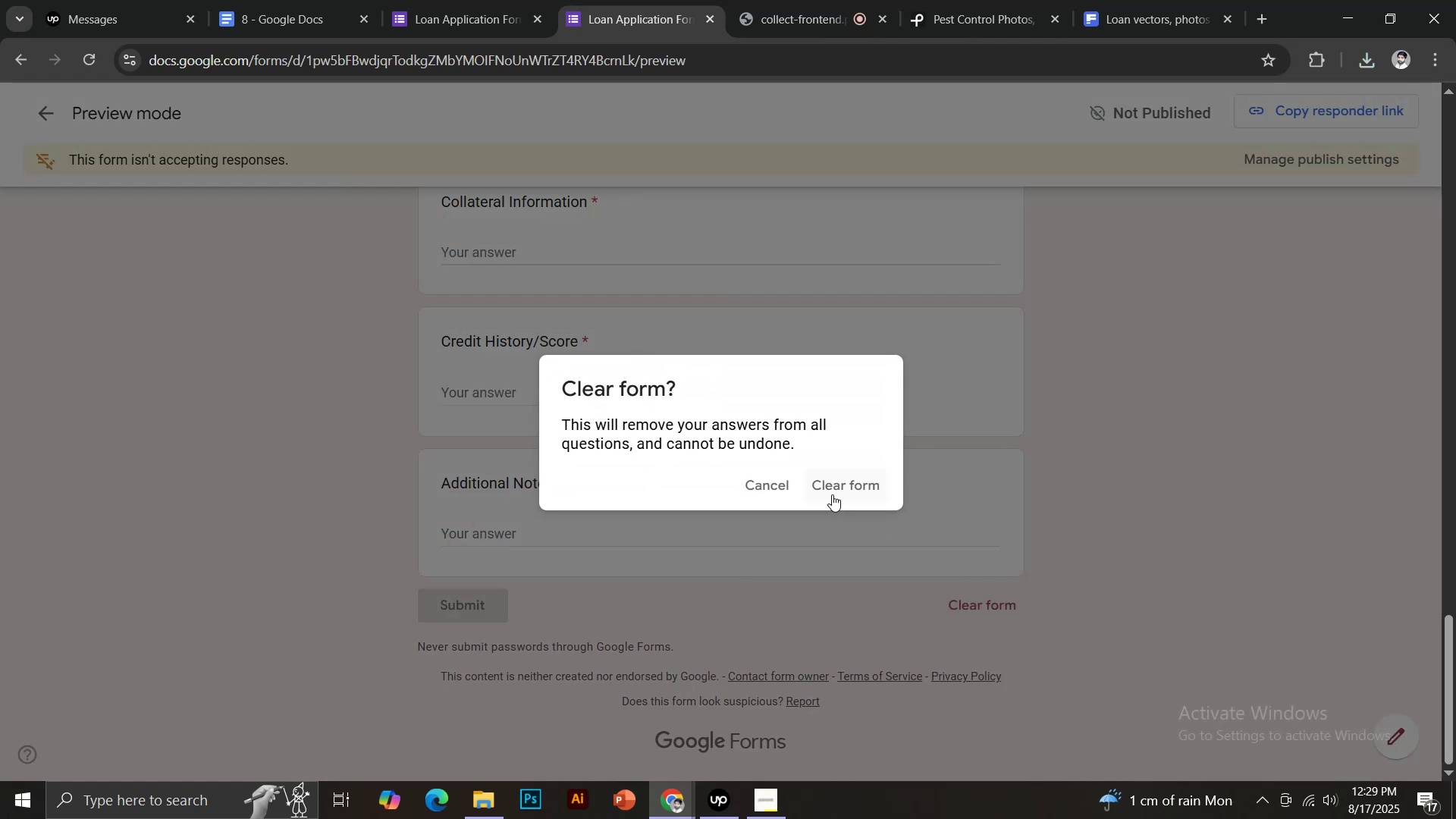 
left_click([837, 492])
 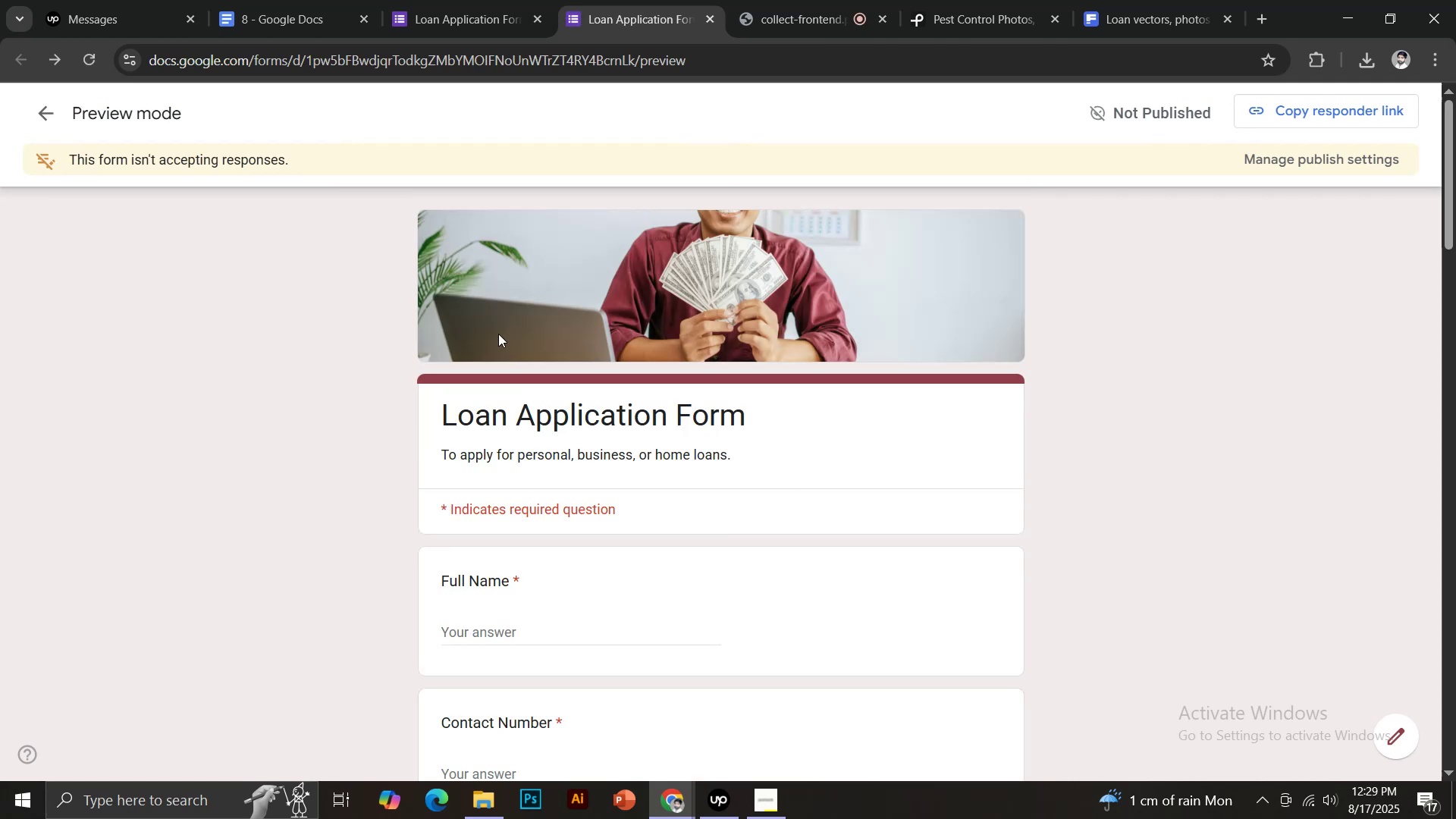 
left_click([416, 0])
 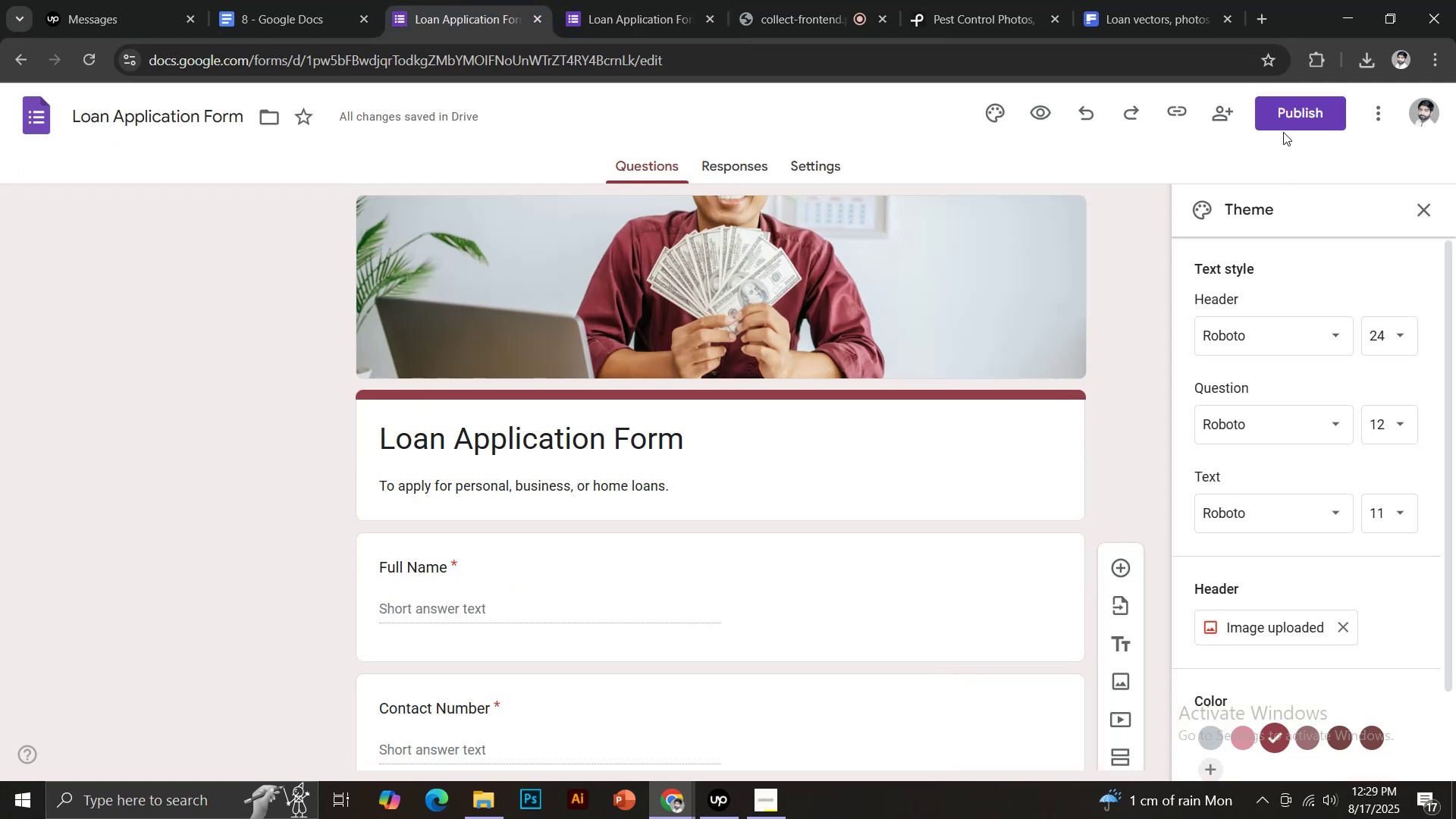 
left_click([1283, 124])
 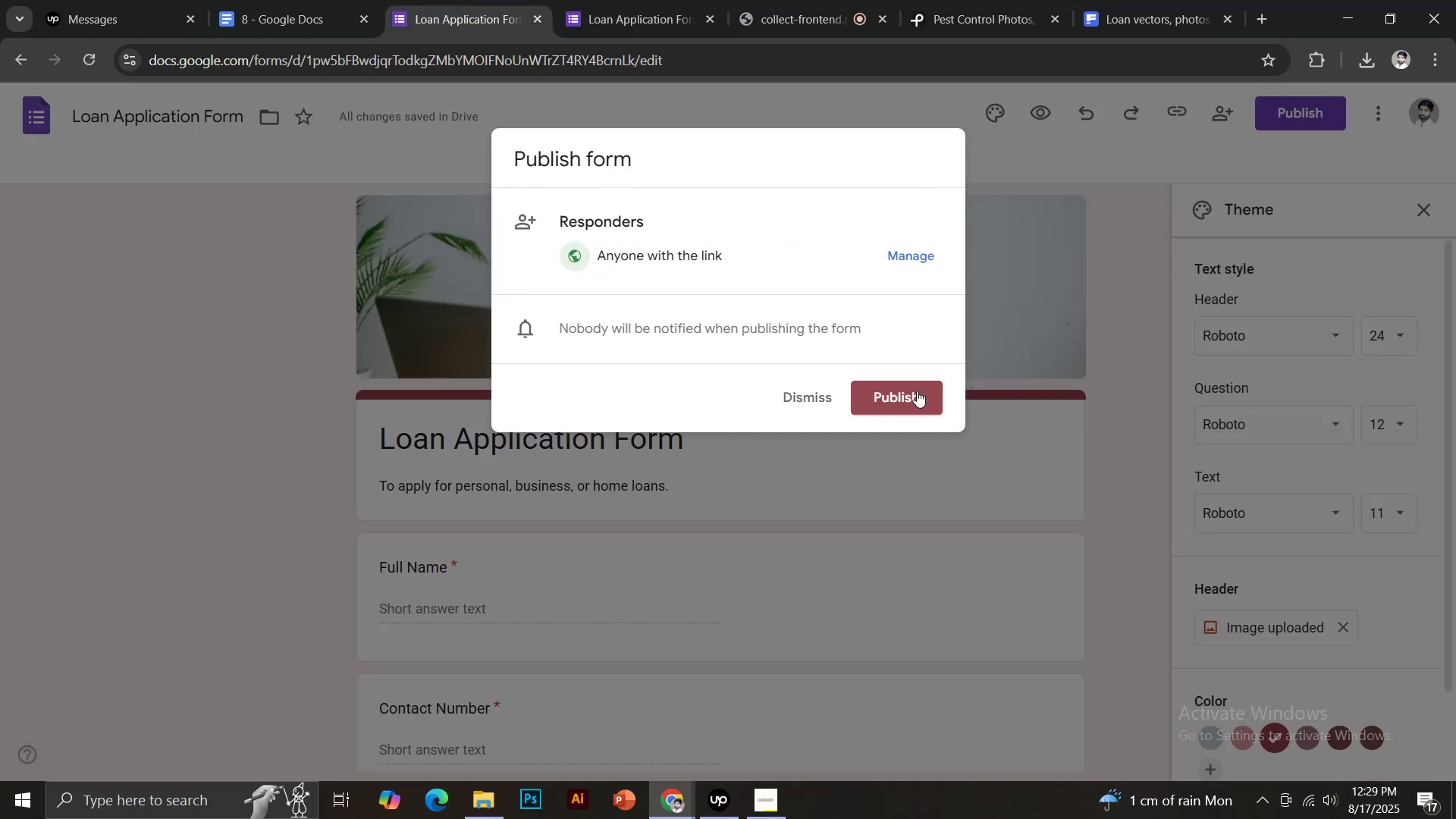 
left_click([910, 392])
 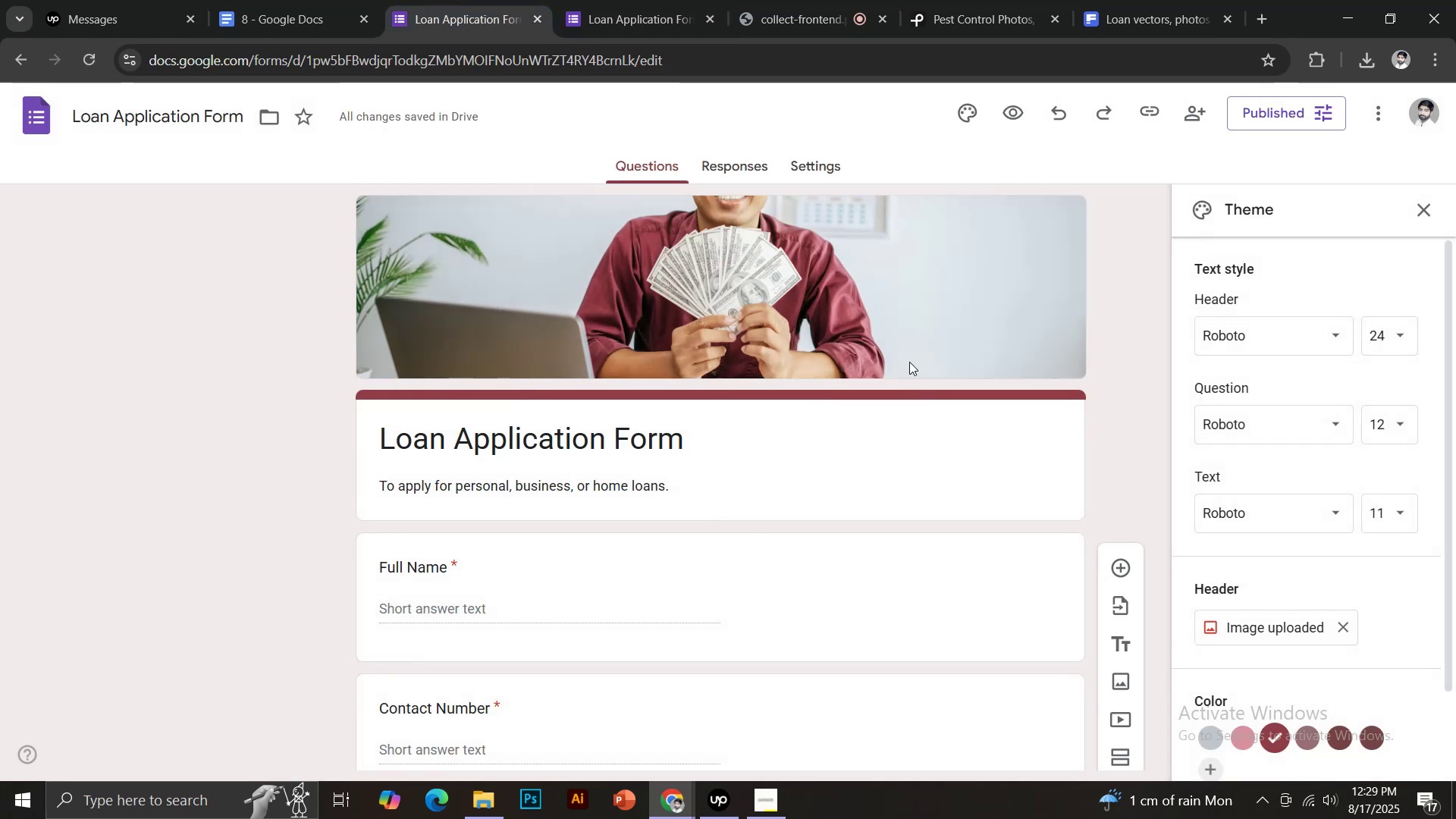 
left_click([709, 20])
 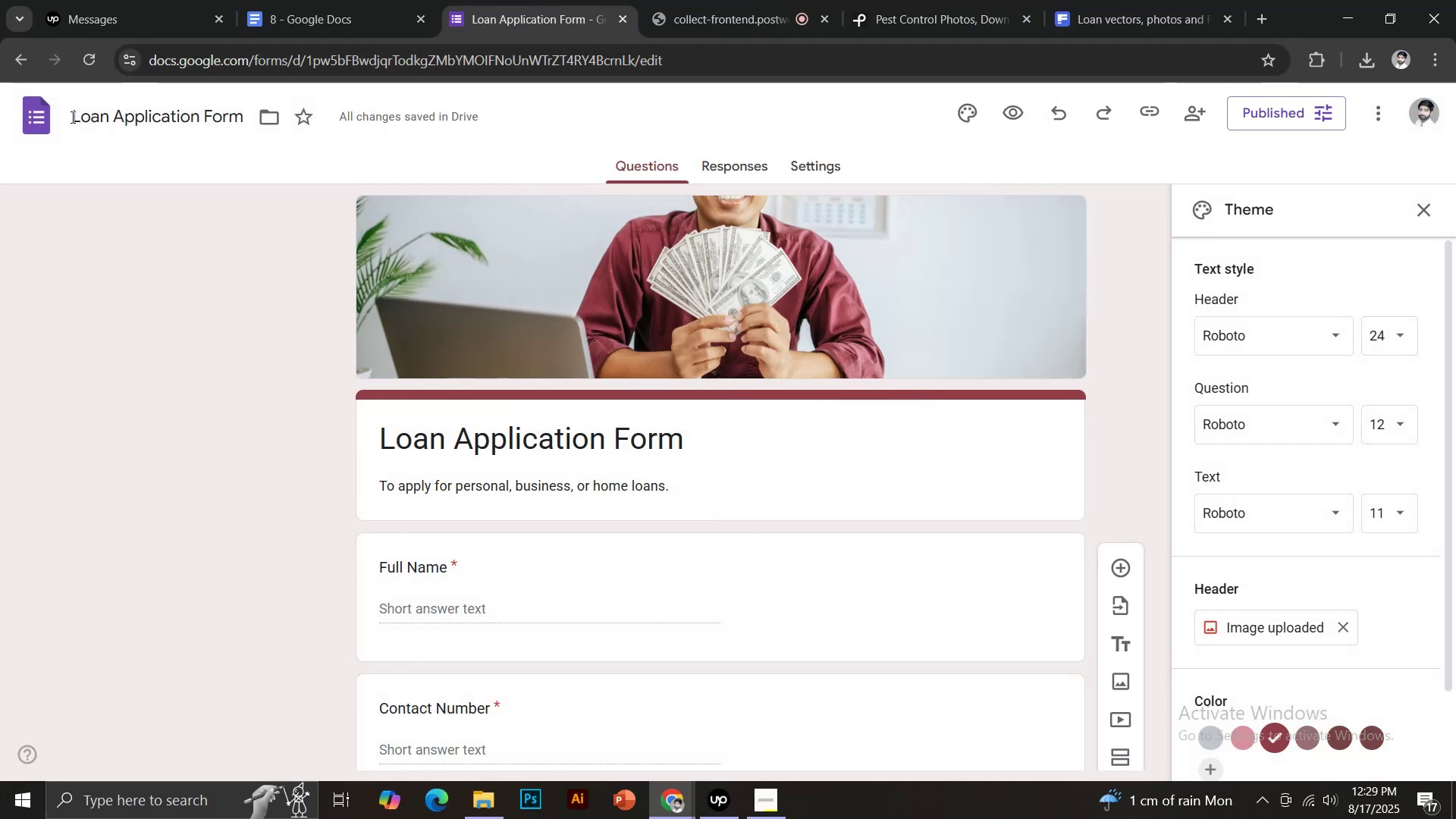 
left_click([42, 113])
 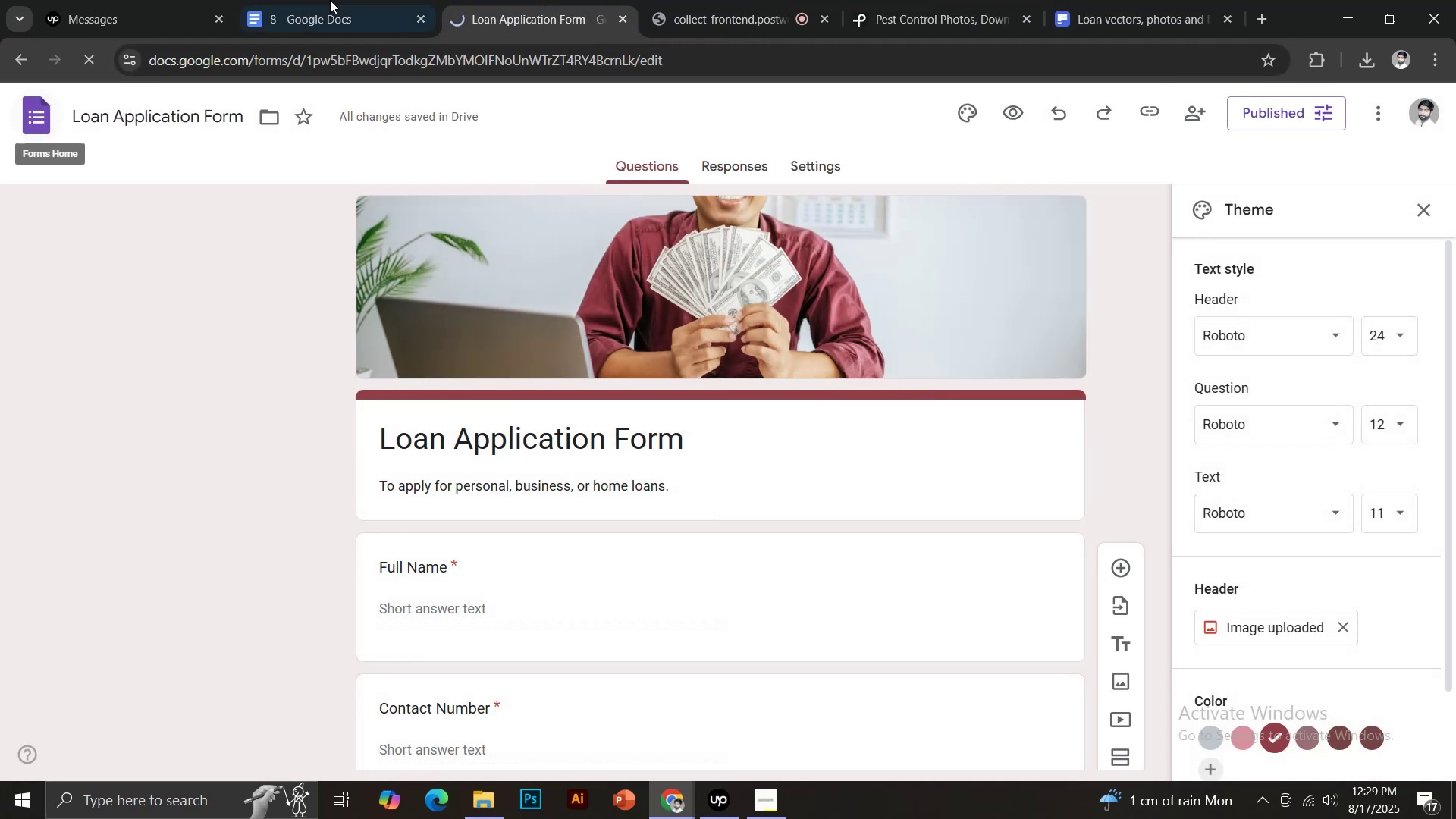 
double_click([330, 0])
 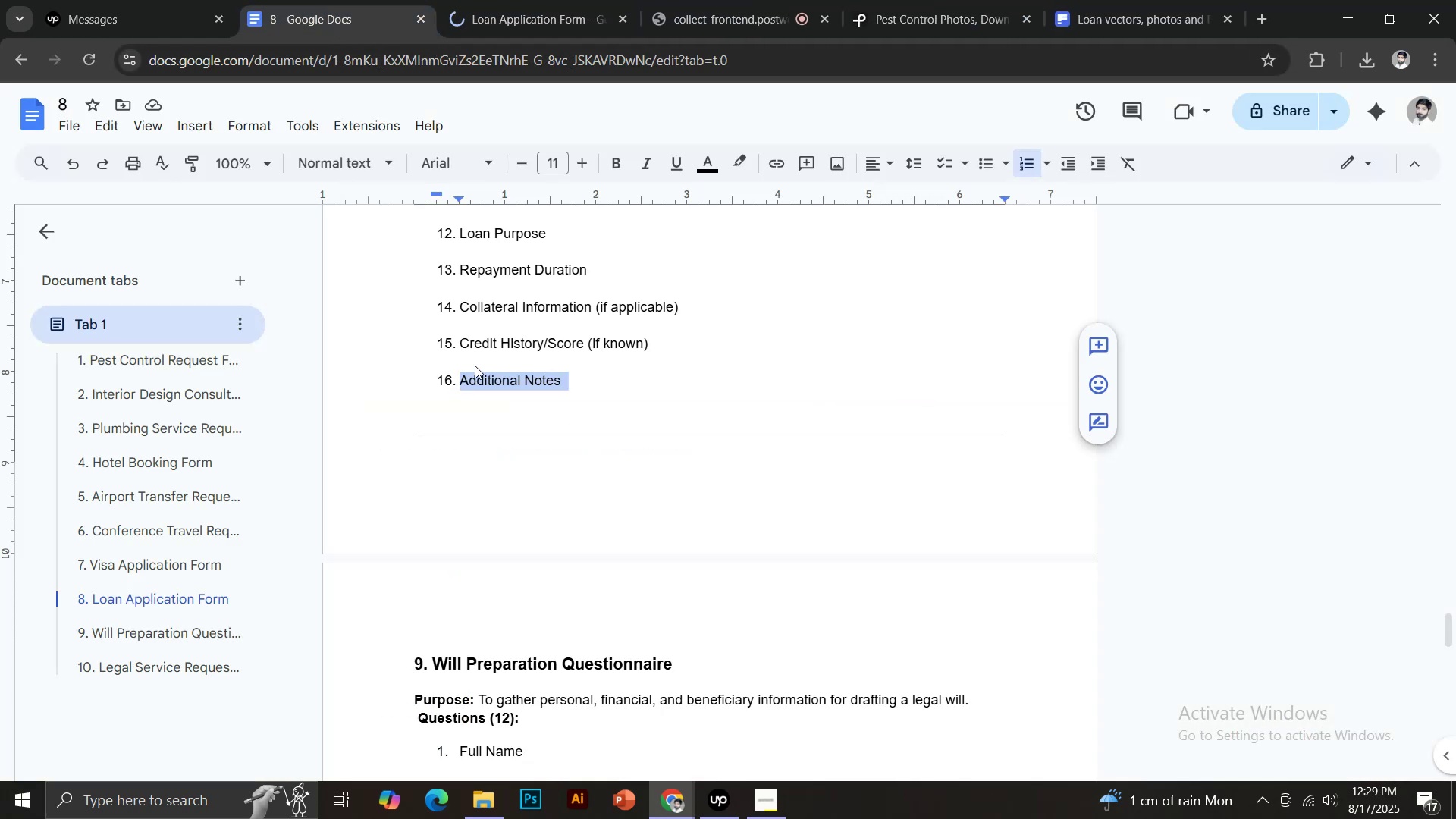 
scroll: coordinate [500, 376], scroll_direction: down, amount: 2.0
 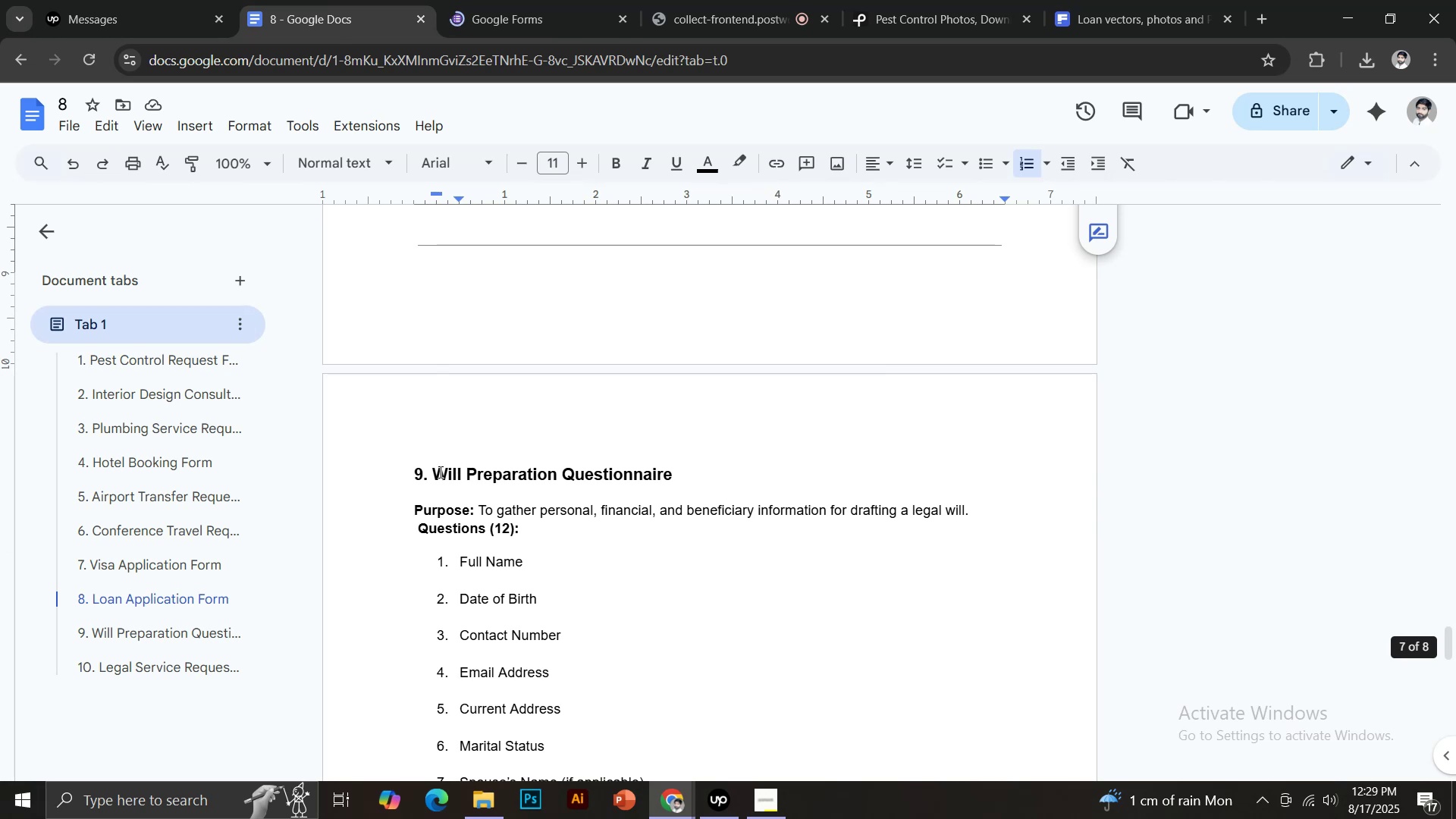 
left_click_drag(start_coordinate=[435, 472], to_coordinate=[687, 463])
 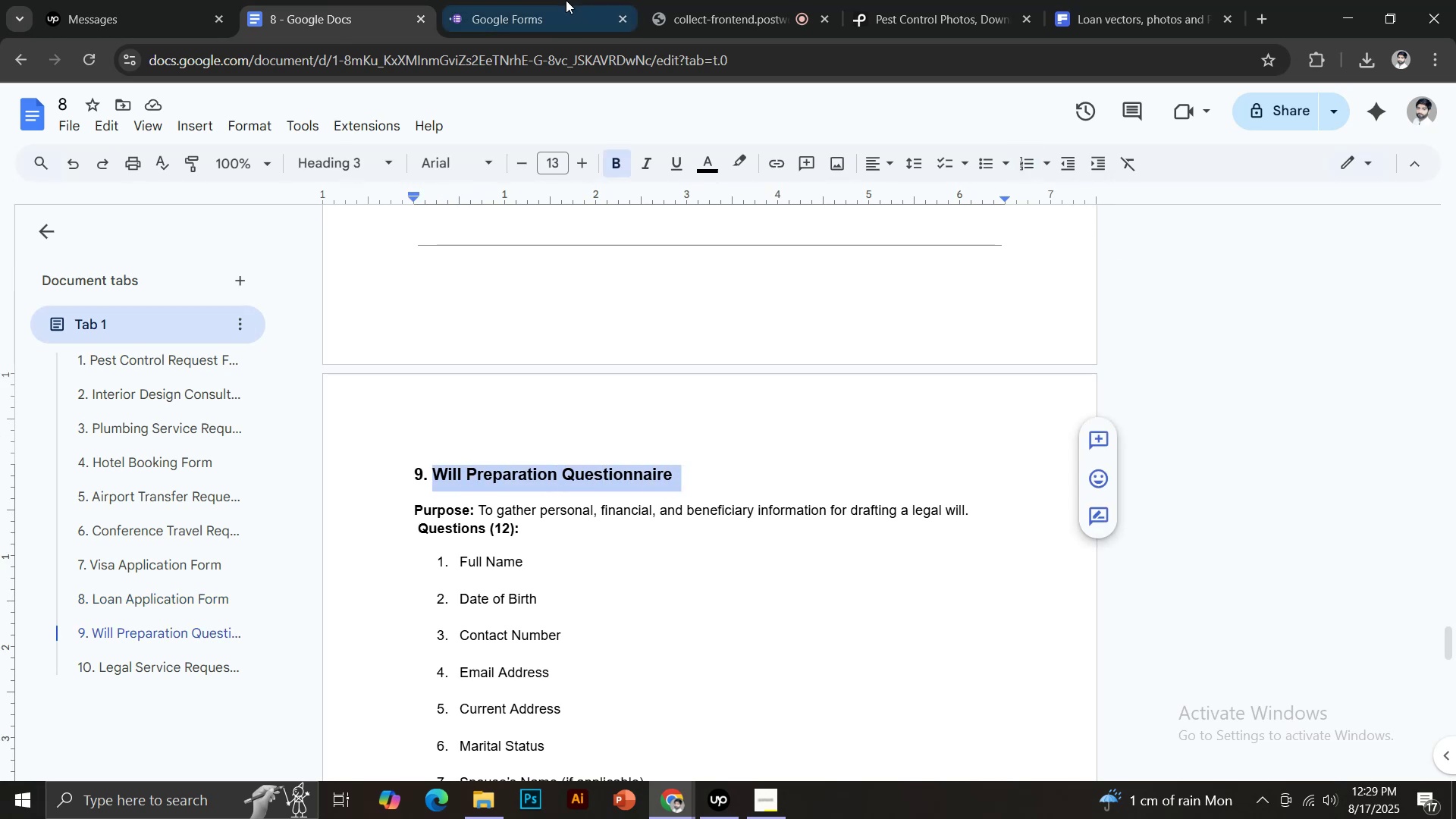 
key(Control+C)
 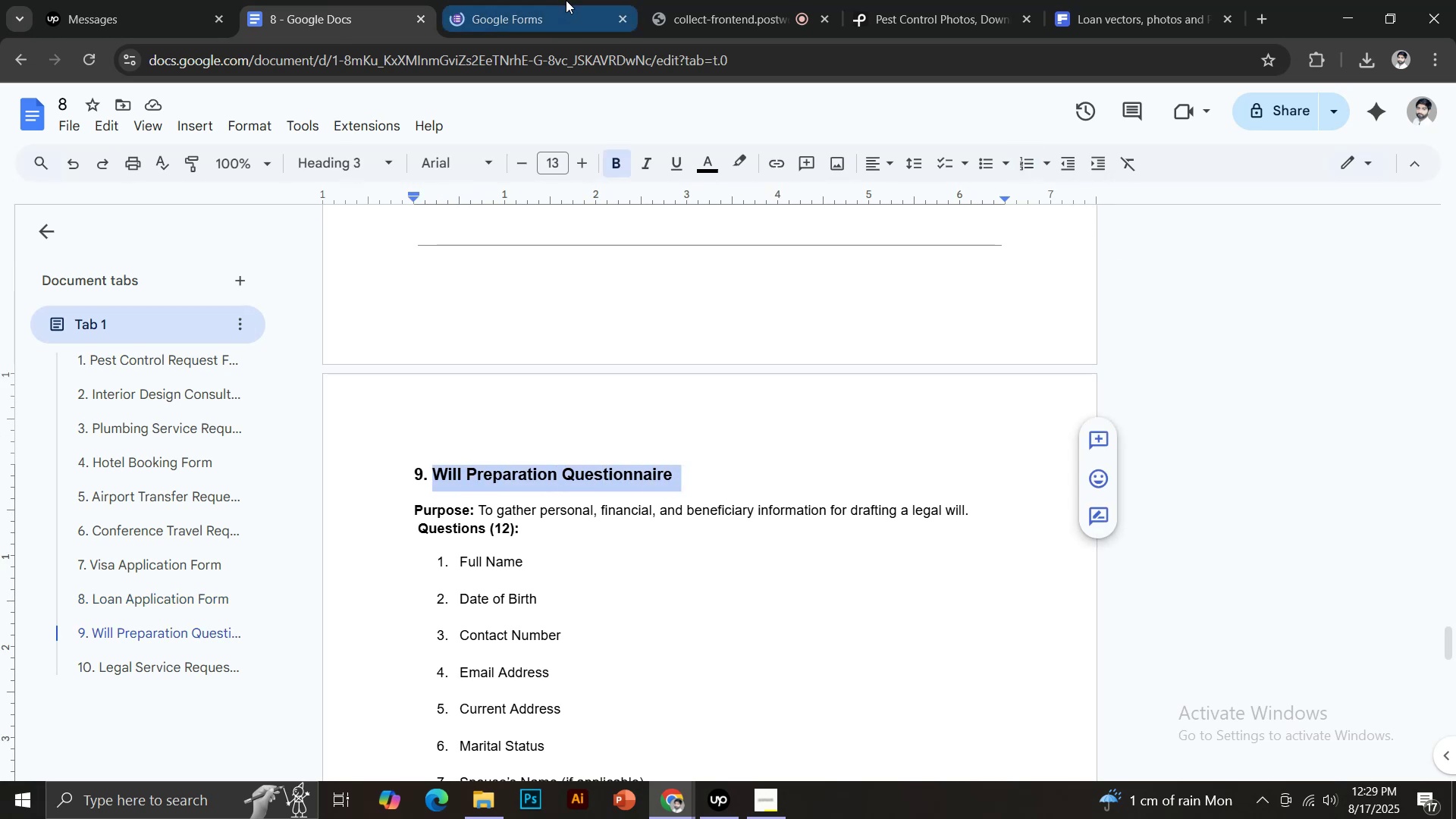 
left_click([566, 0])
 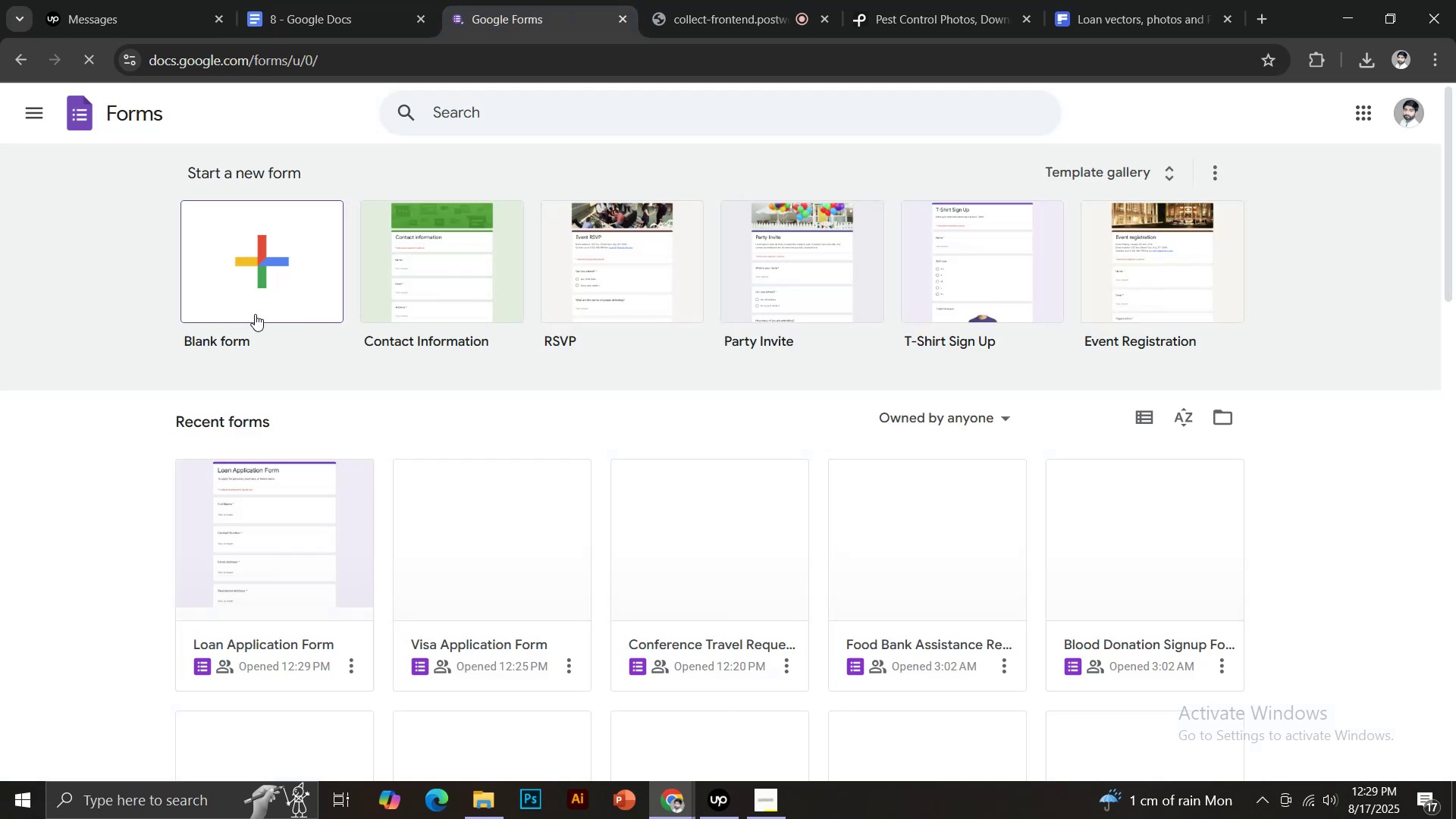 
left_click([257, 301])
 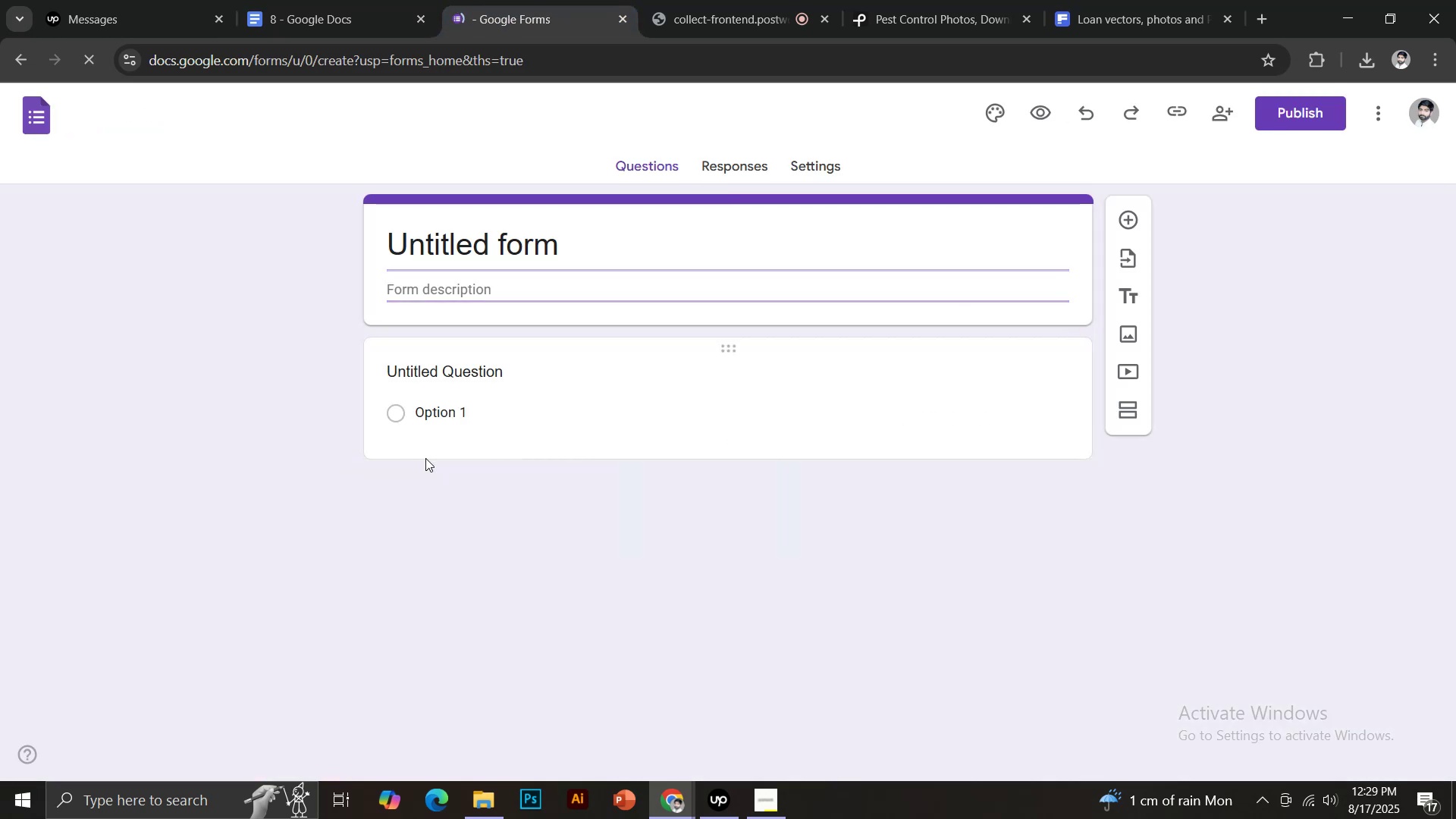 
key(Control+ControlLeft)
 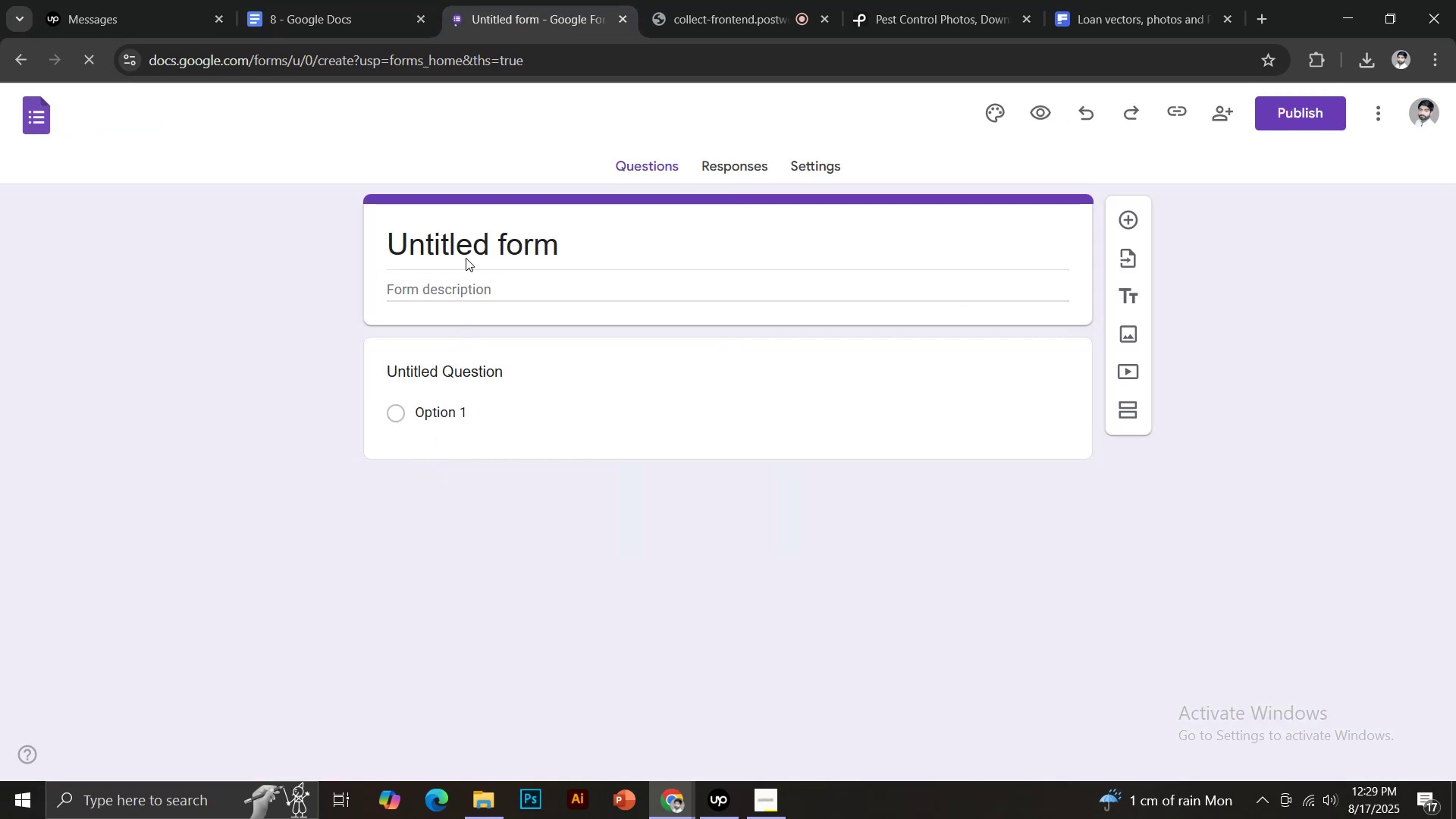 
left_click([466, 255])
 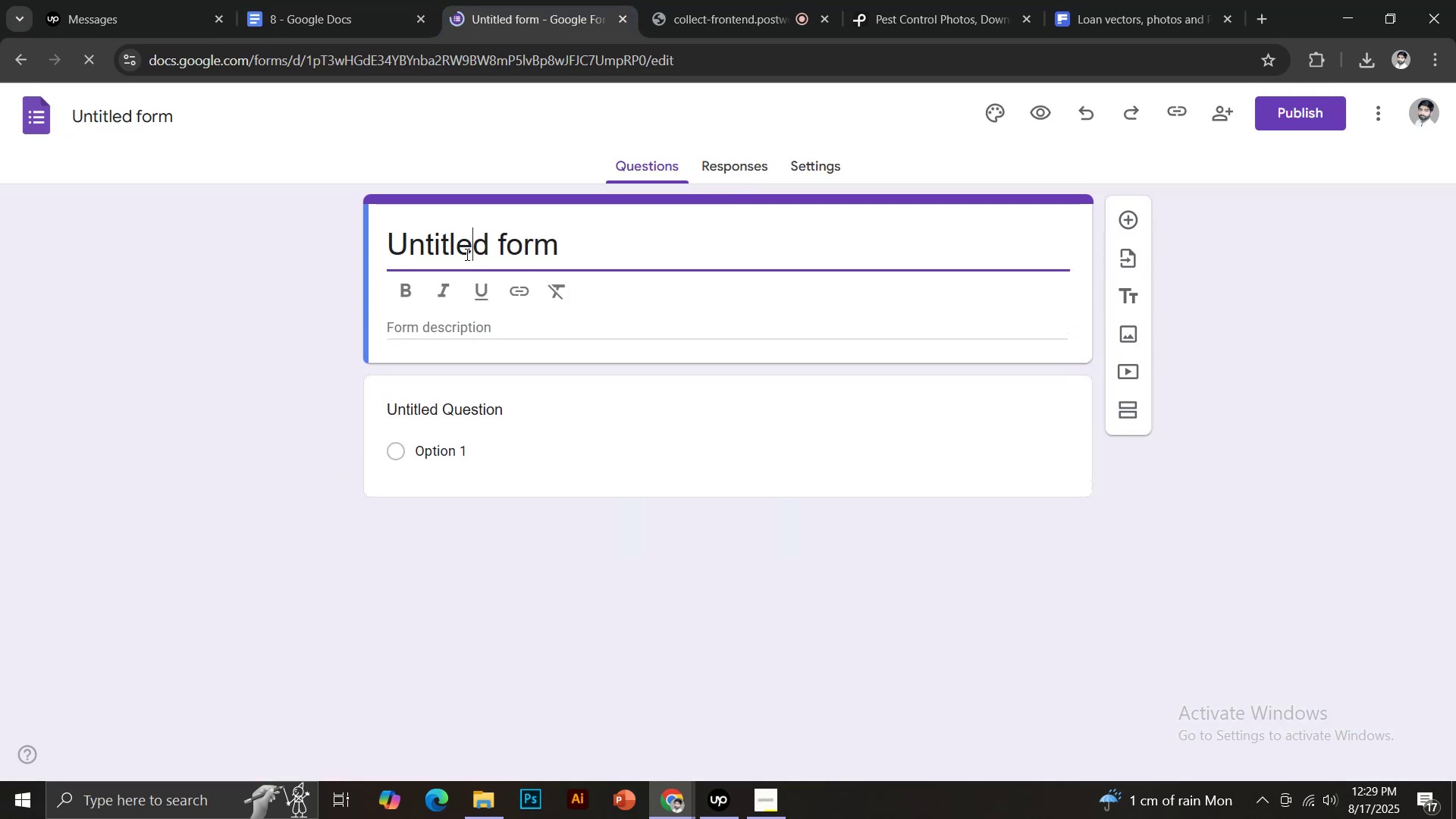 
key(Control+ControlLeft)
 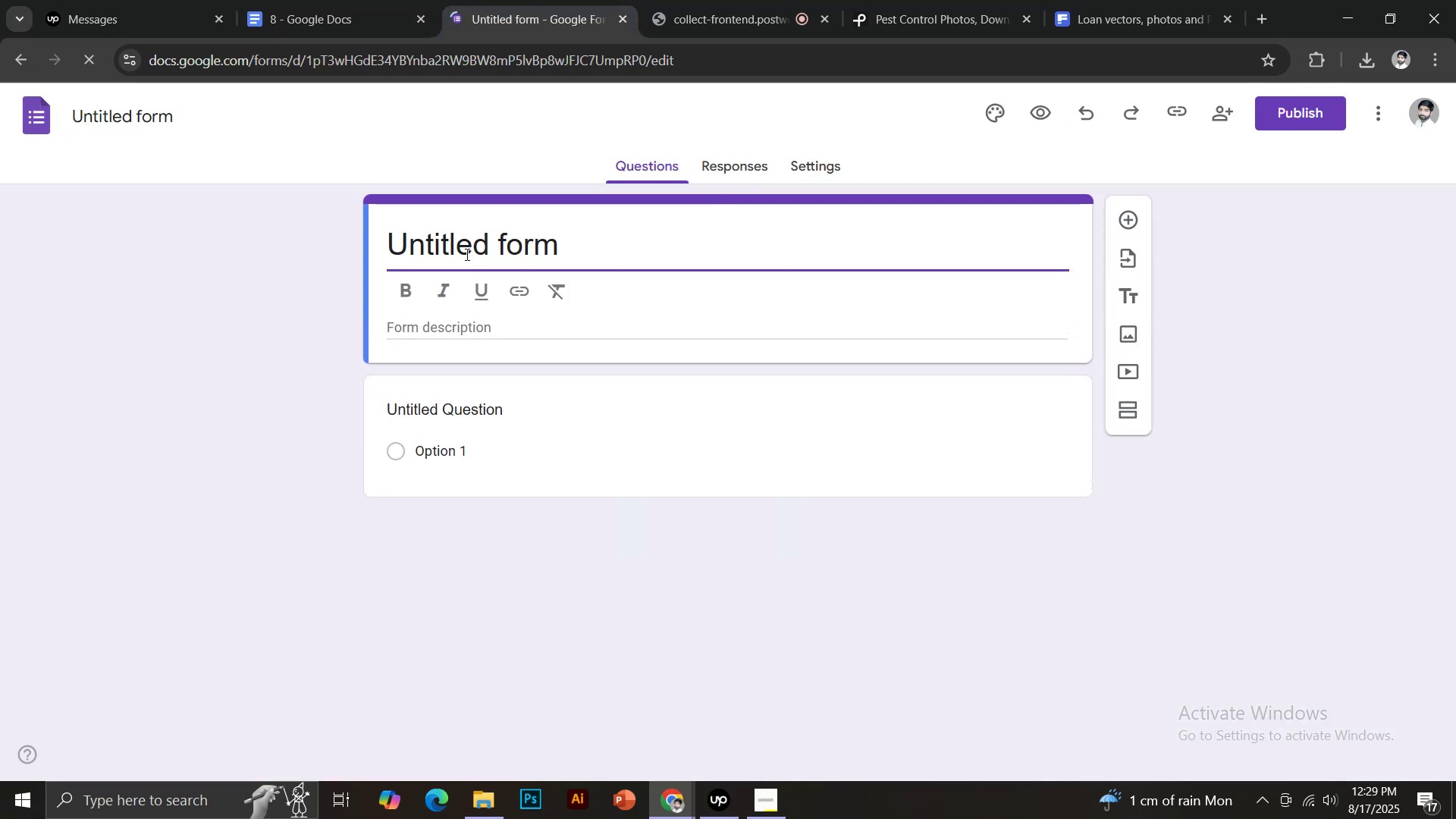 
key(Control+A)
 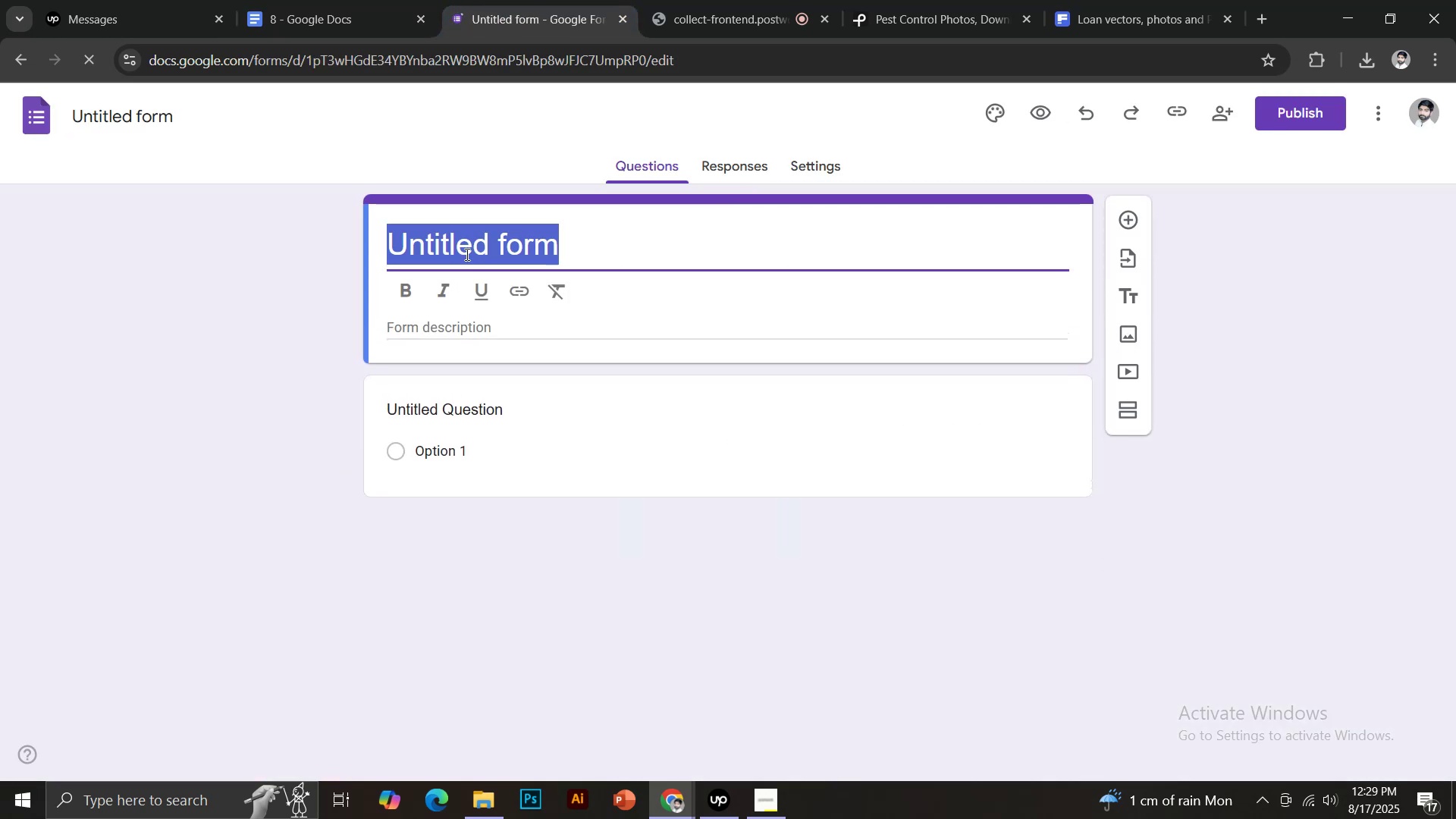 
key(Control+Shift+V)
 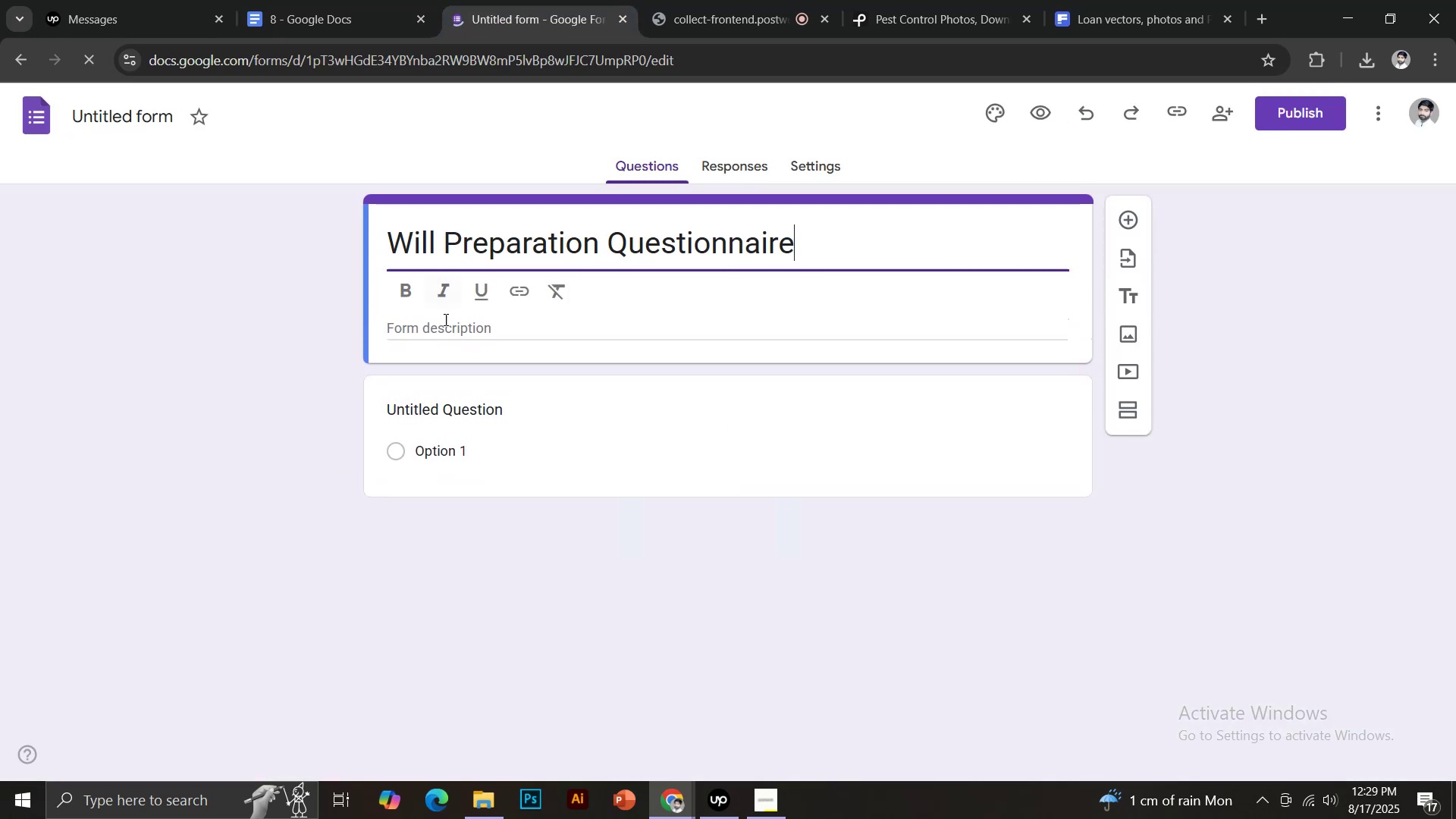 
left_click([442, 324])
 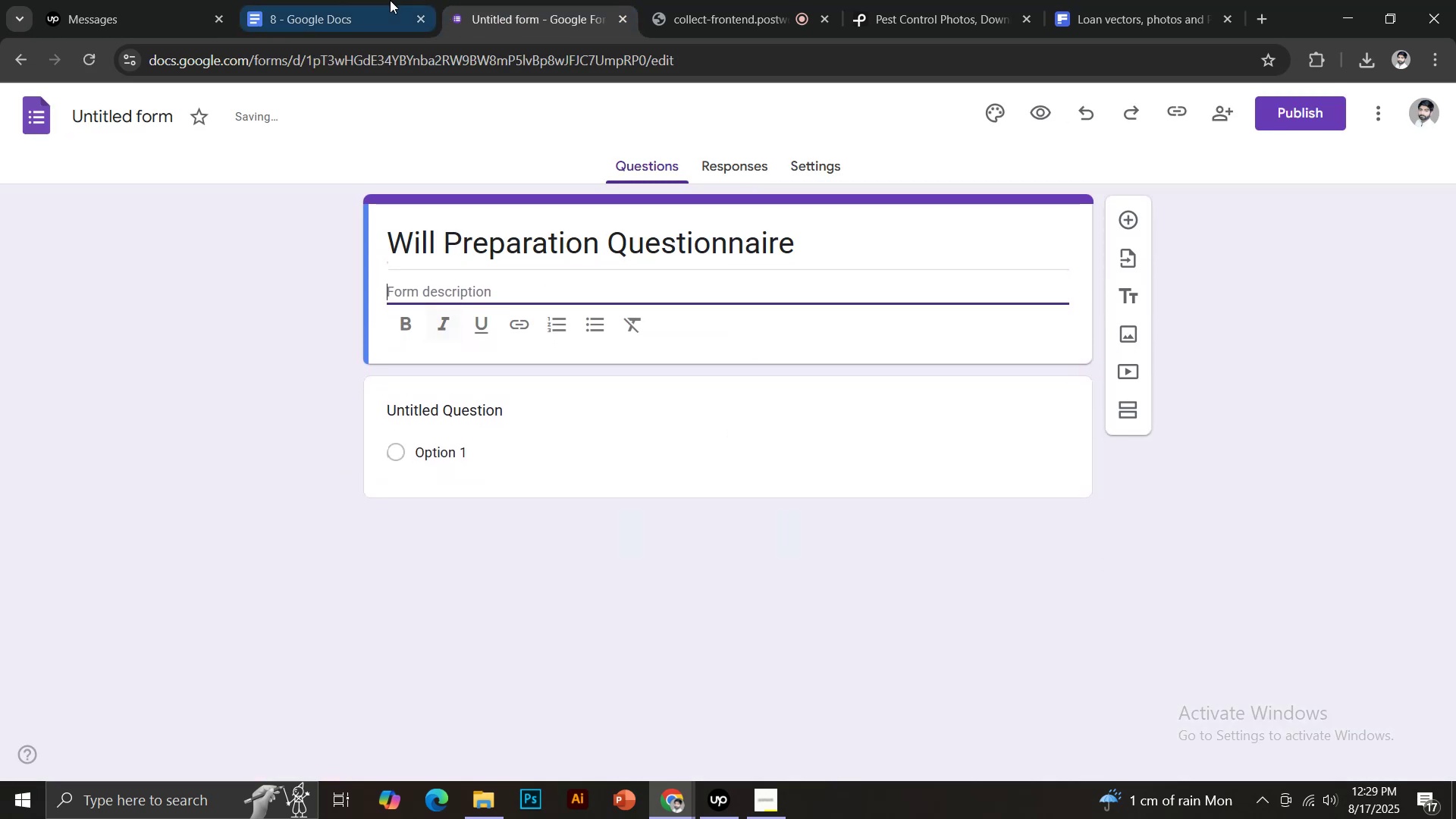 
left_click([390, 0])
 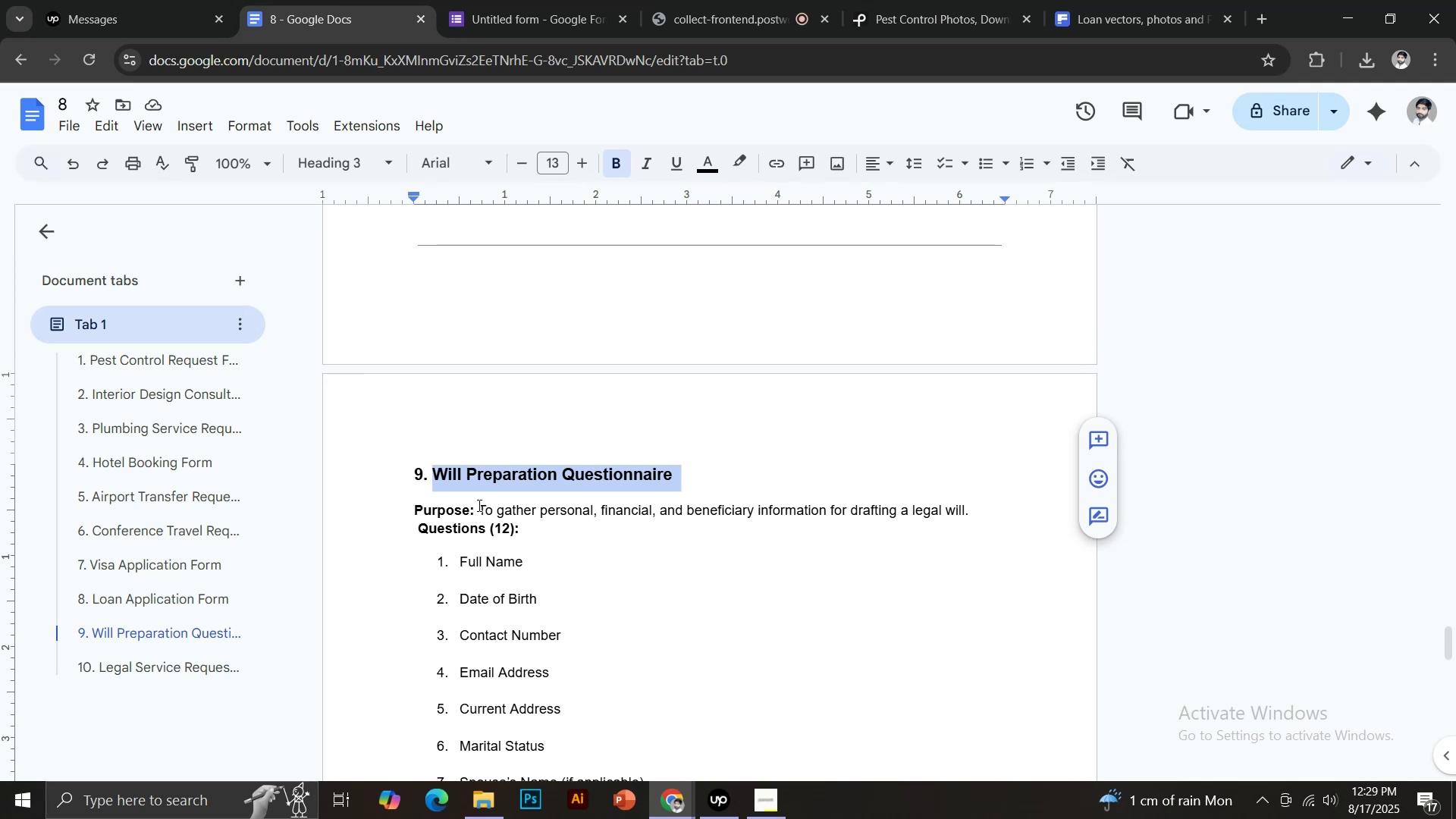 
left_click_drag(start_coordinate=[482, 508], to_coordinate=[983, 519])
 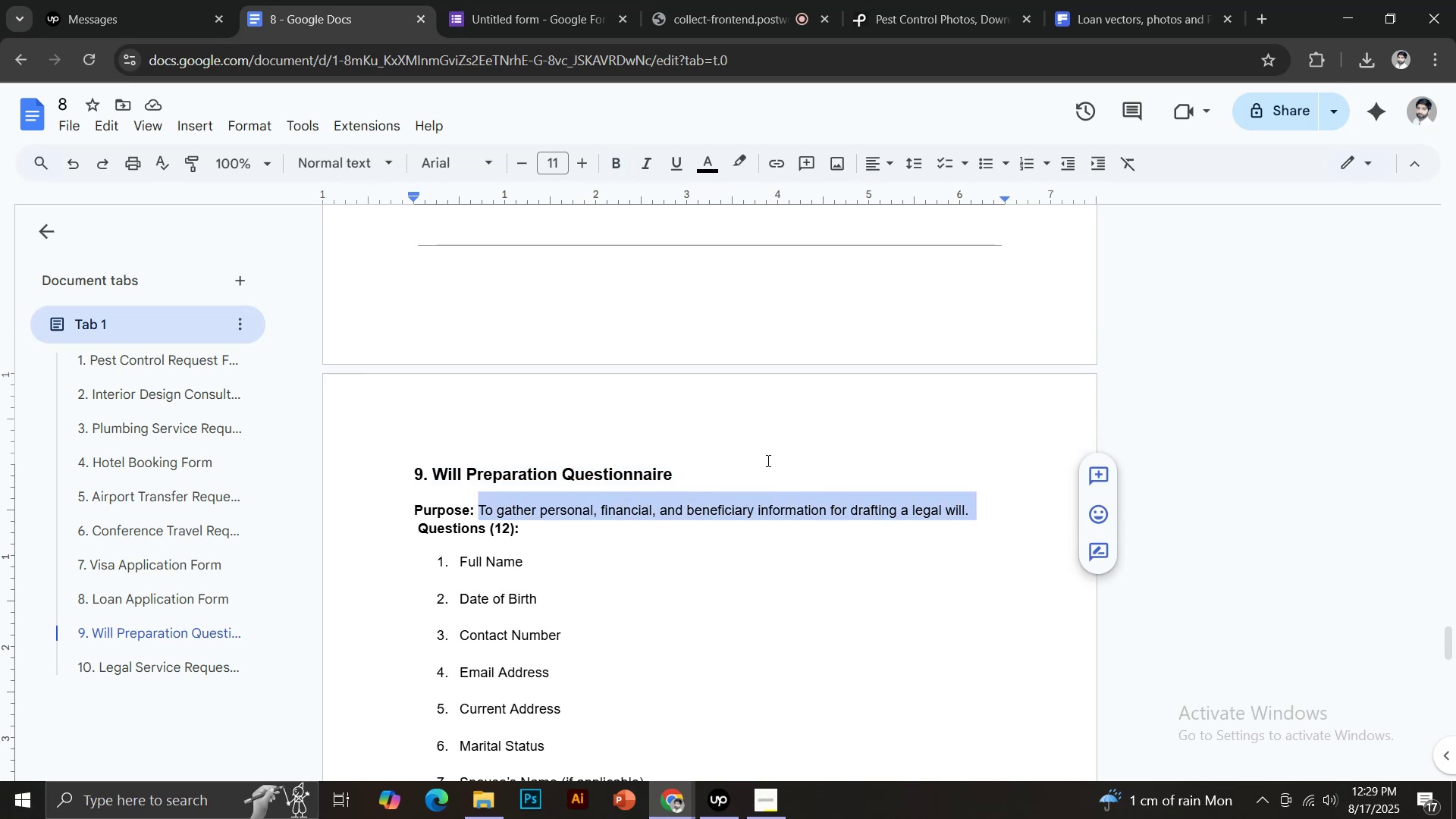 
key(Control+C)
 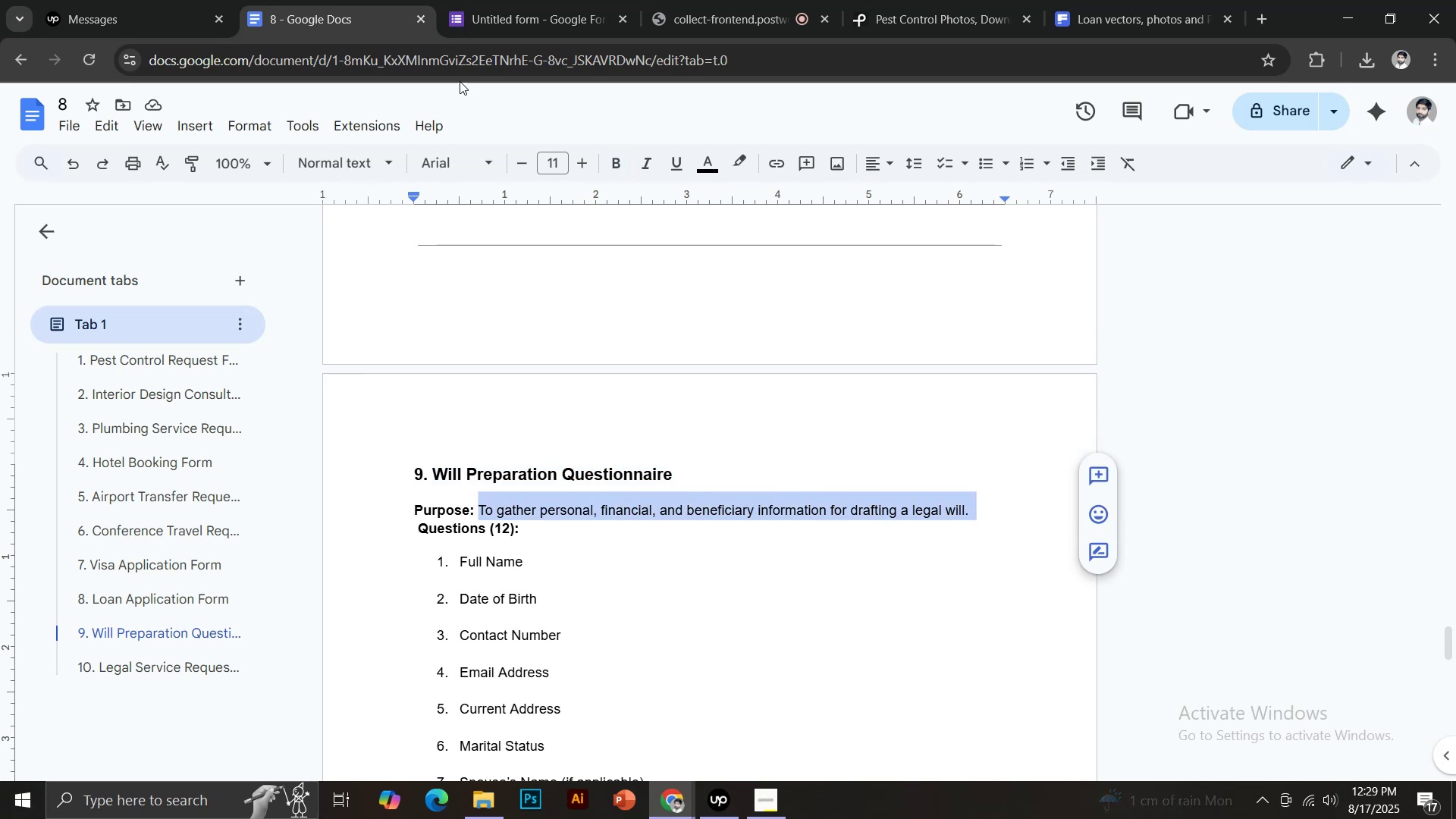 
left_click([484, 0])
 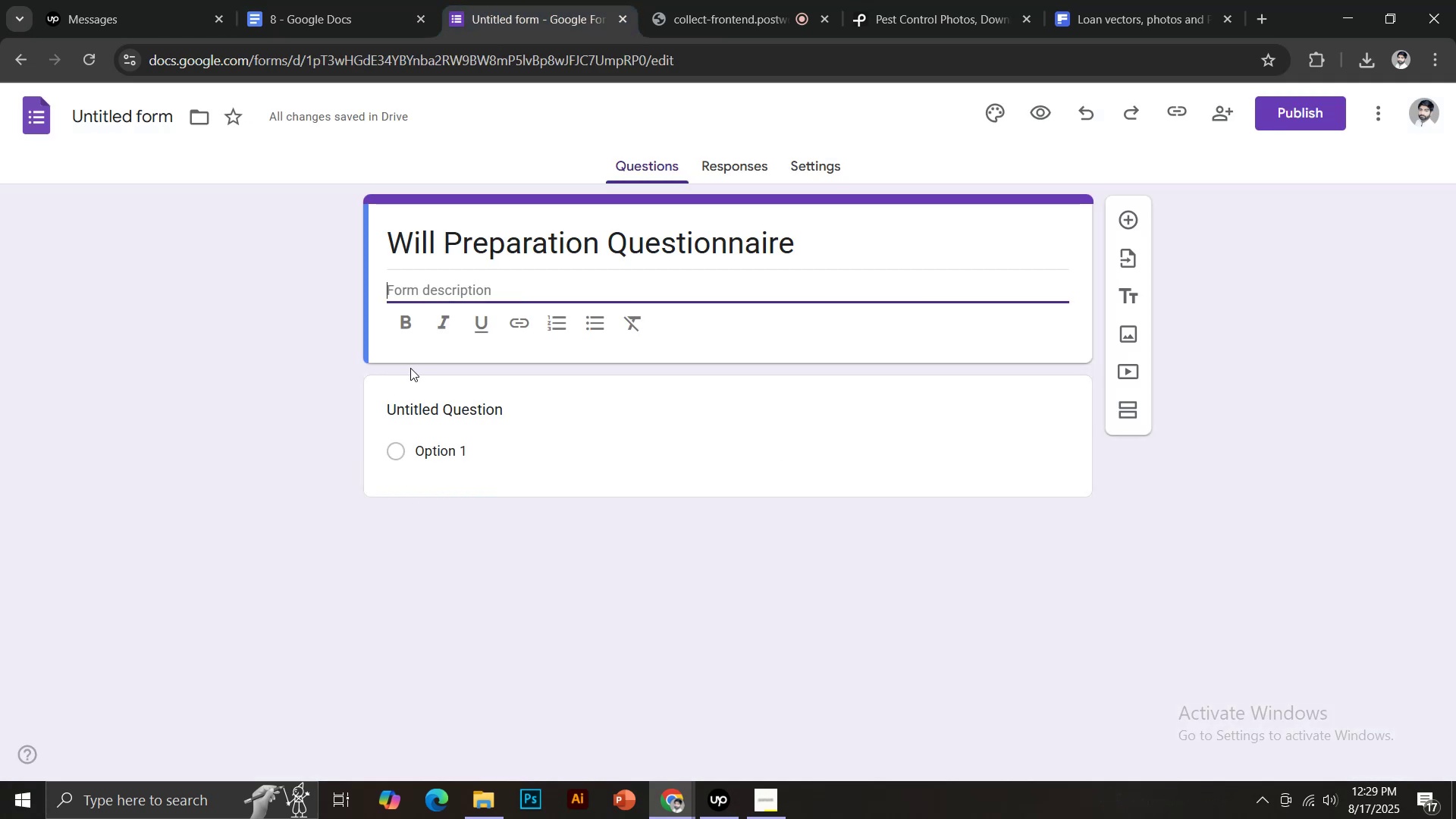 
key(Control+Shift+V)
 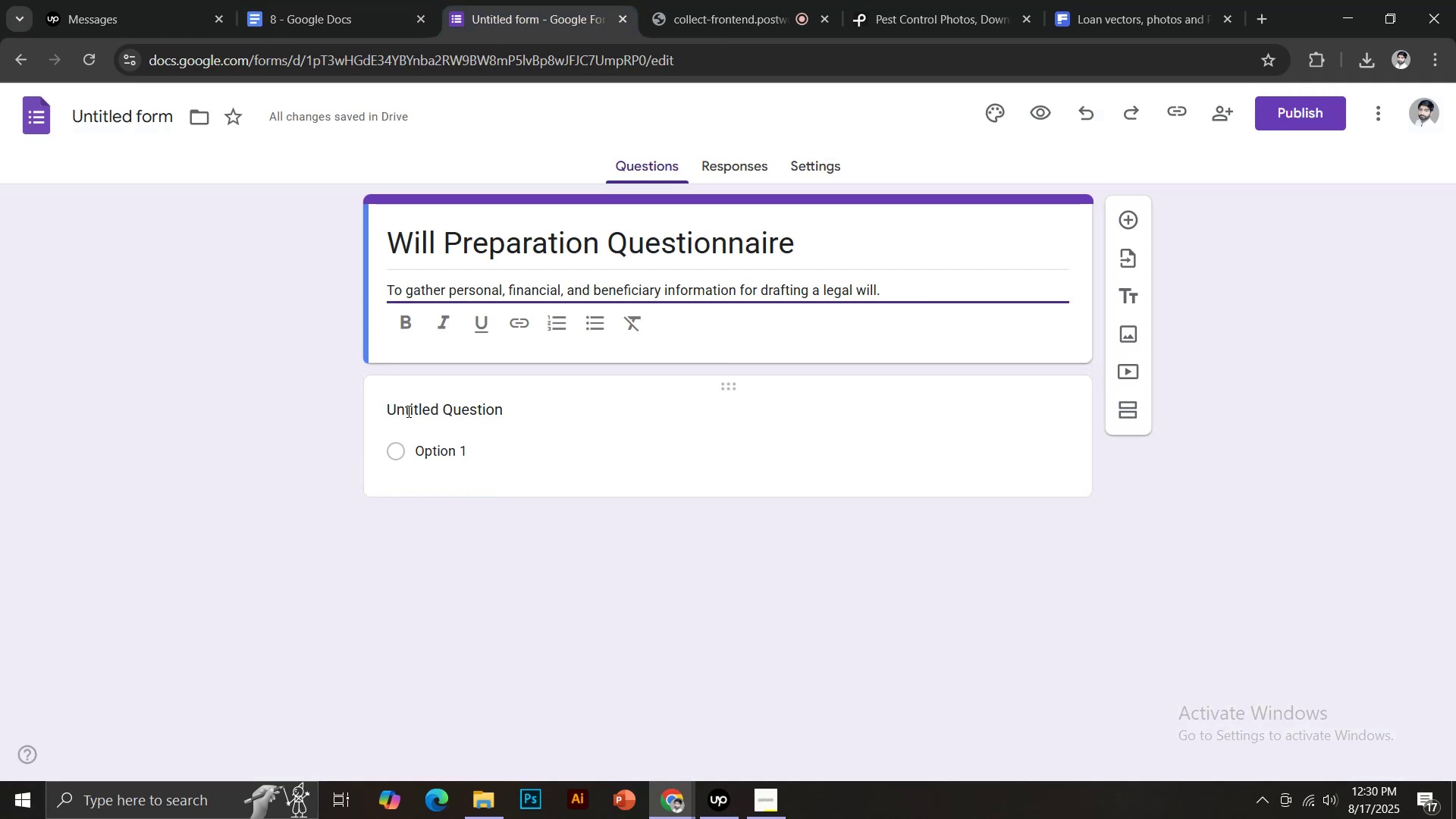 
left_click([413, 413])
 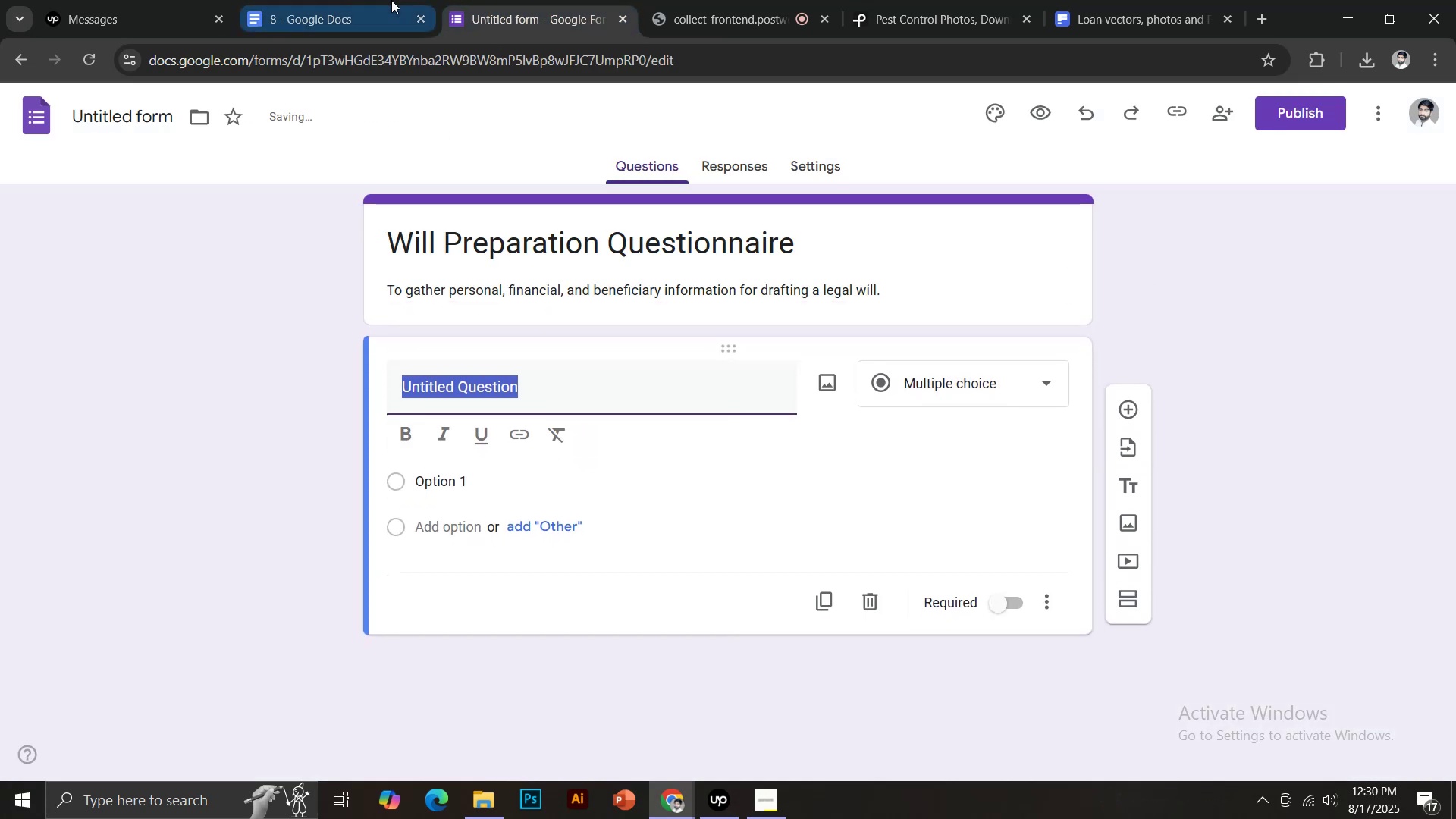 
left_click([358, 0])
 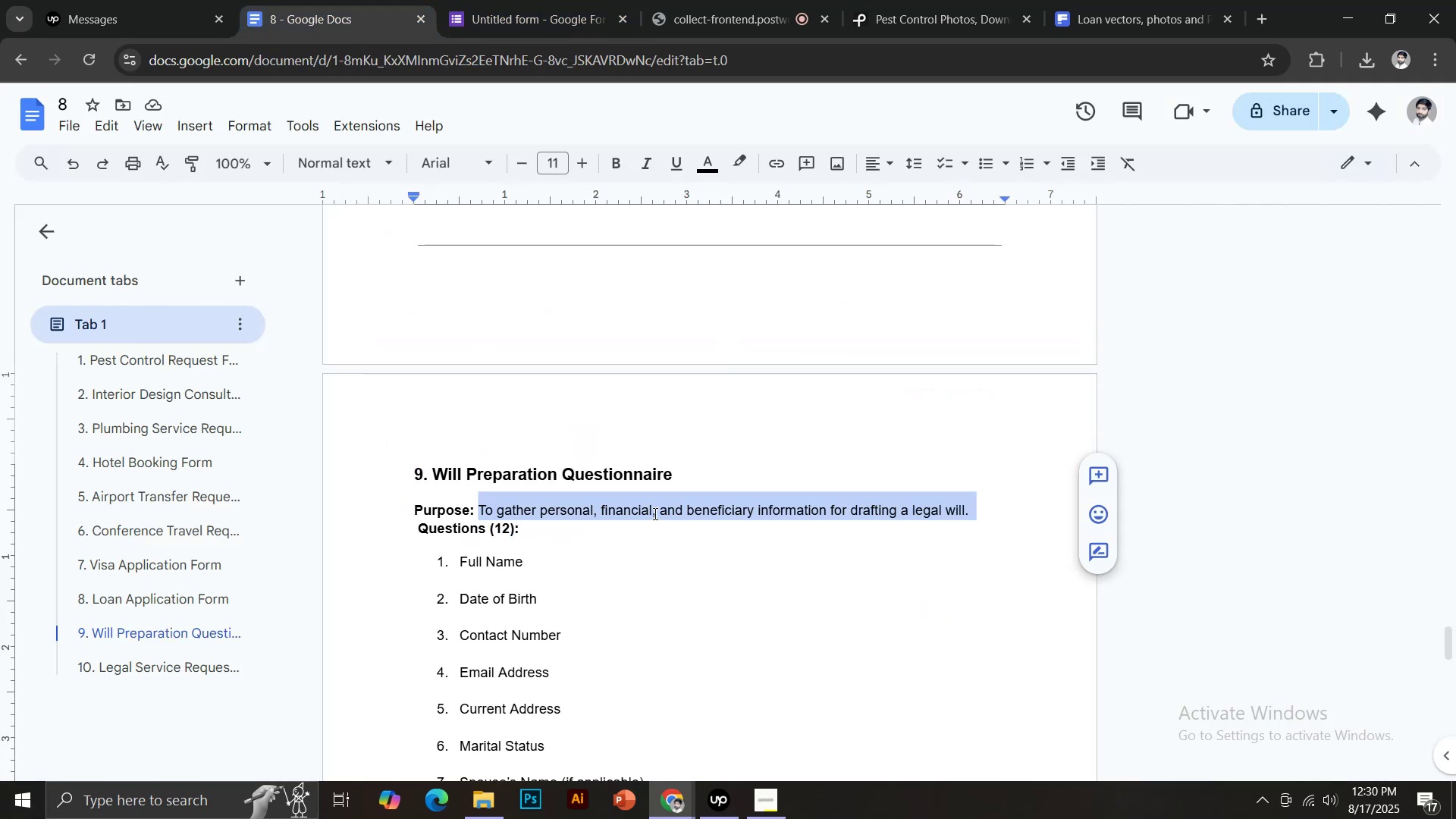 
scroll: coordinate [657, 518], scroll_direction: down, amount: 1.0
 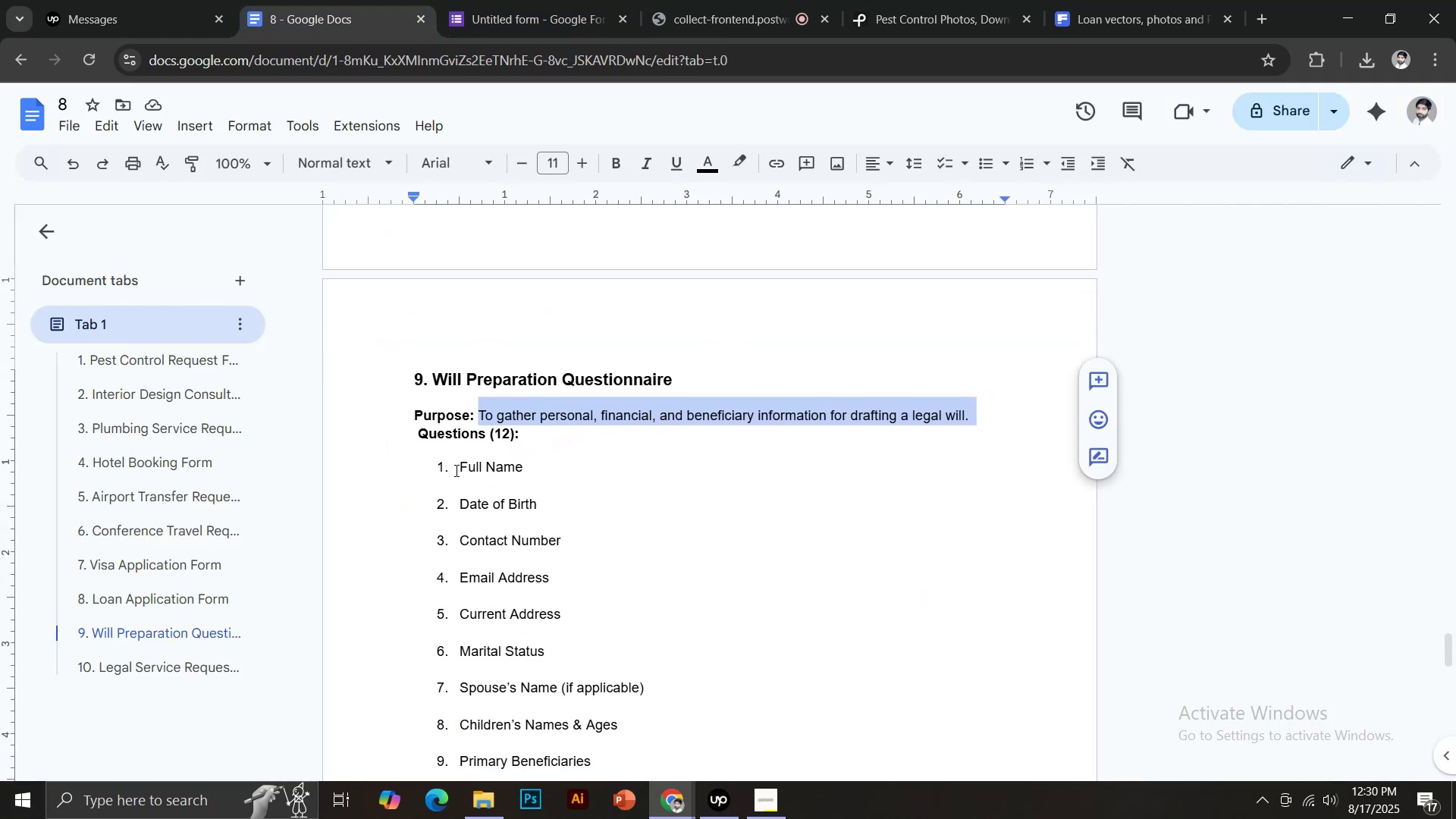 
left_click_drag(start_coordinate=[459, 470], to_coordinate=[526, 472])
 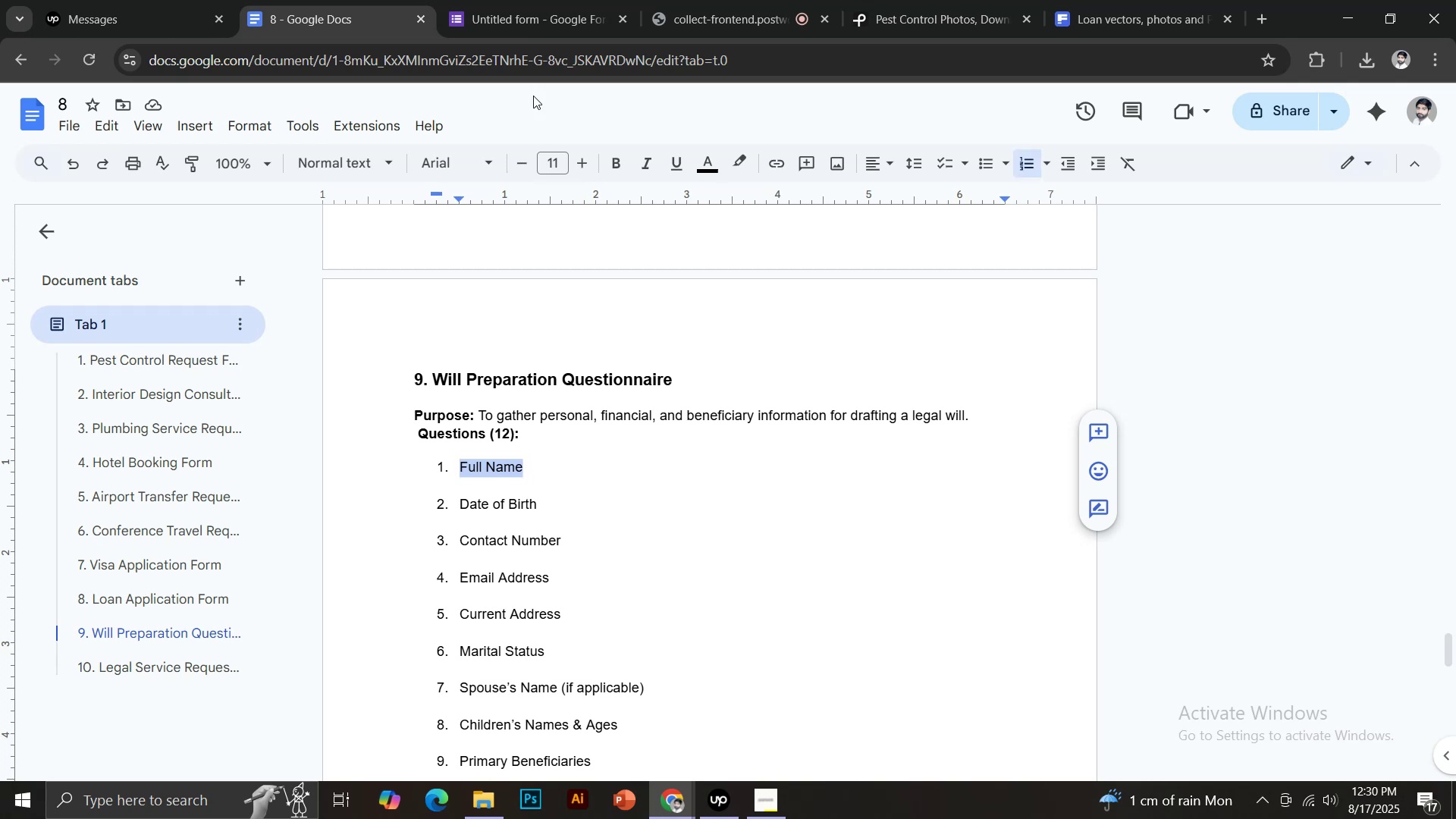 
key(Control+C)
 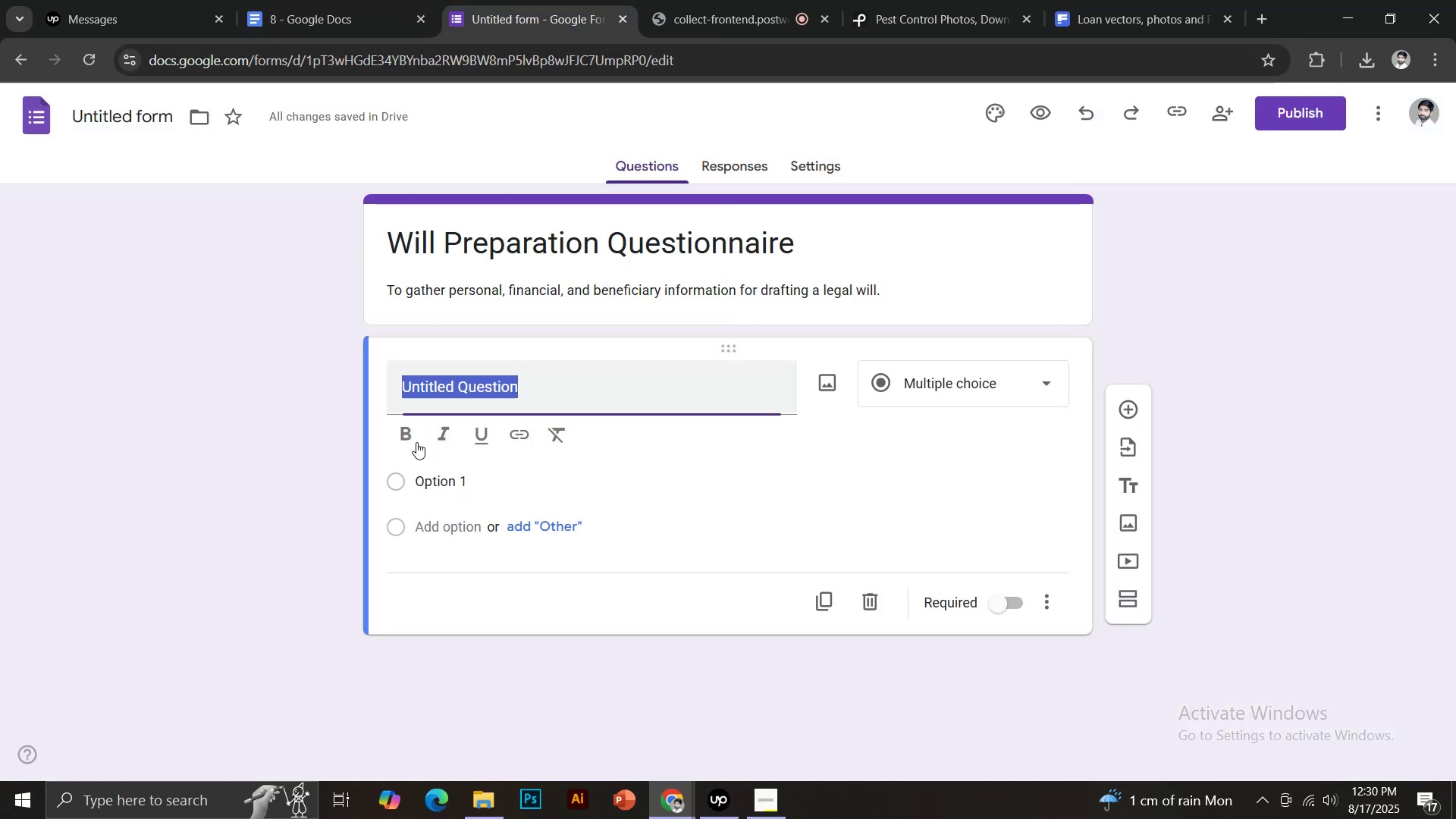 
key(Control+Shift+V)
 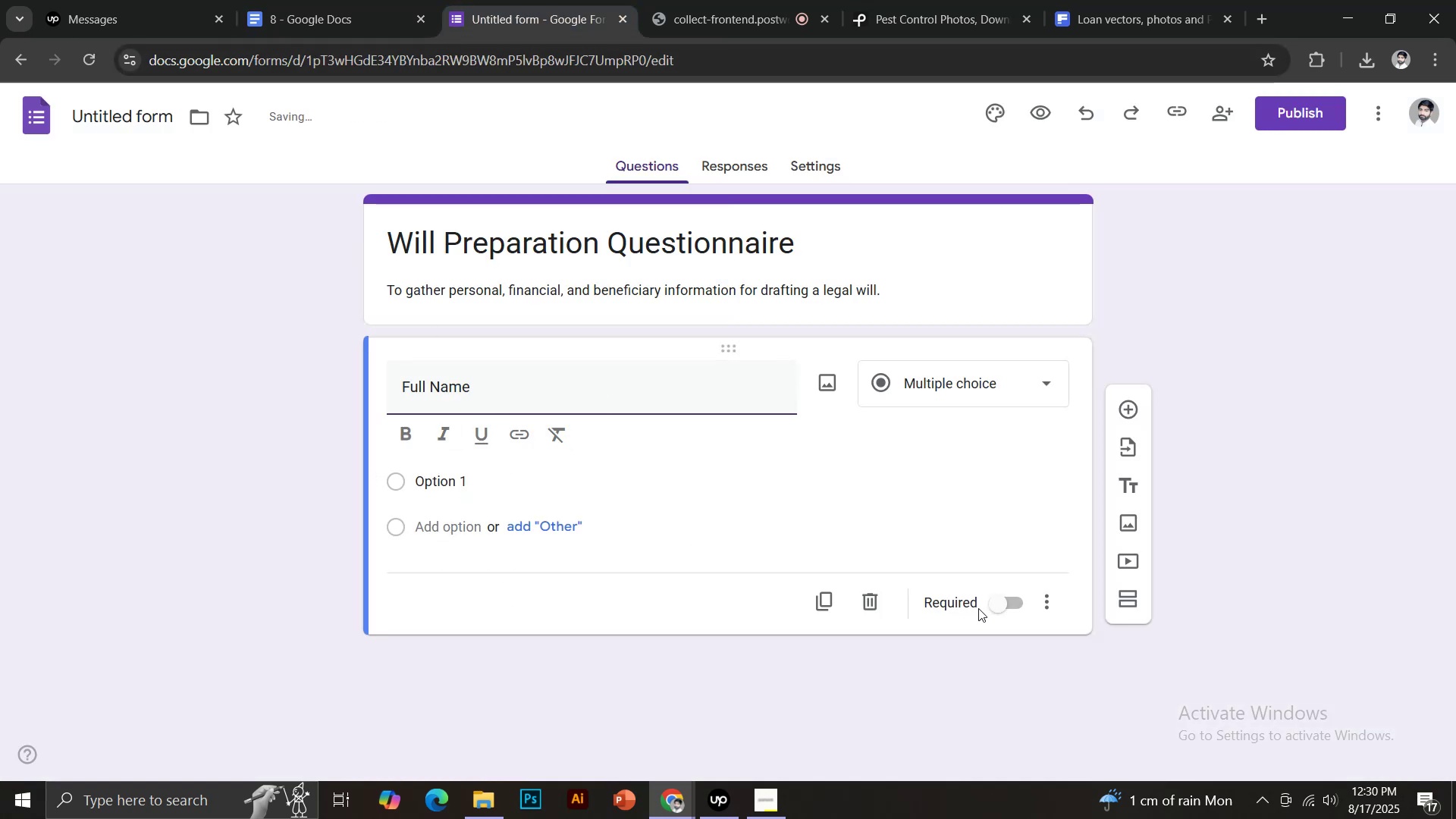 
left_click([996, 604])
 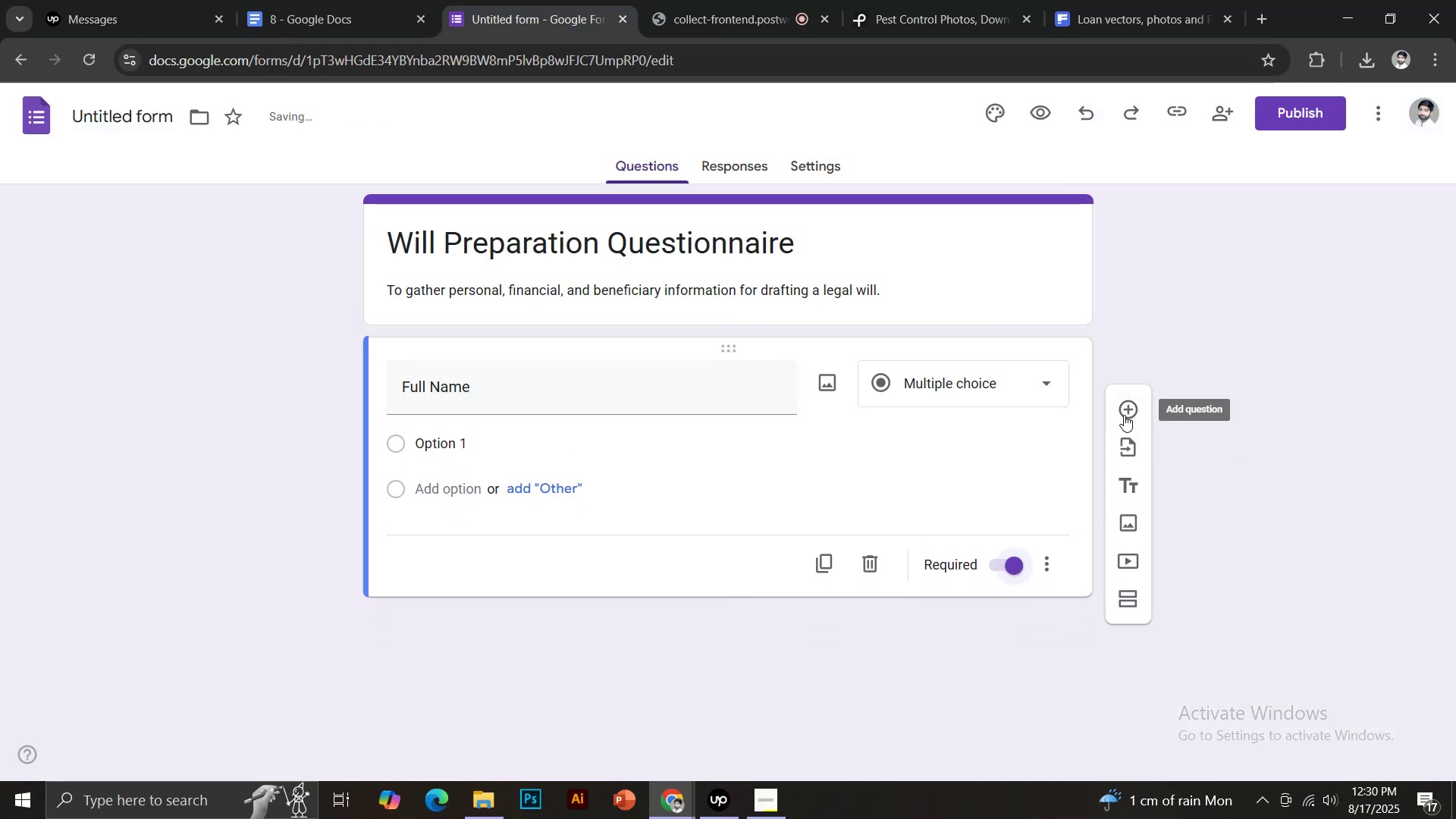 
left_click([1126, 409])
 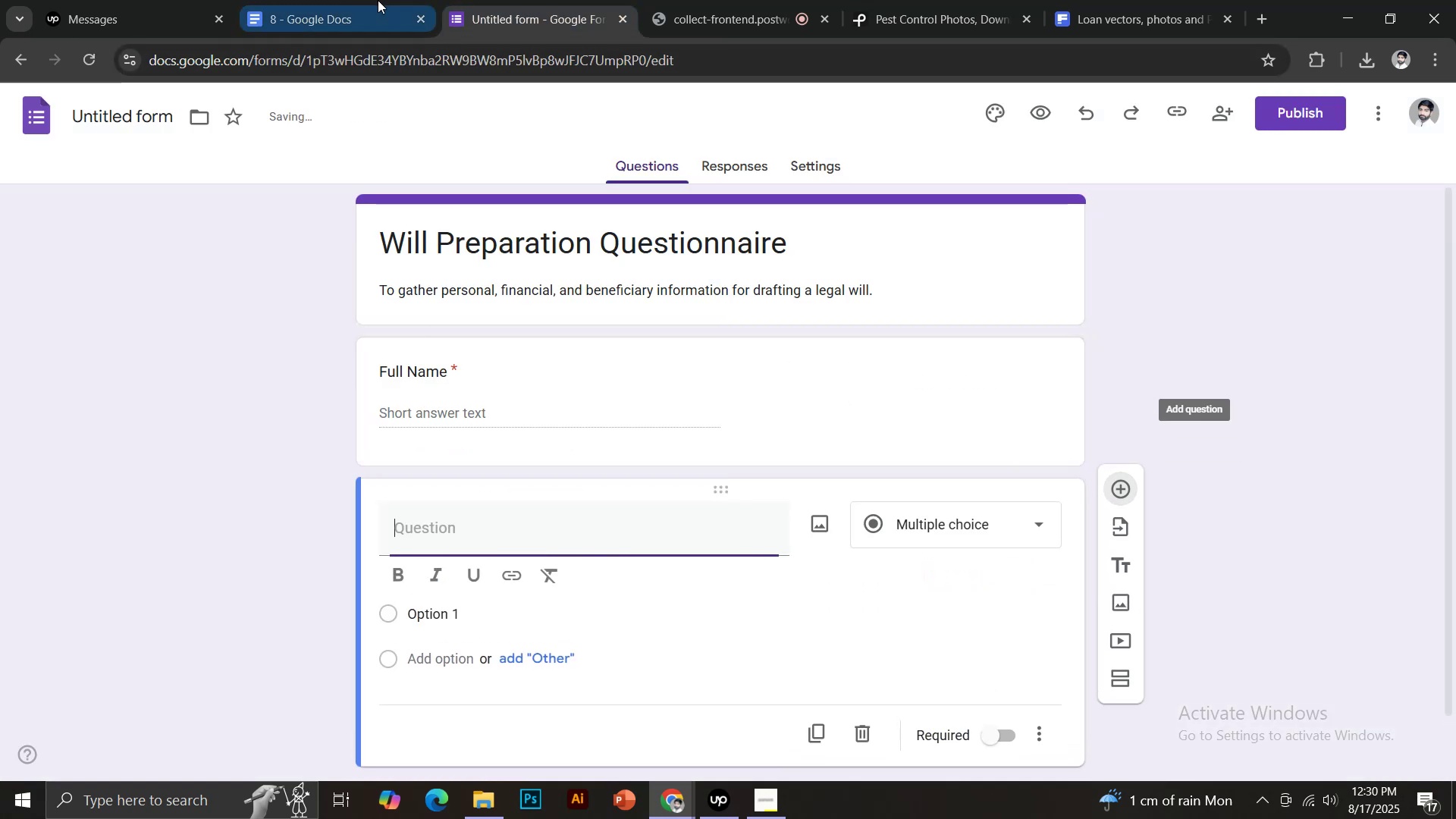 
left_click([378, 0])
 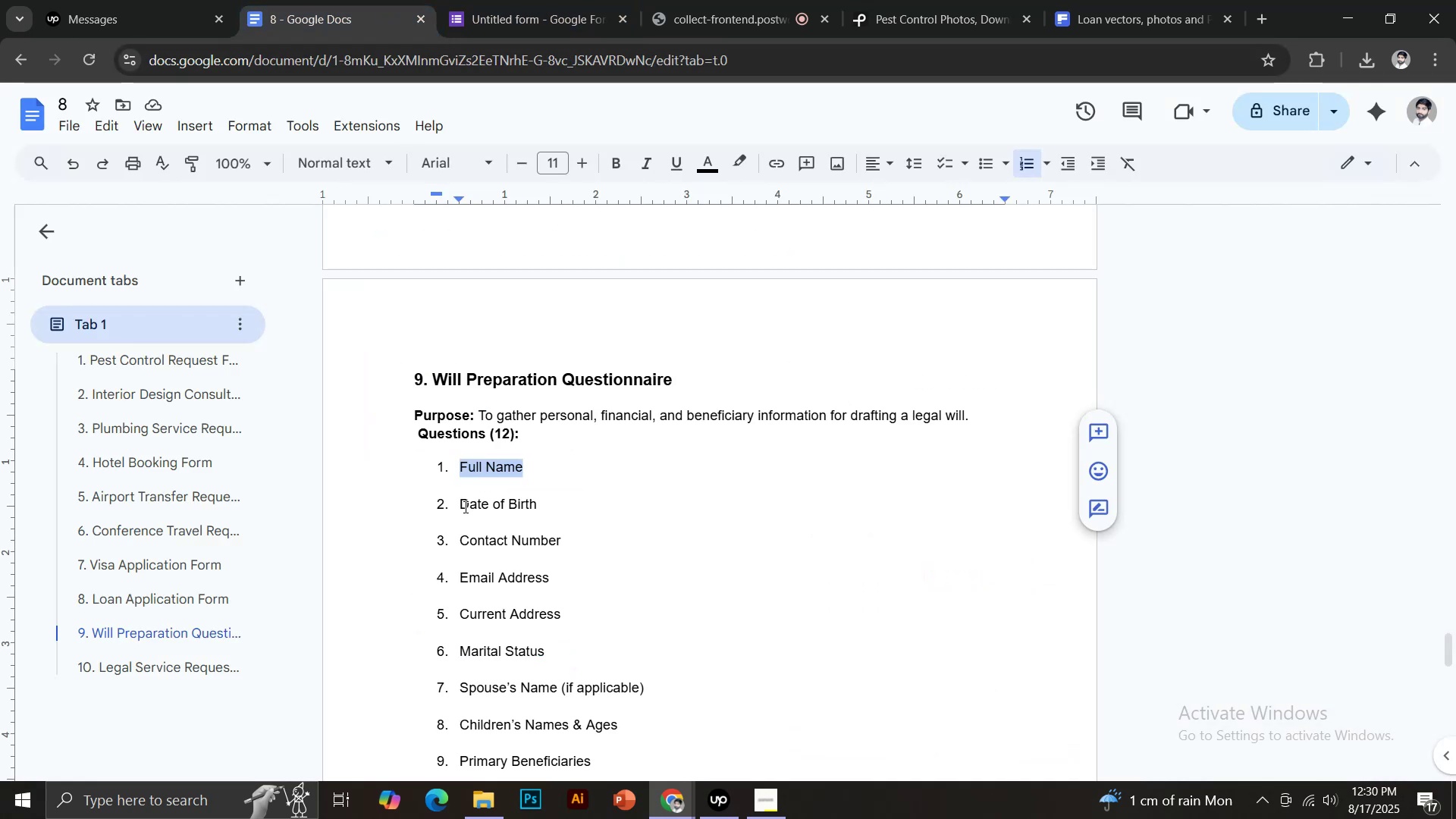 
left_click_drag(start_coordinate=[463, 504], to_coordinate=[544, 502])
 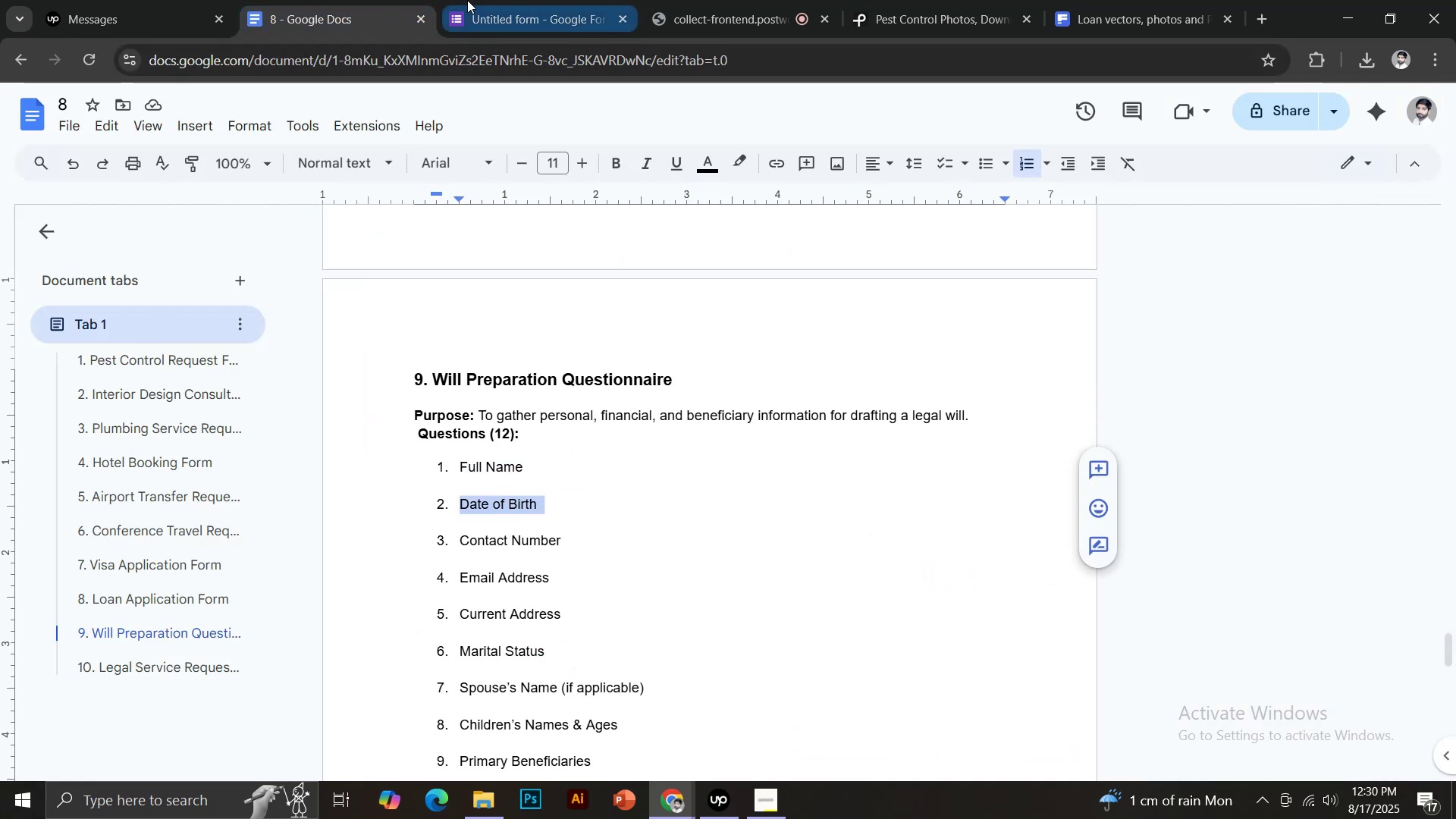 
key(Control+C)
 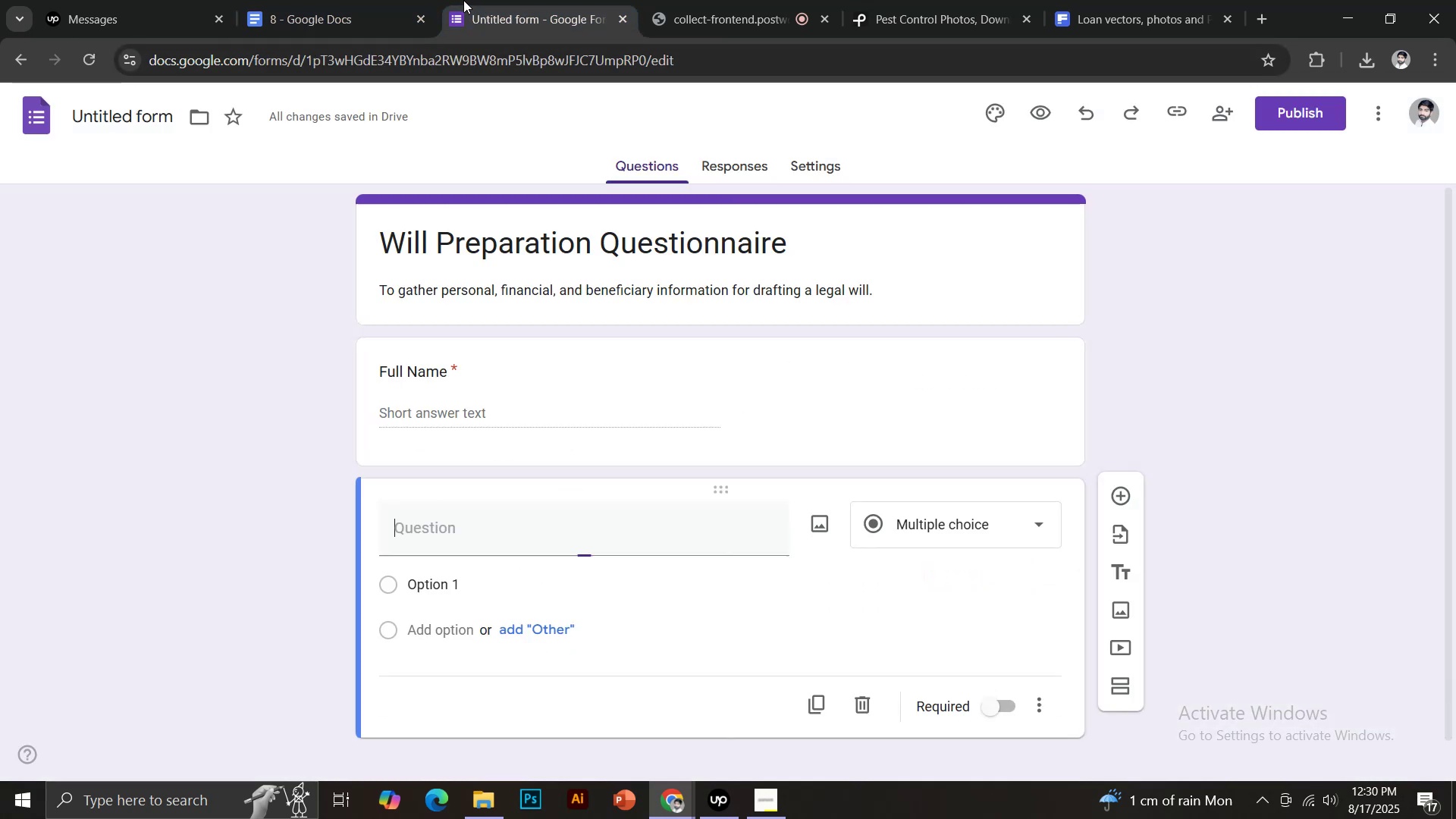 
key(Control+Shift+V)
 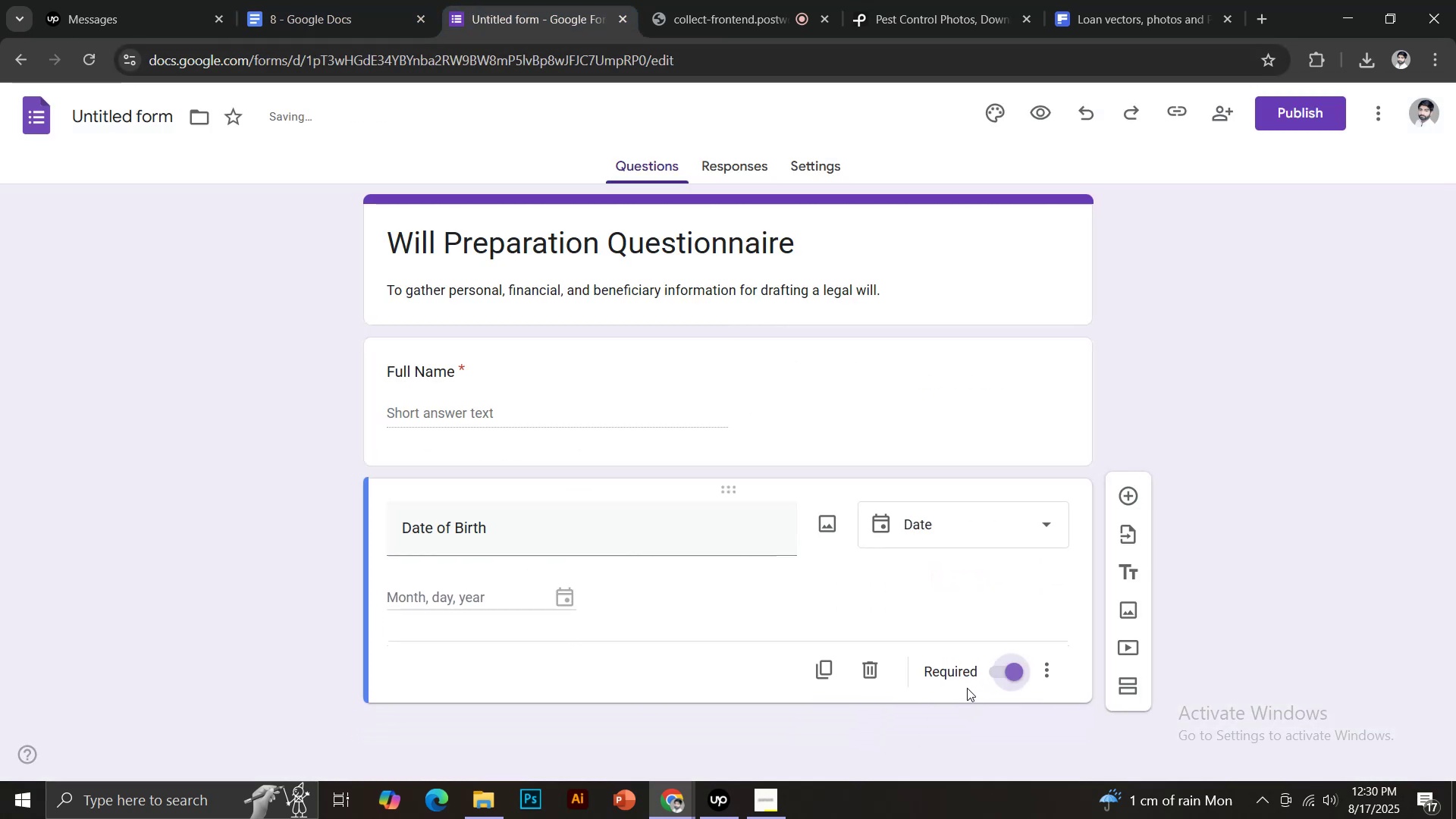 
left_click([1135, 494])
 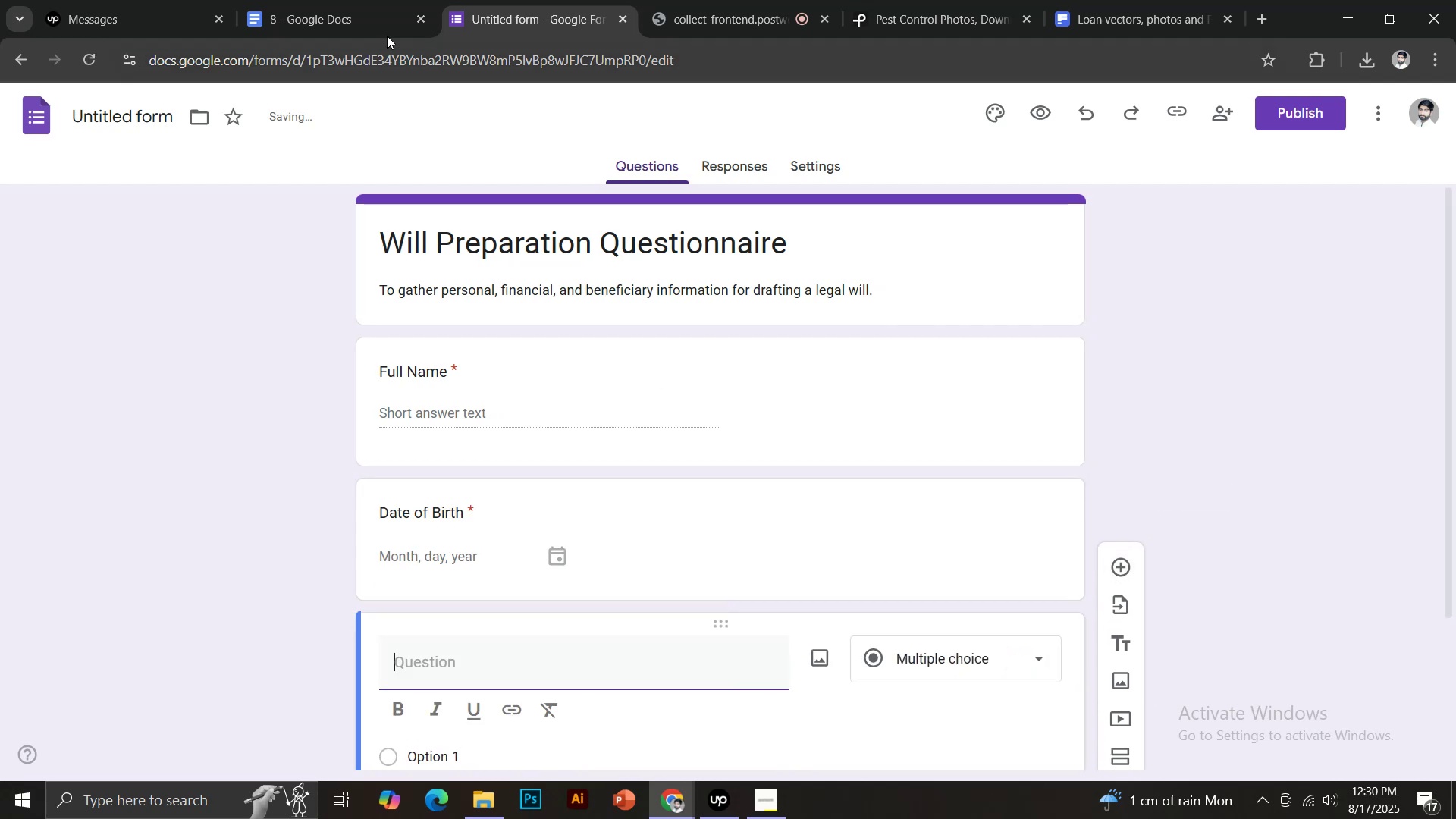 
left_click([322, 0])
 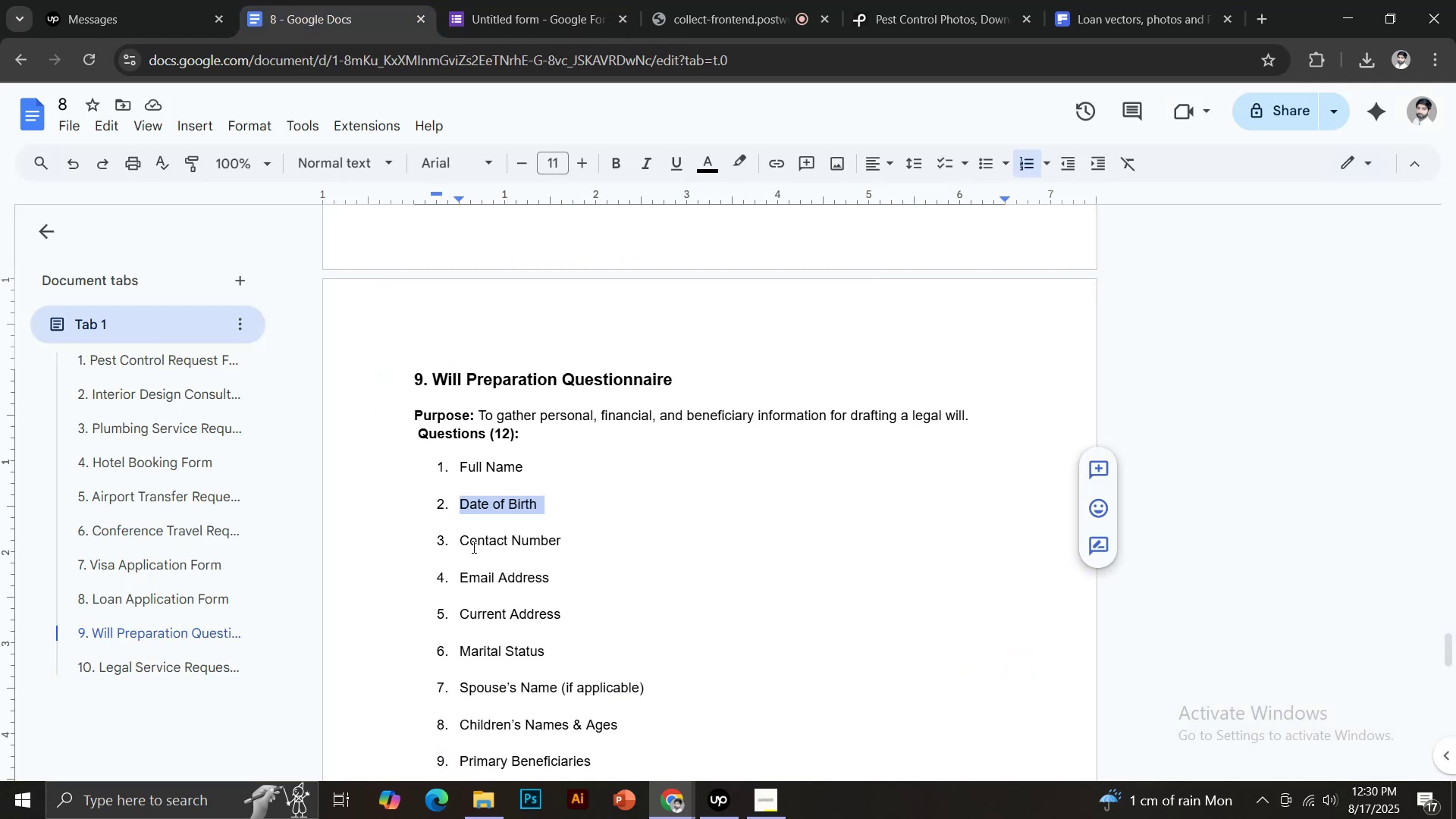 
left_click_drag(start_coordinate=[462, 545], to_coordinate=[563, 541])
 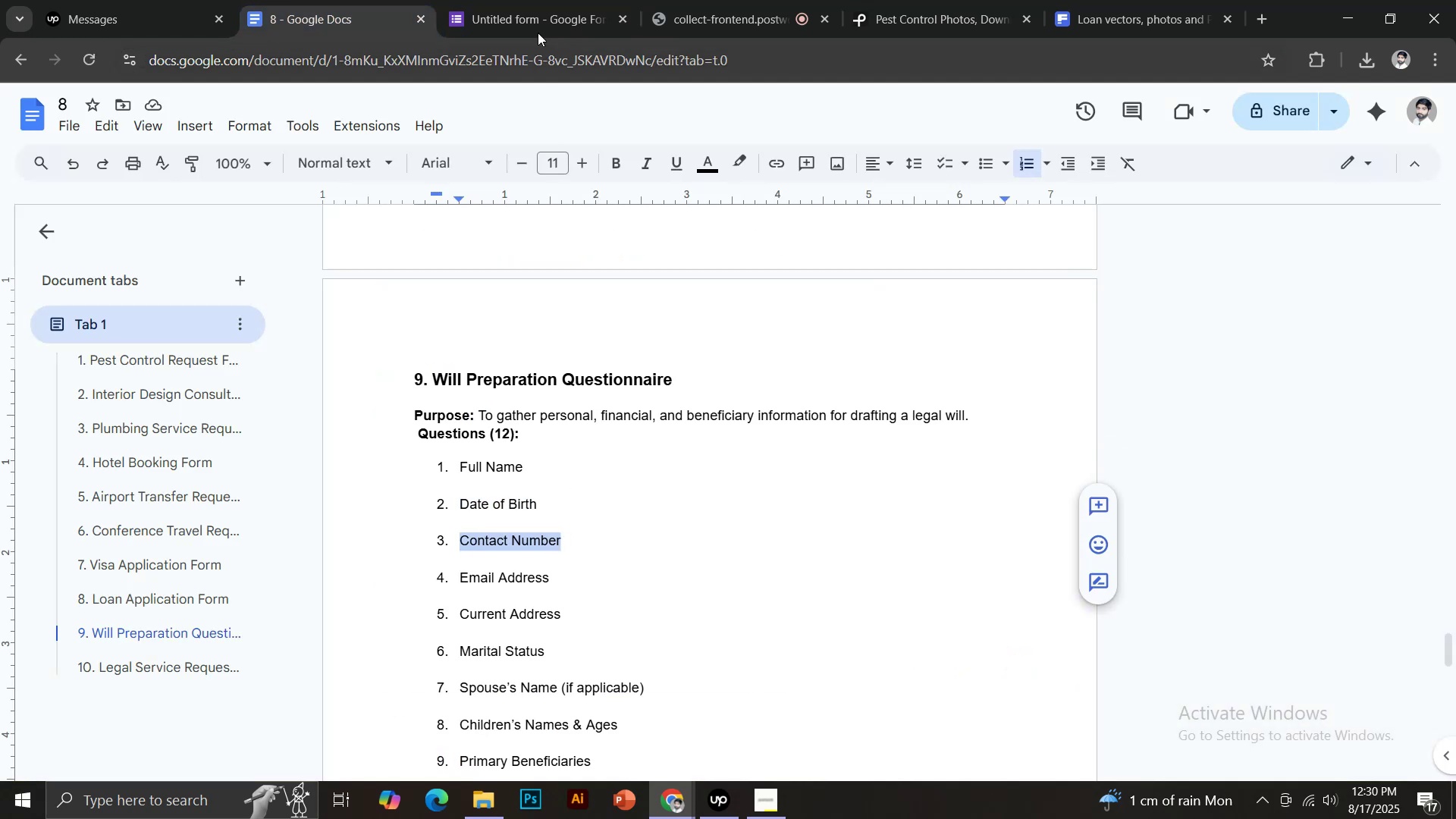 
key(Control+C)
 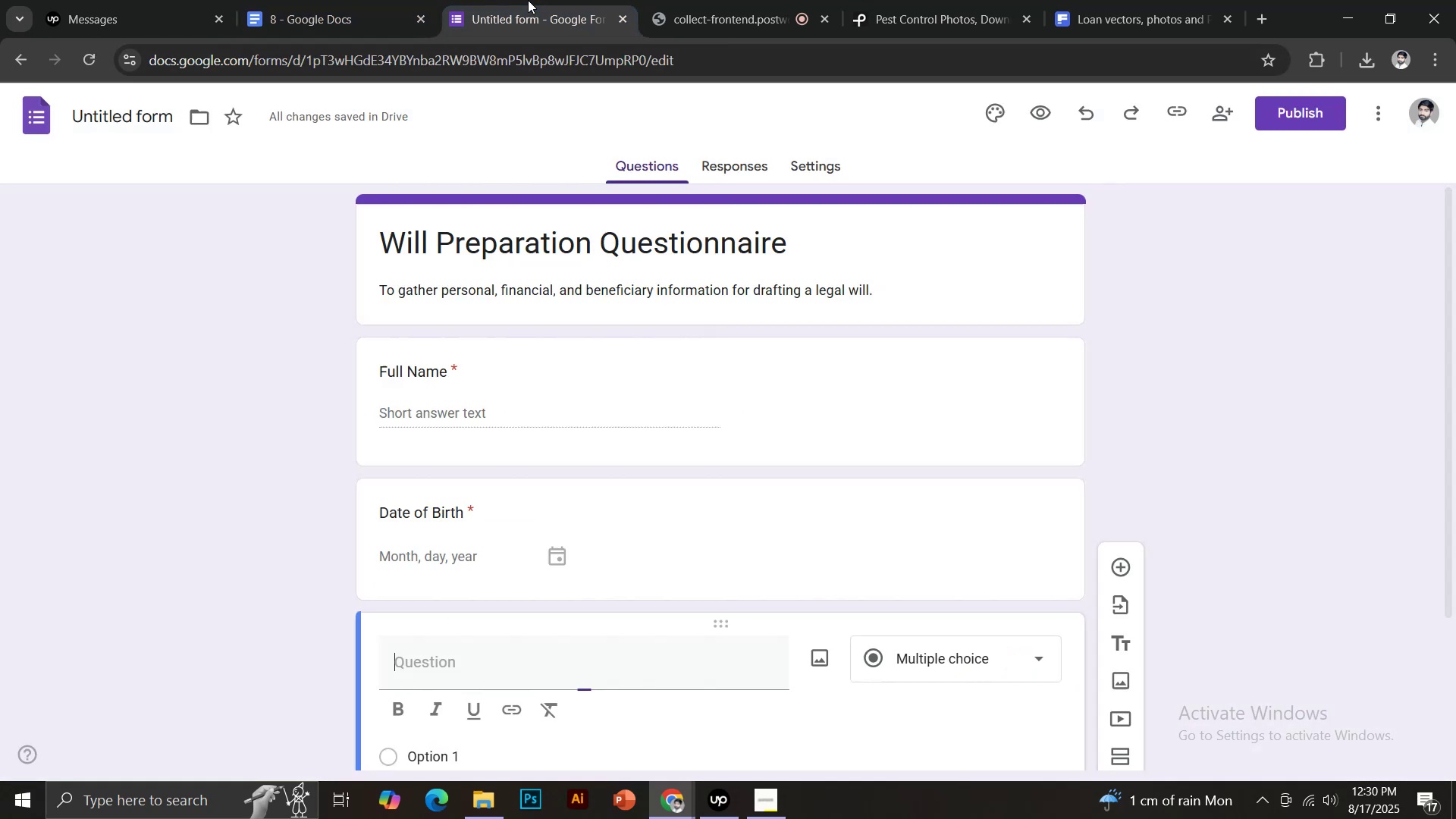 
key(Control+Shift+V)
 